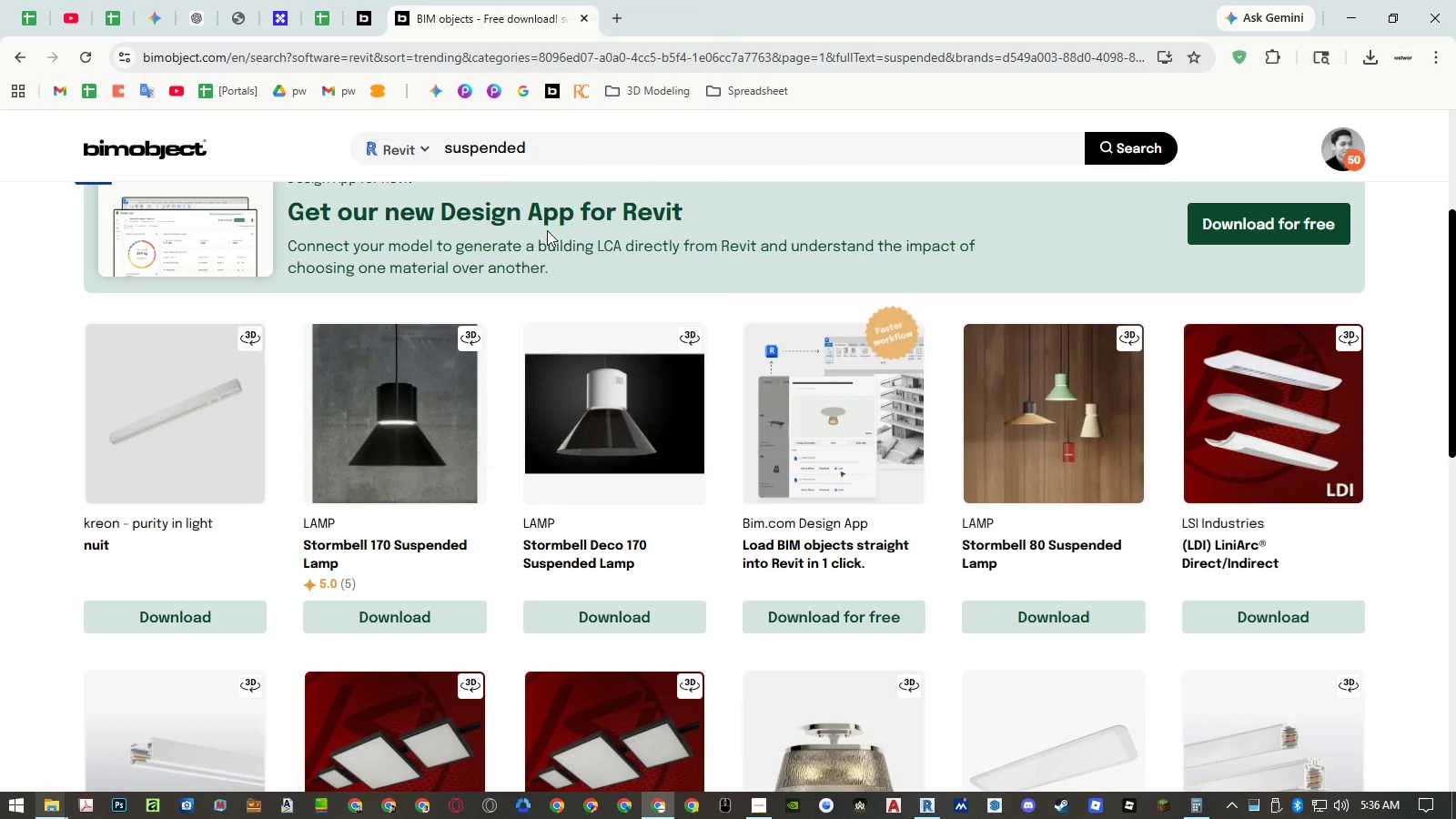 
left_click_drag(start_coordinate=[547, 230], to_coordinate=[547, 220])
 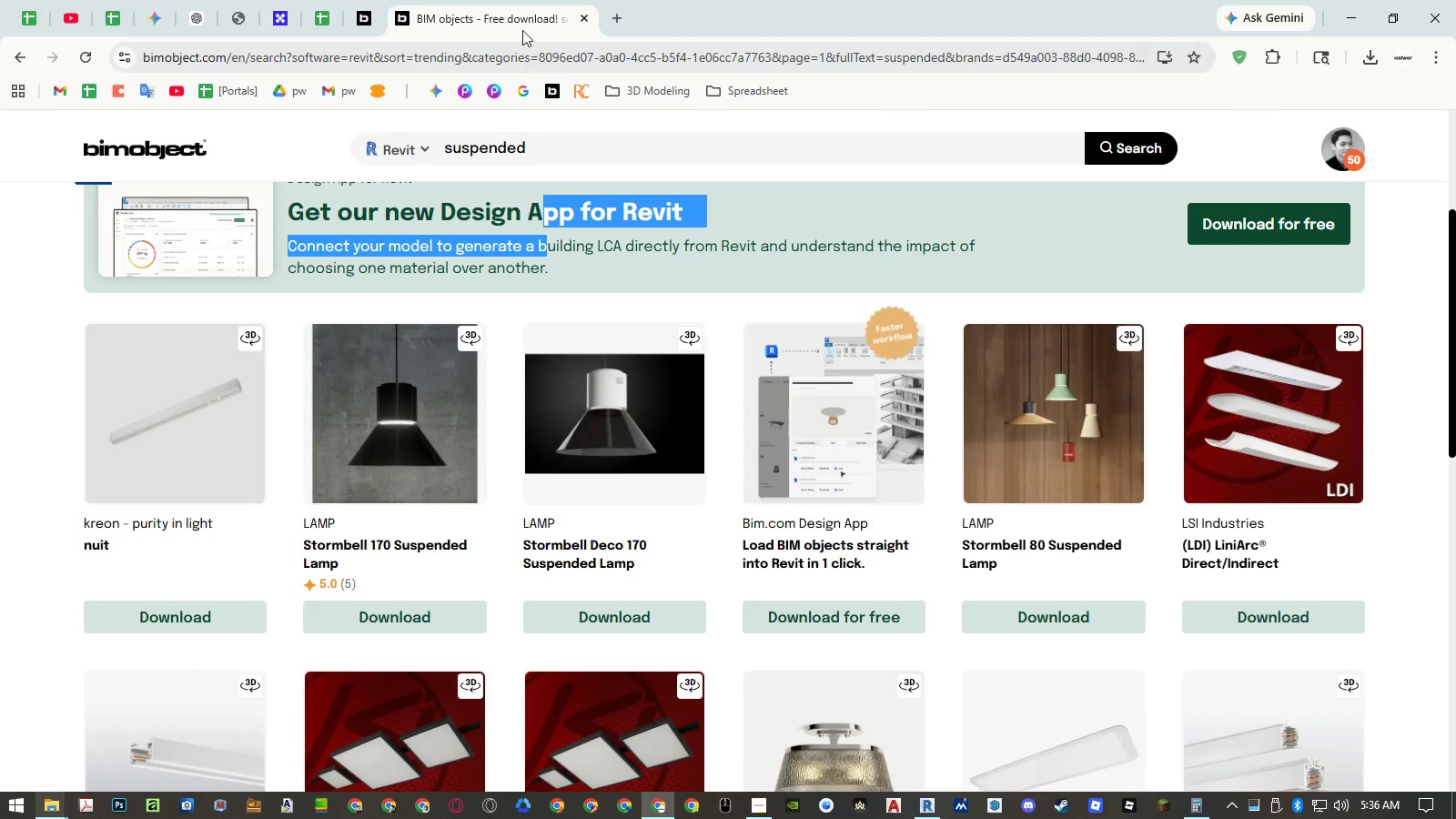 
right_click([521, 17])
 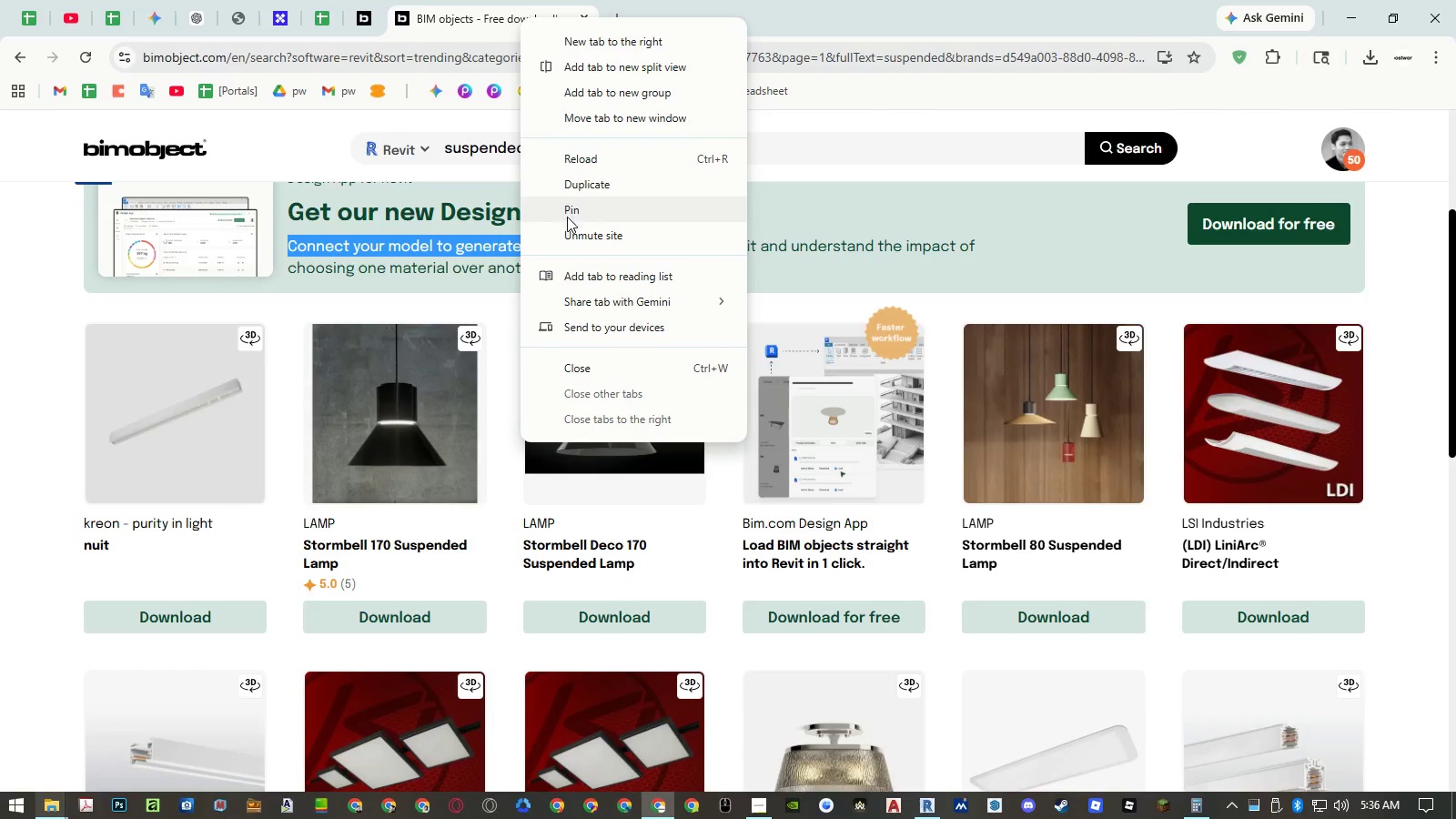 
left_click([571, 234])
 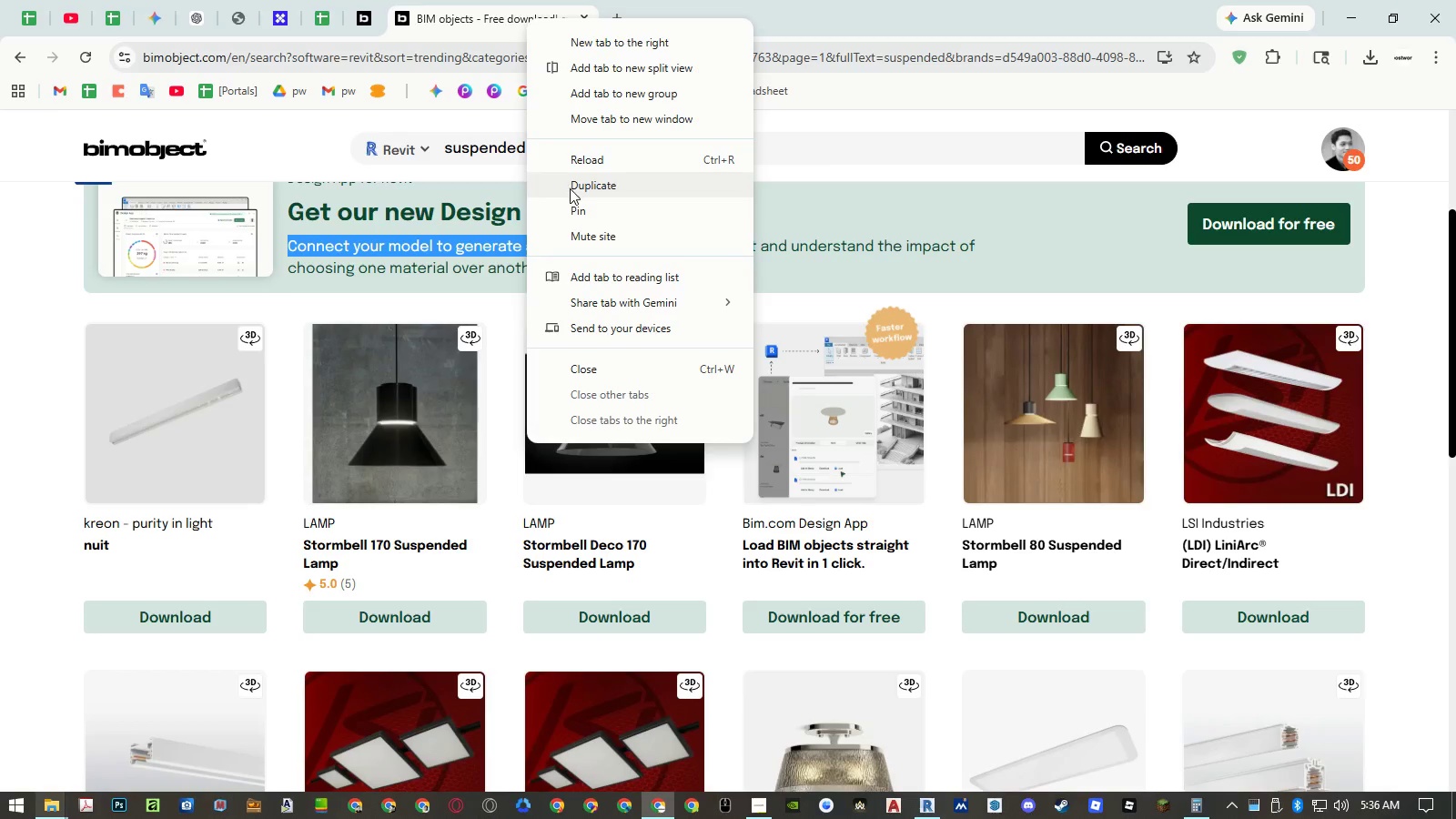 
left_click([575, 210])
 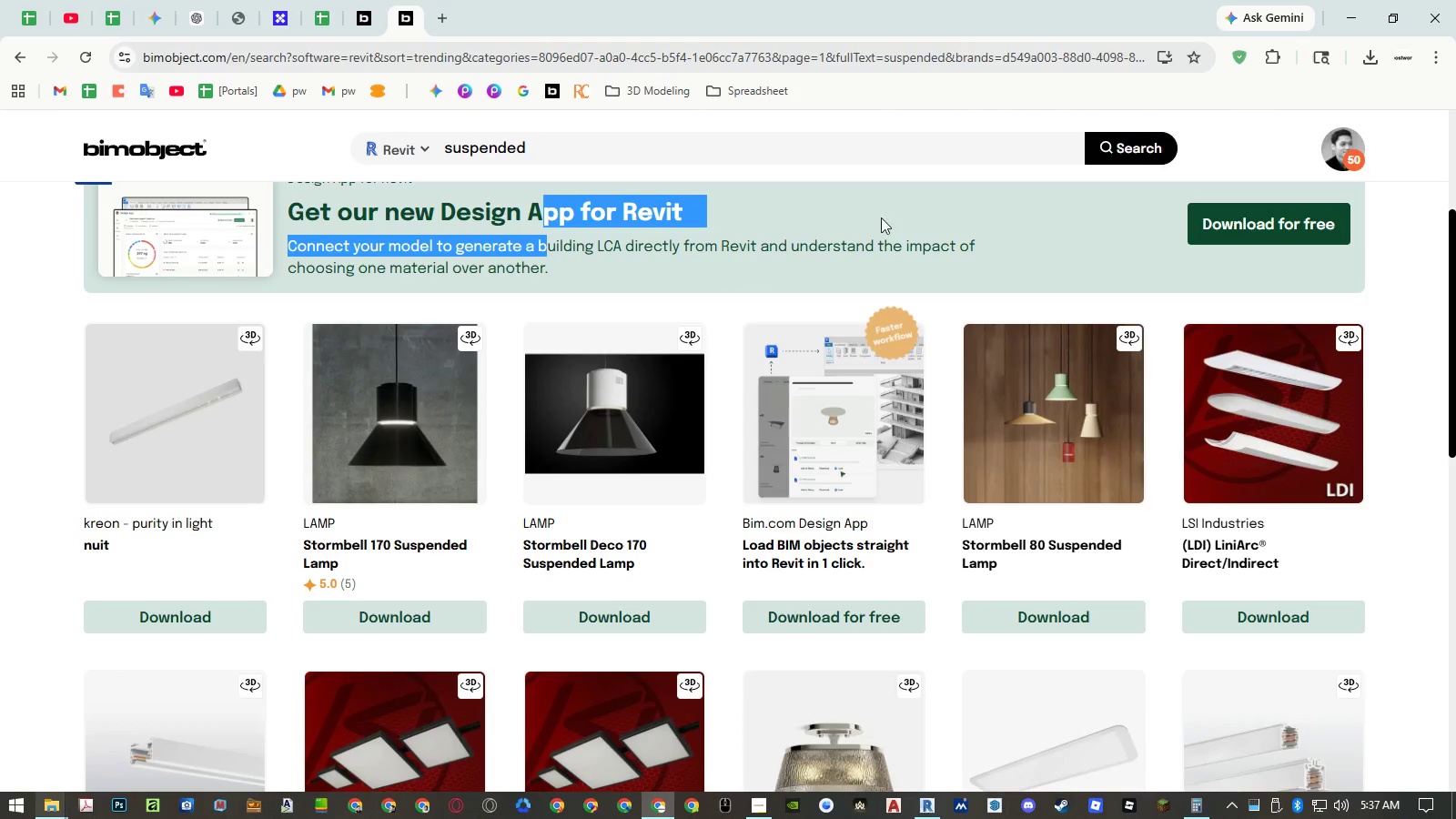 
left_click([882, 178])
 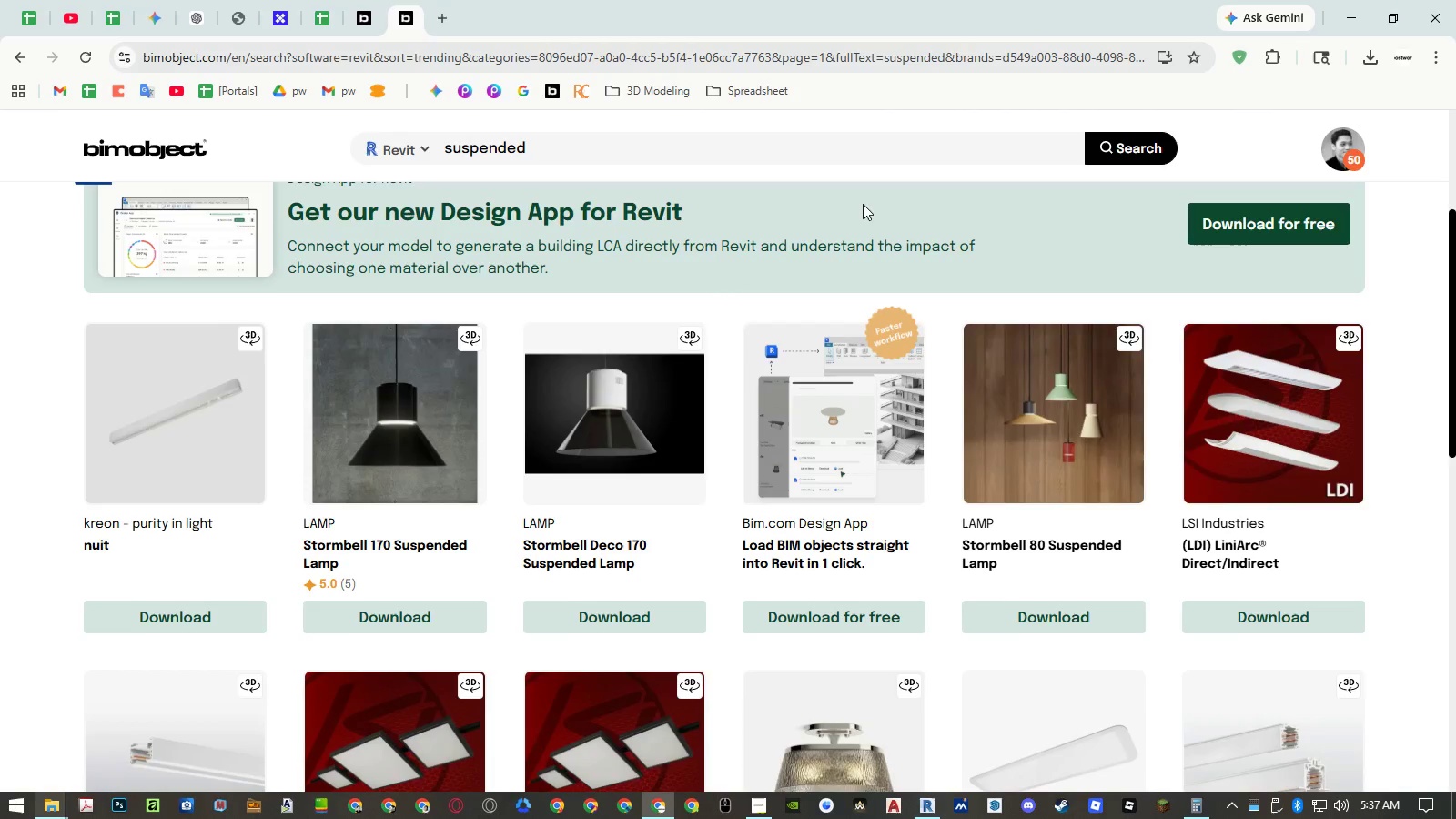 
scroll: coordinate [823, 221], scroll_direction: up, amount: 5.0
 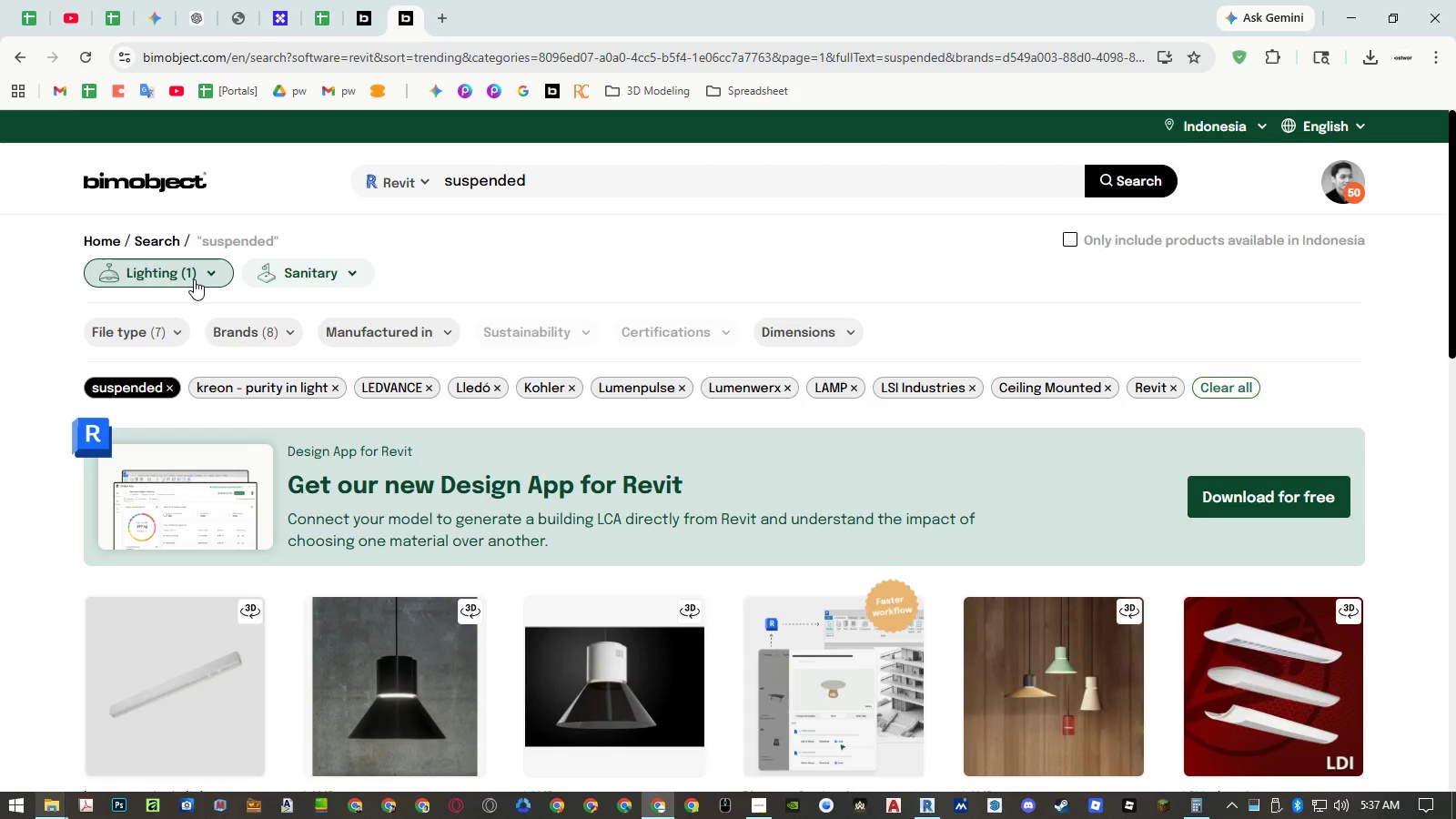 
left_click([221, 319])
 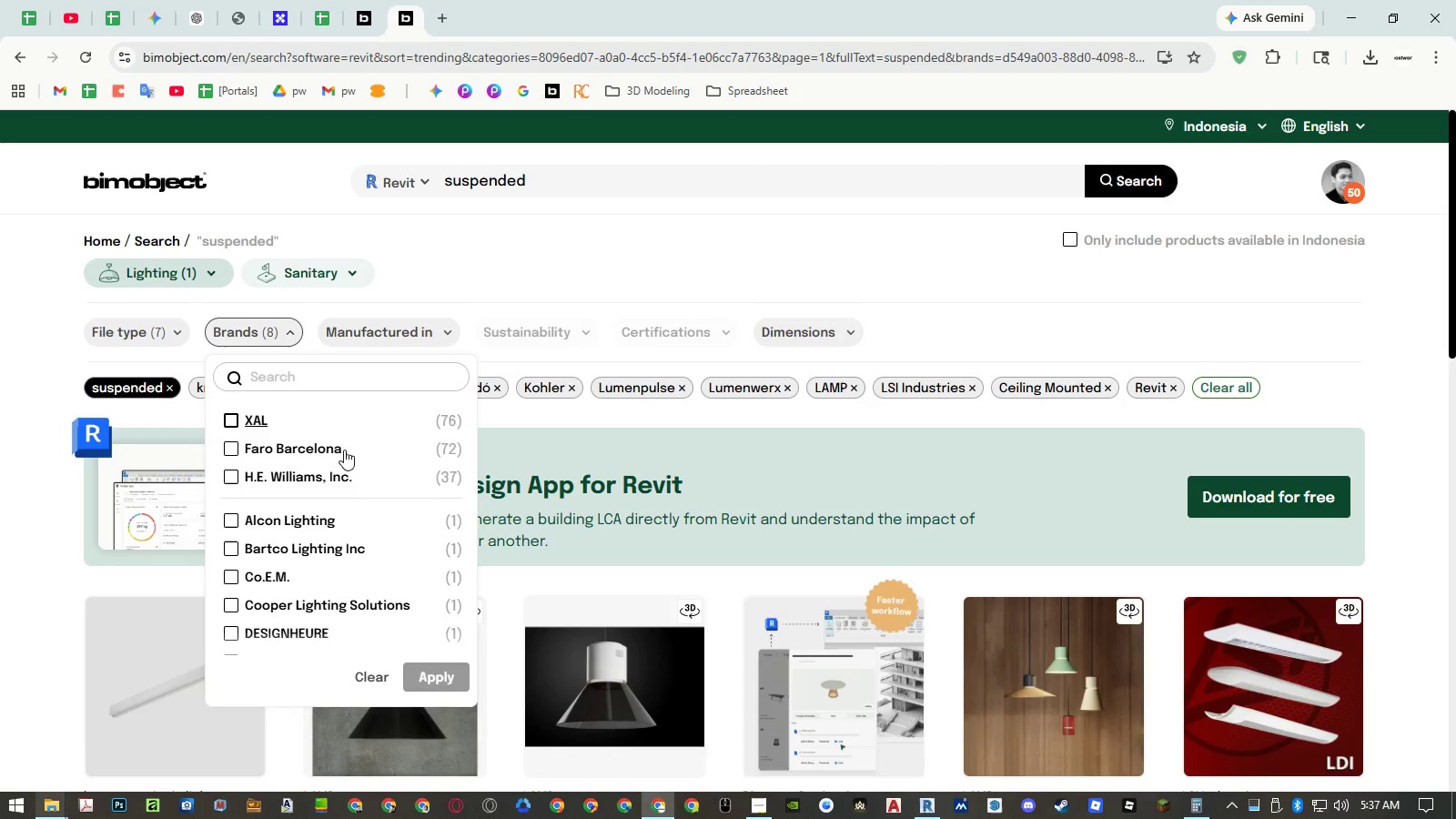 
scroll: coordinate [346, 480], scroll_direction: down, amount: 6.0
 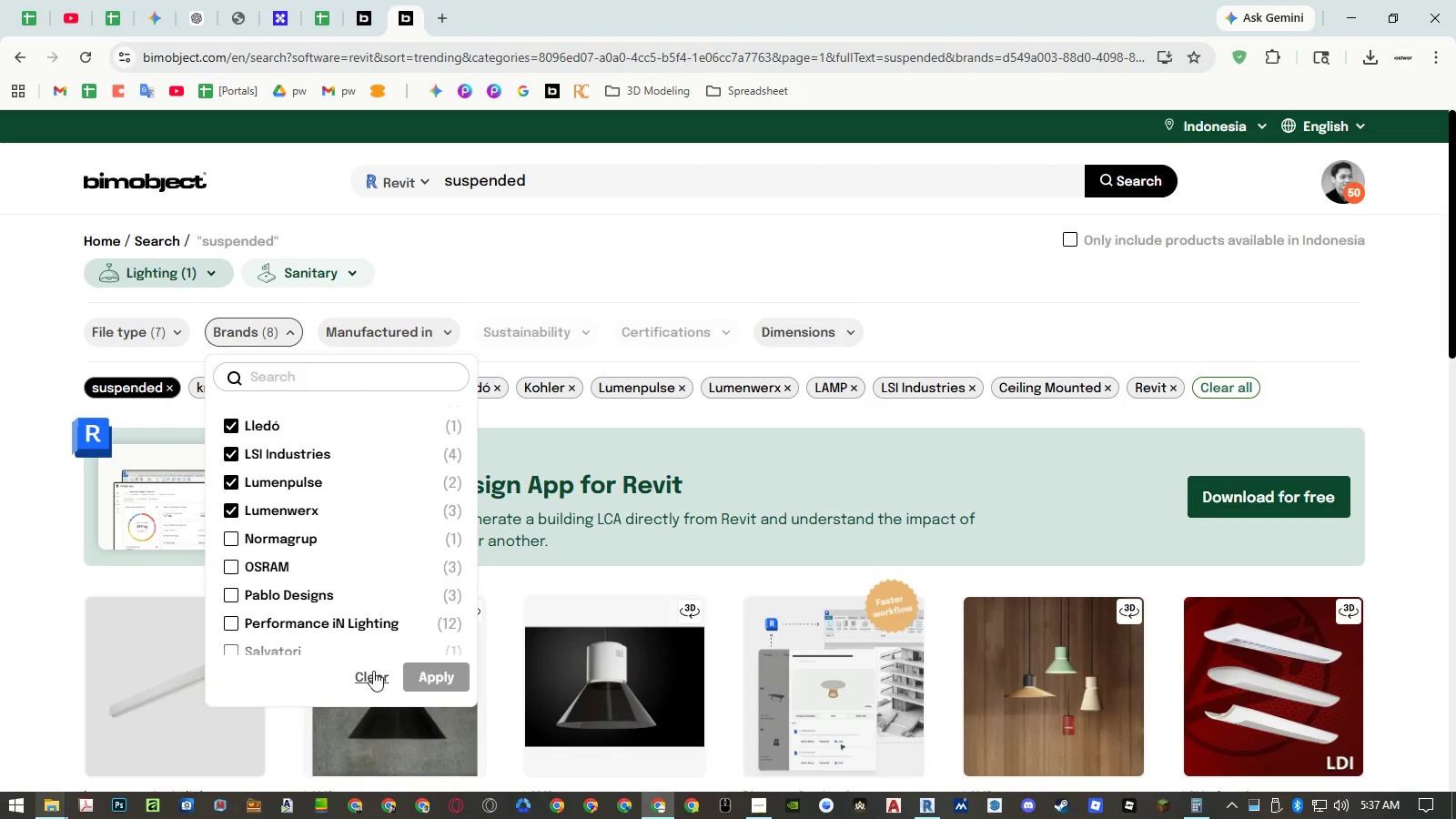 
left_click([373, 671])
 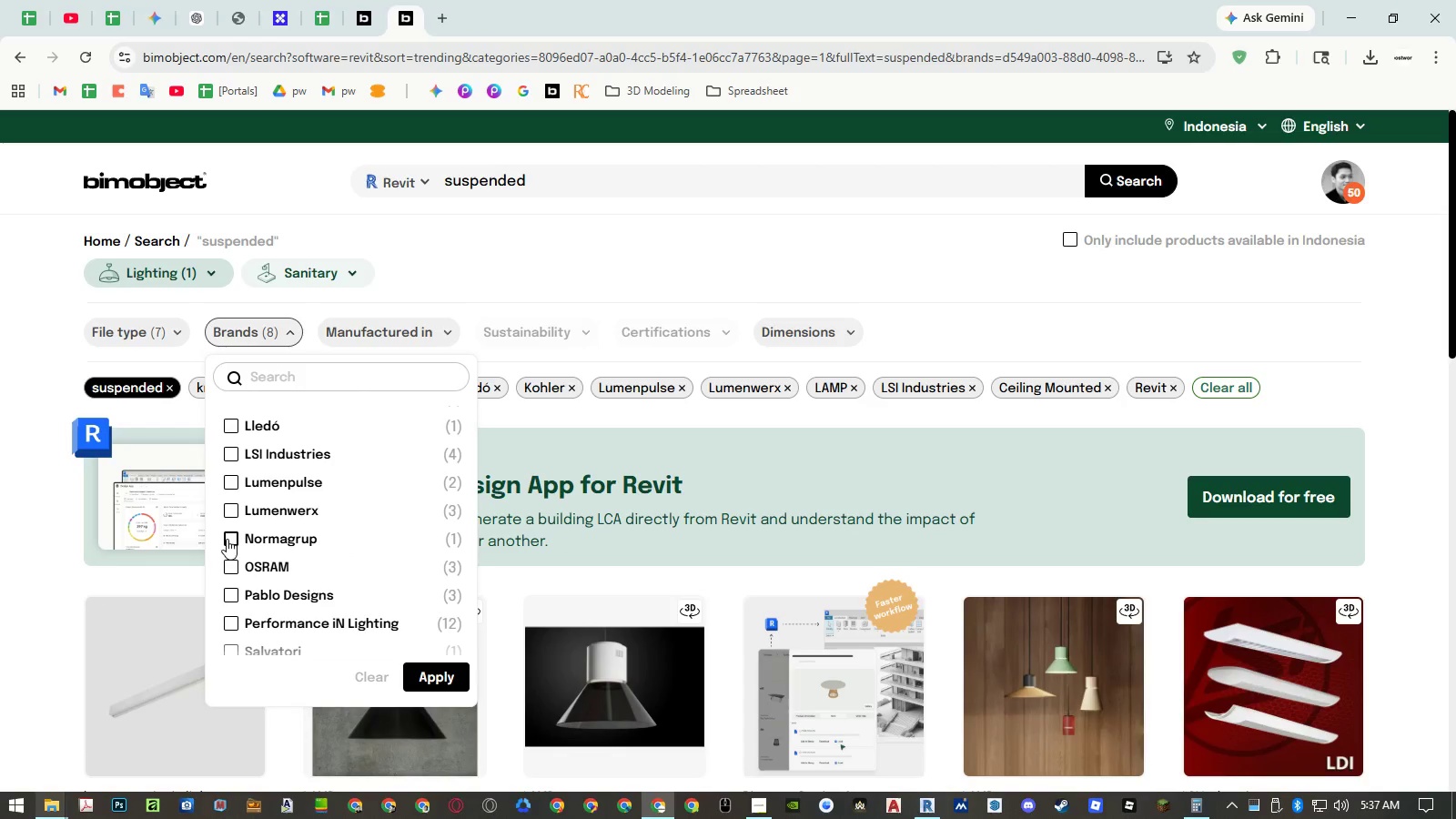 
double_click([228, 565])
 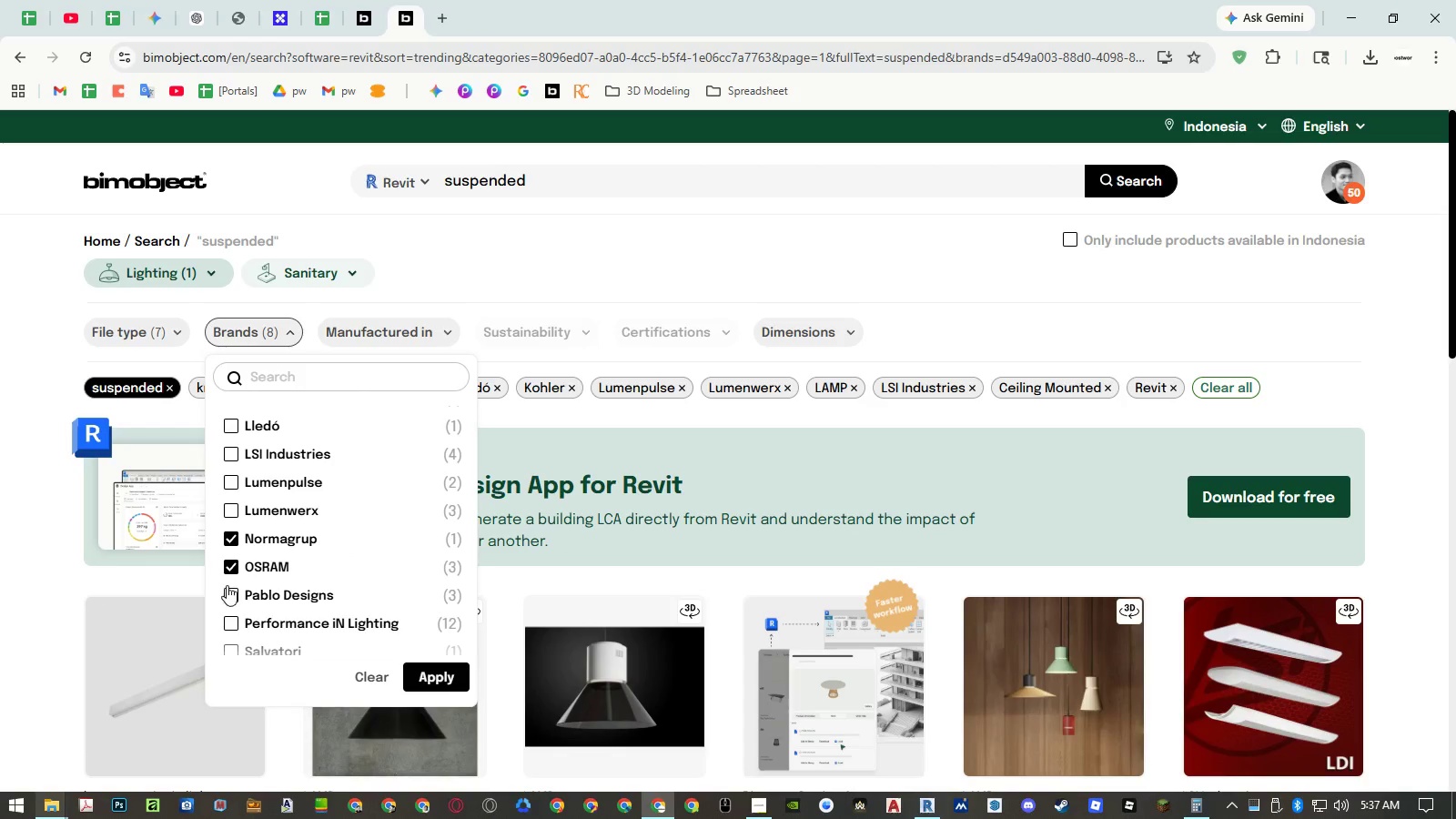 
triple_click([226, 593])
 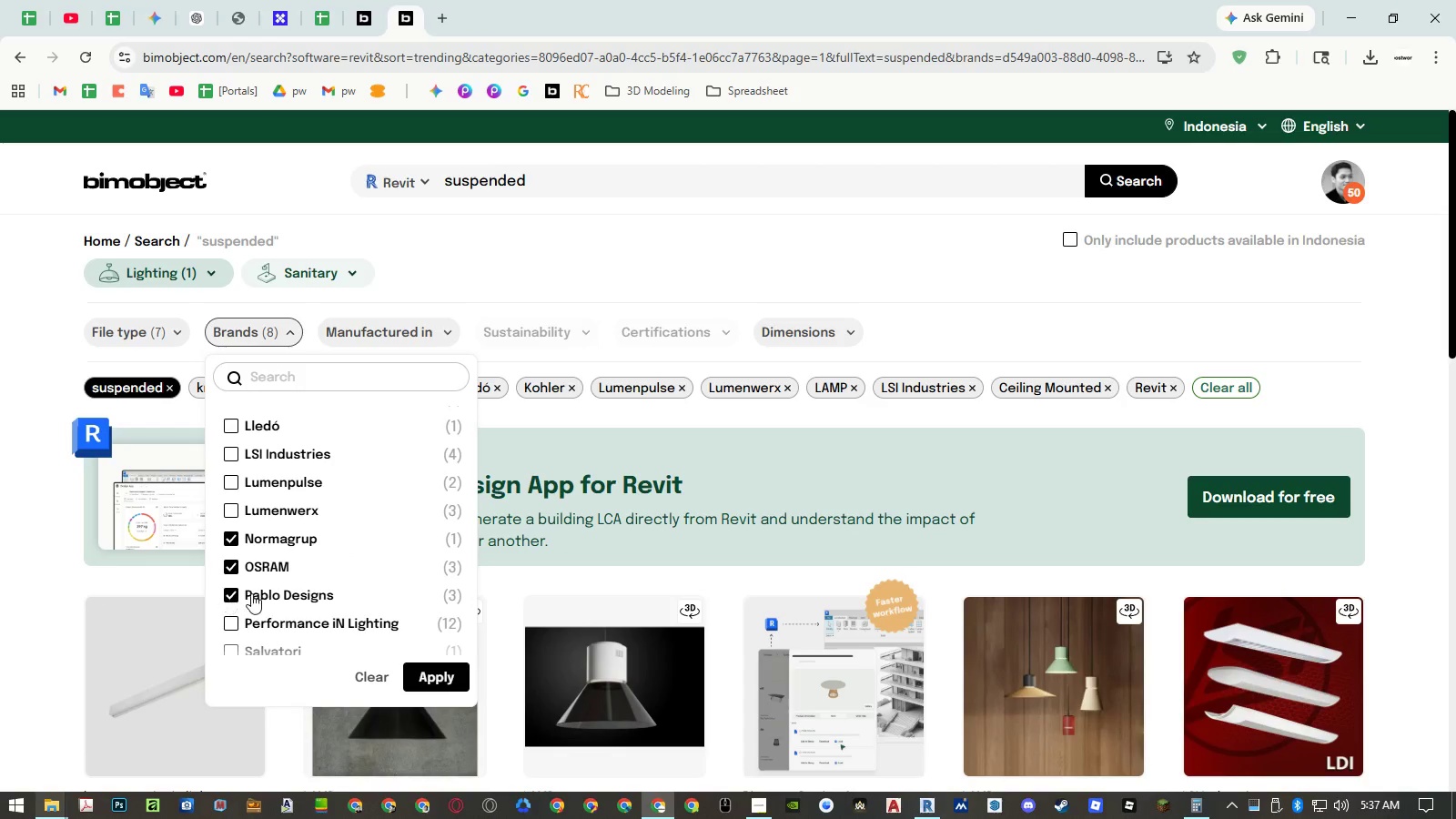 
scroll: coordinate [299, 590], scroll_direction: down, amount: 1.0
 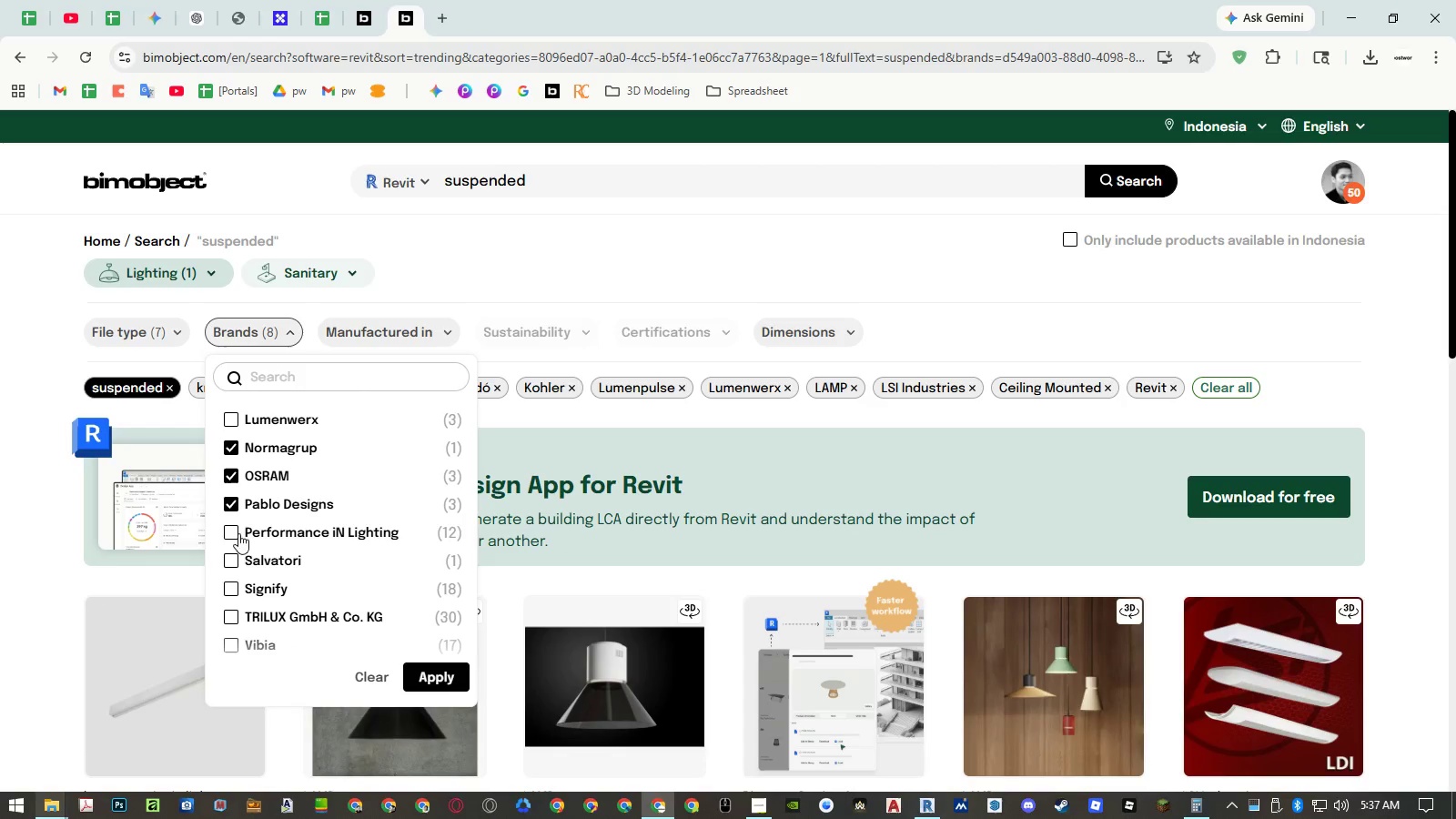 
left_click([232, 532])
 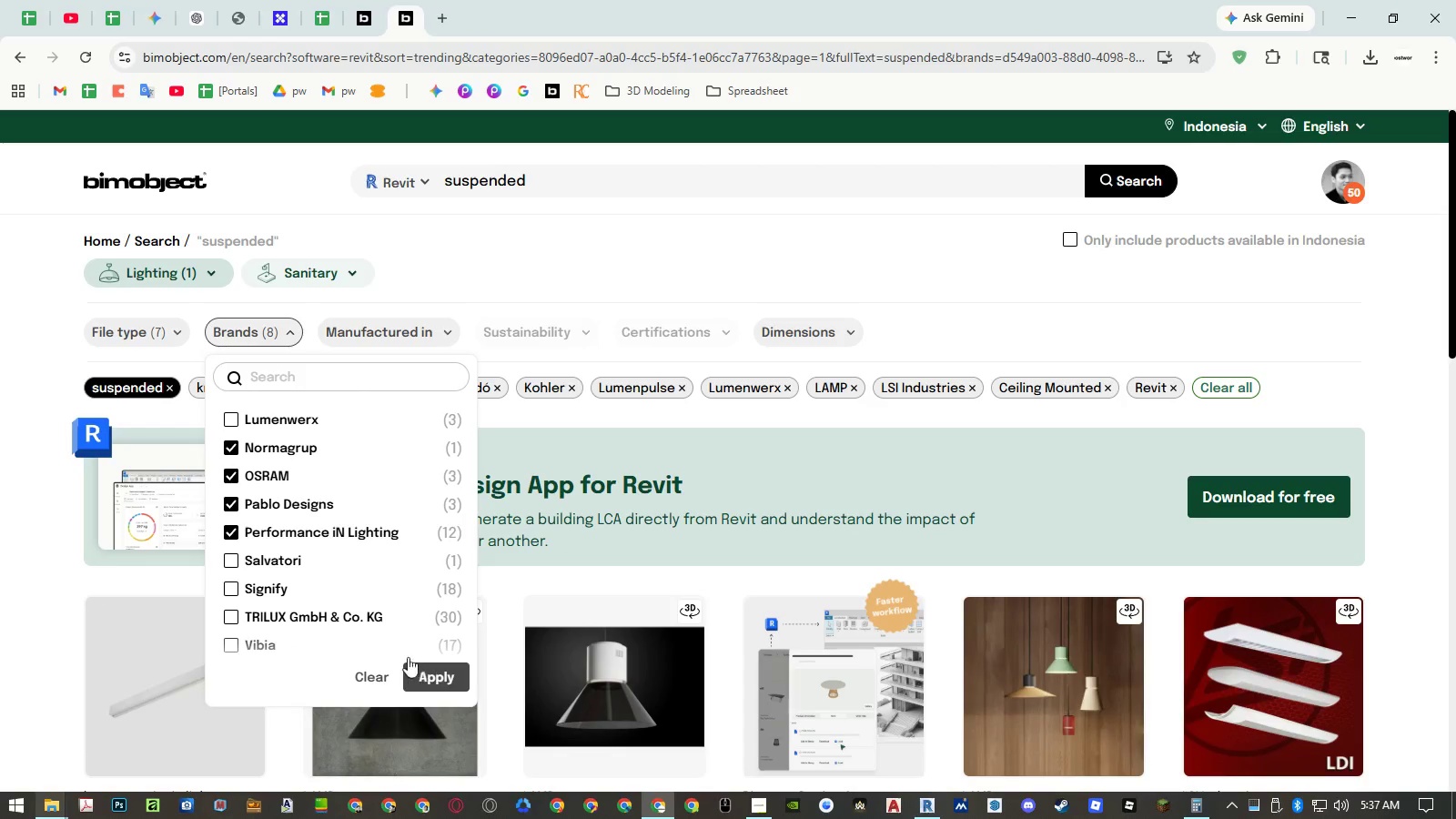 
left_click([231, 556])
 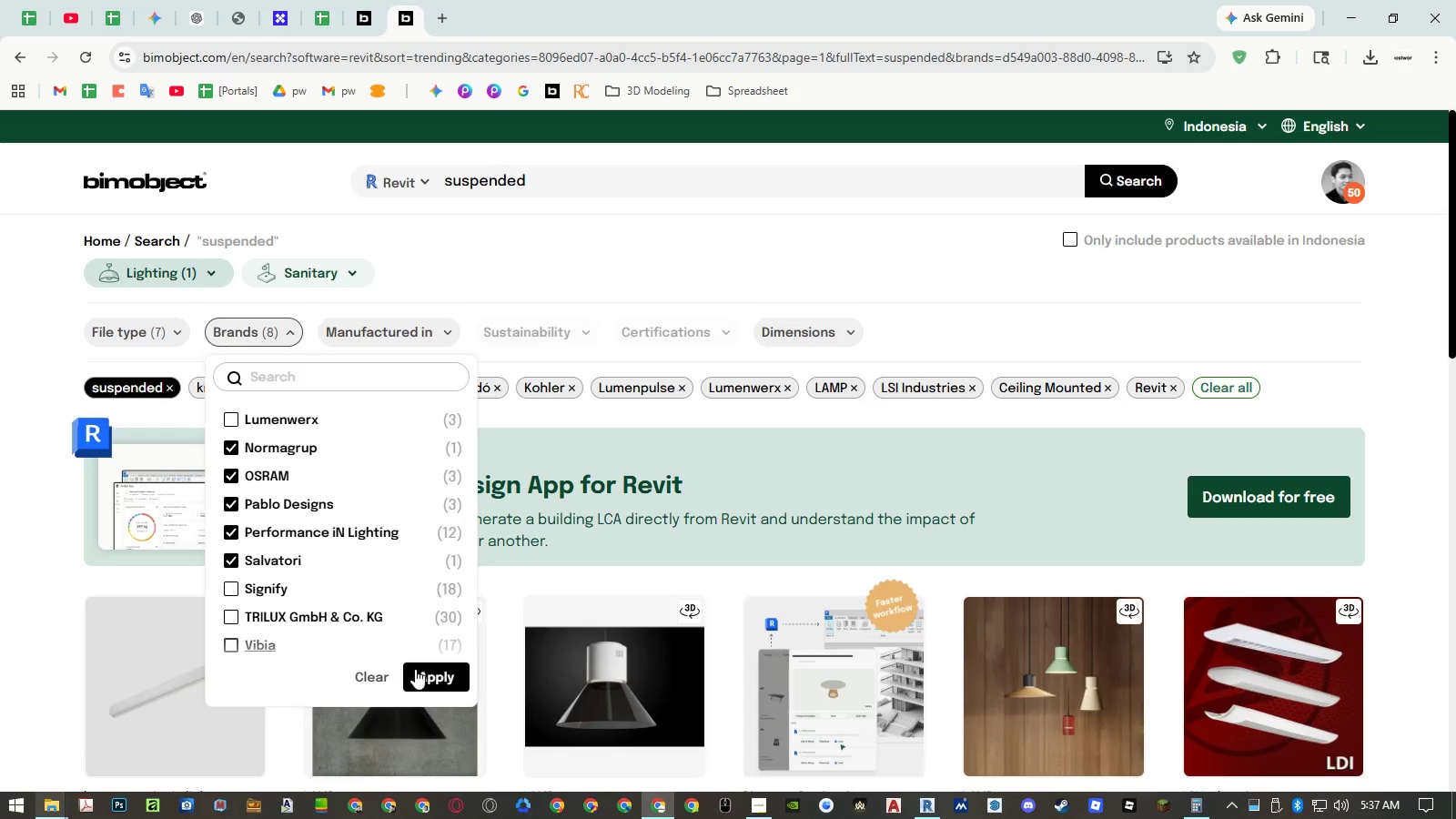 
left_click([438, 672])
 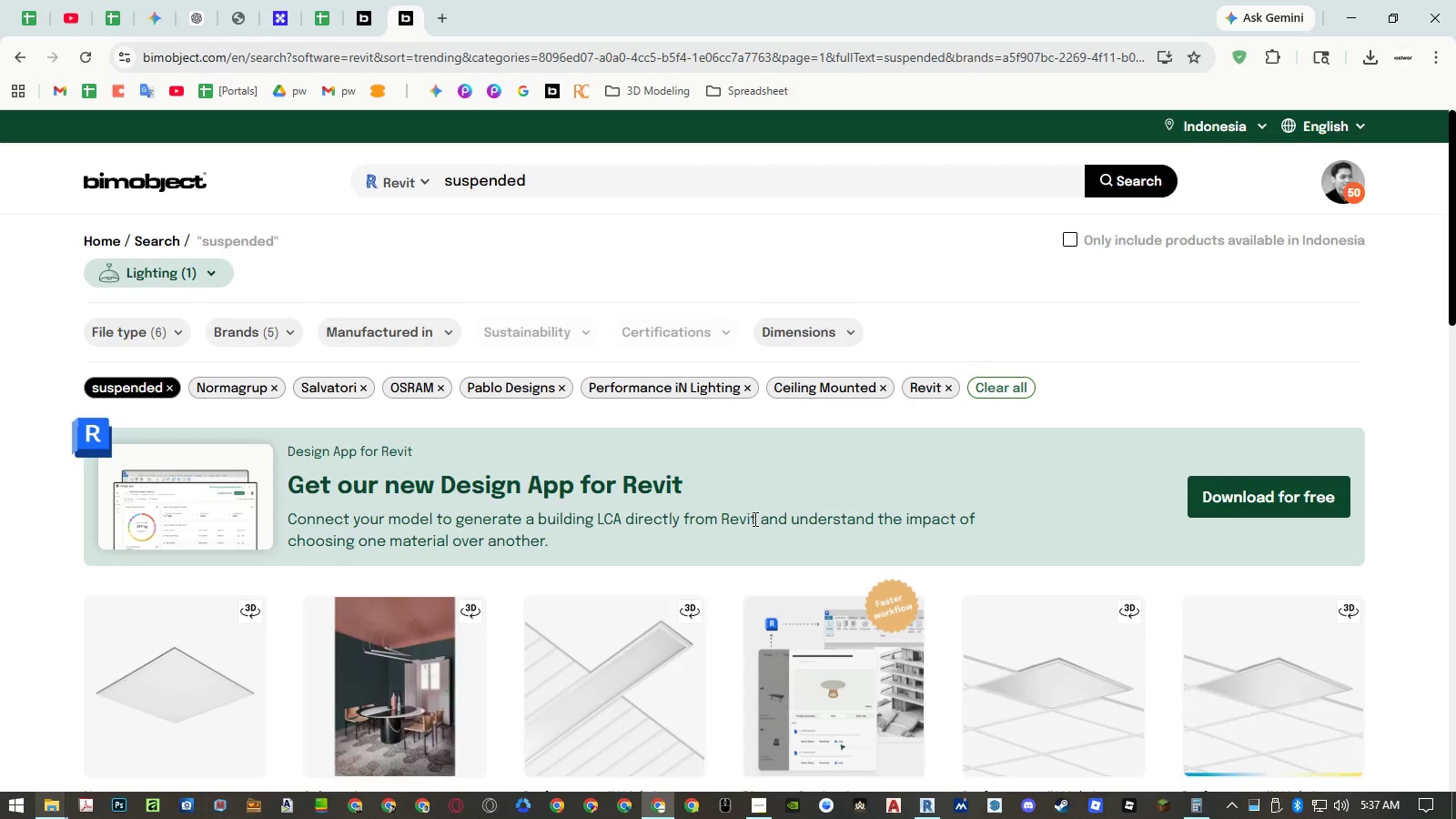 
scroll: coordinate [753, 503], scroll_direction: down, amount: 12.0
 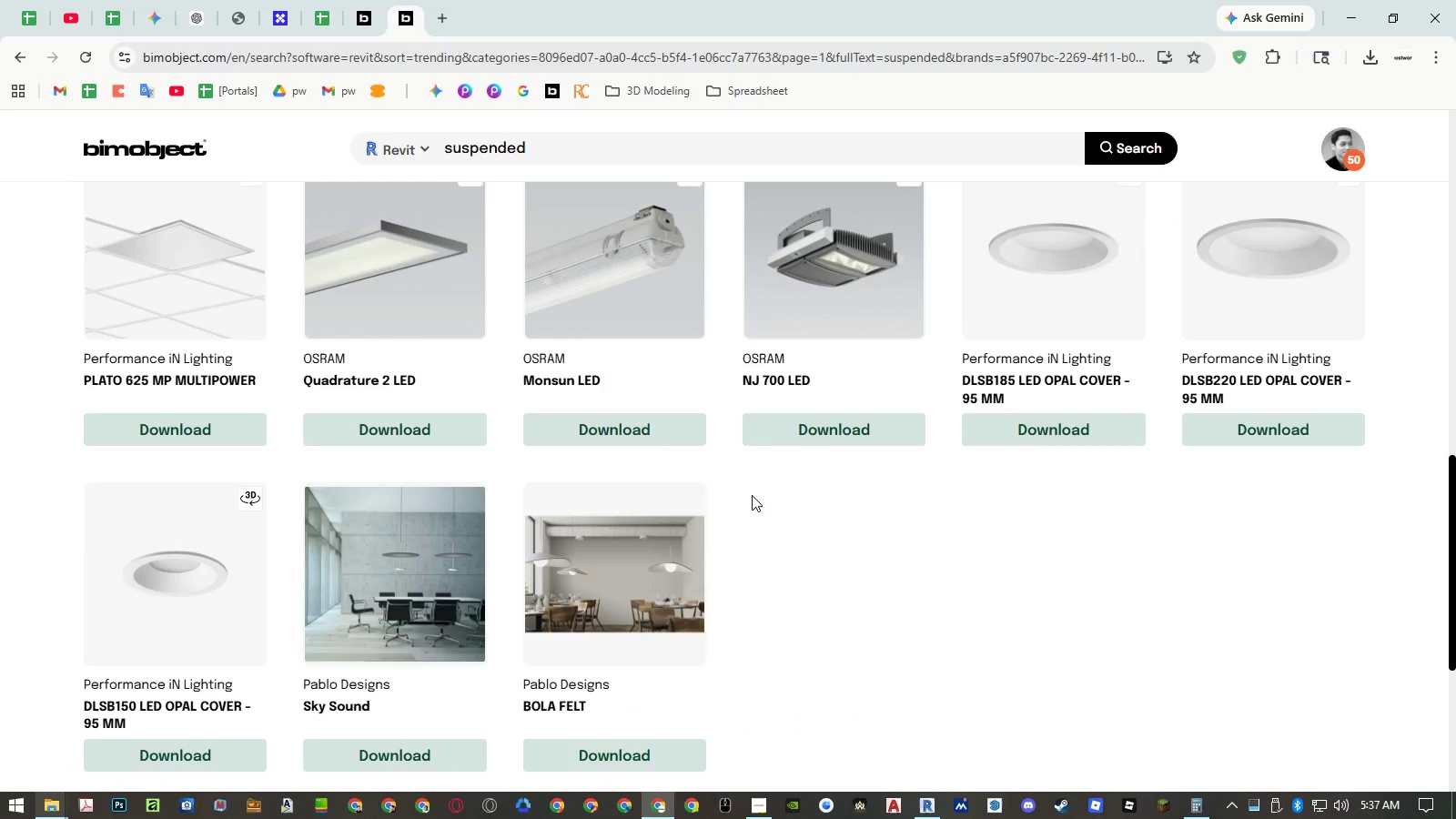 
middle_click([551, 383])
 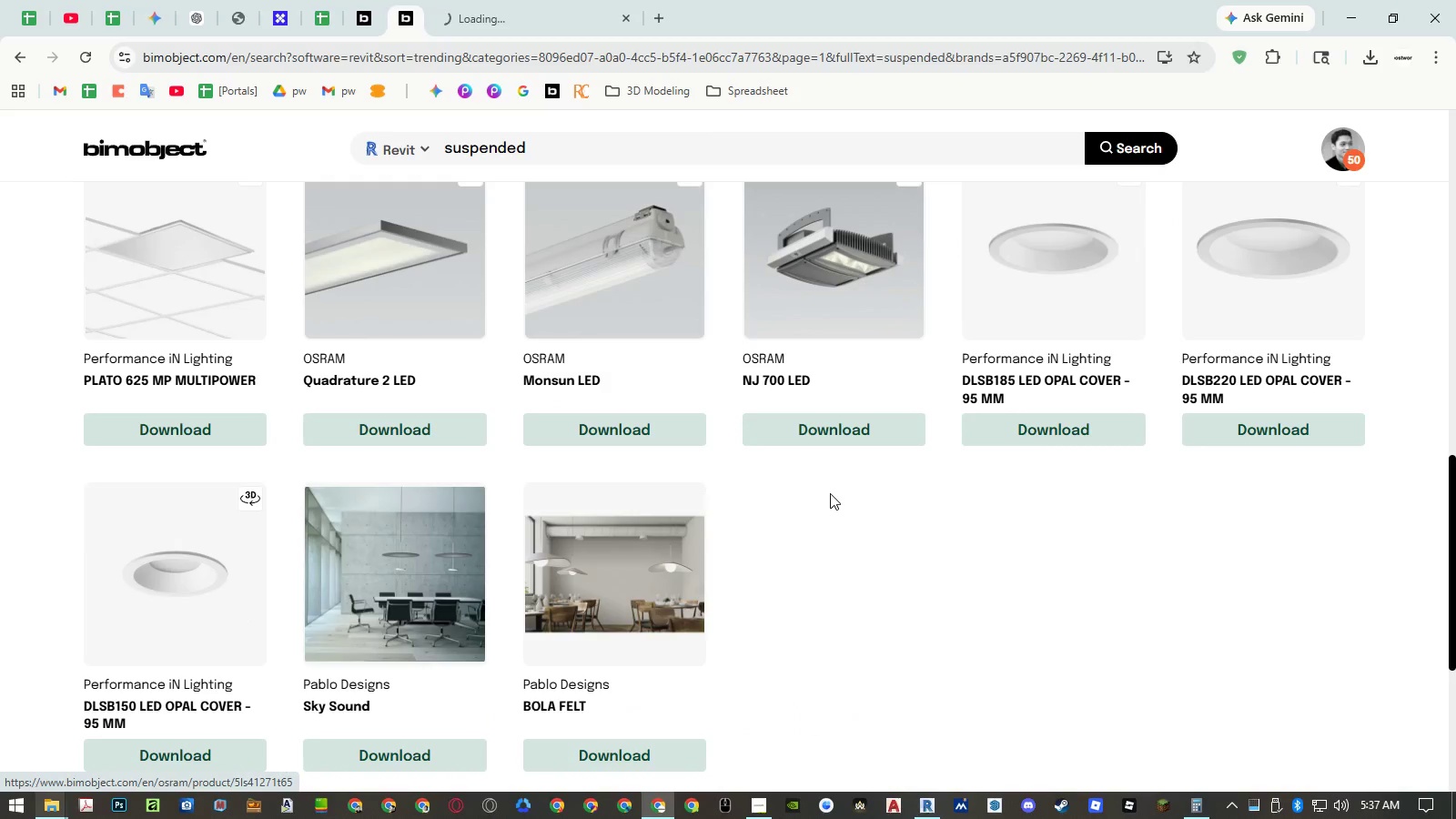 
scroll: coordinate [830, 493], scroll_direction: down, amount: 3.0
 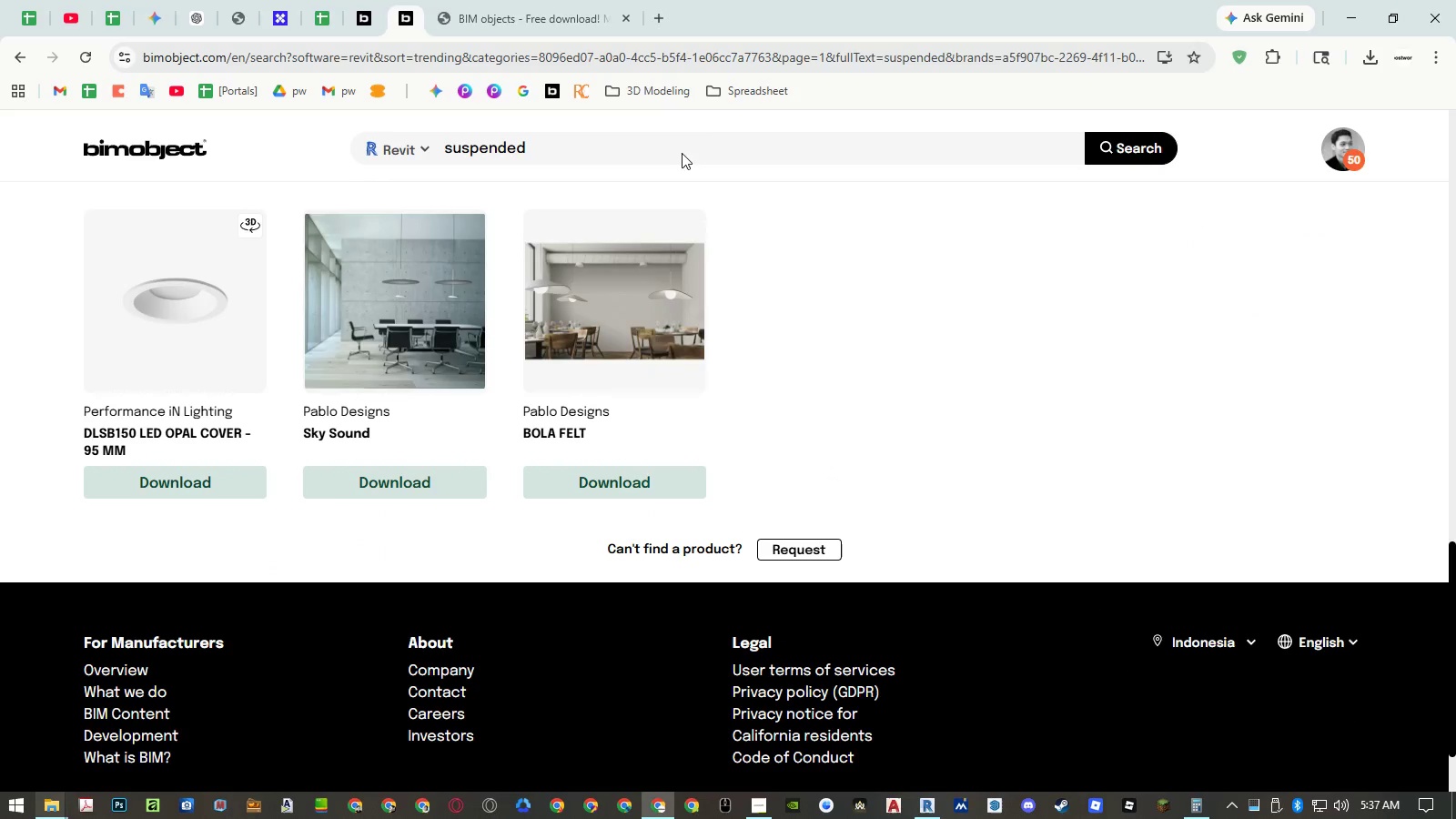 
left_click([563, 21])
 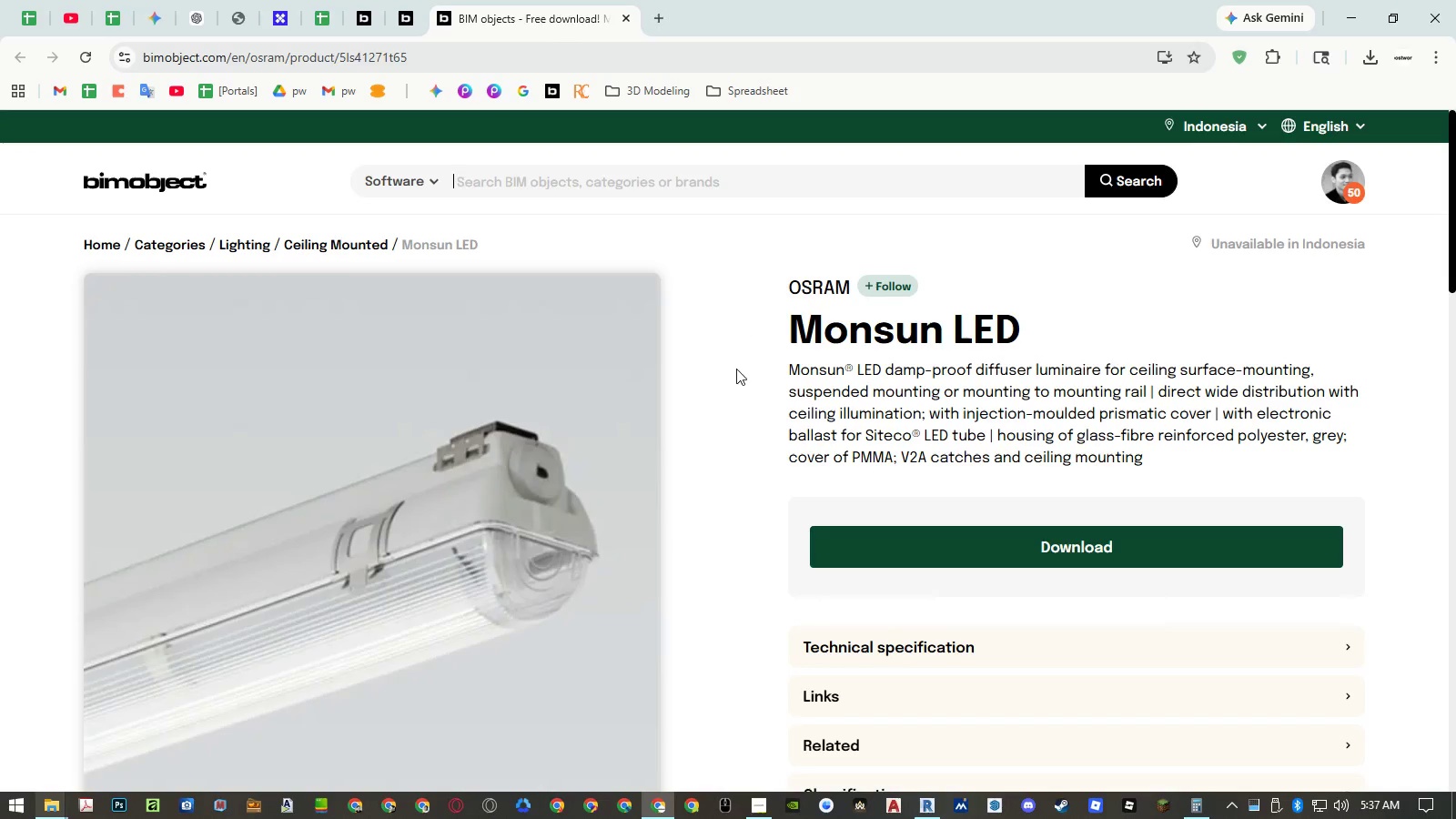 
scroll: coordinate [642, 495], scroll_direction: down, amount: 3.0
 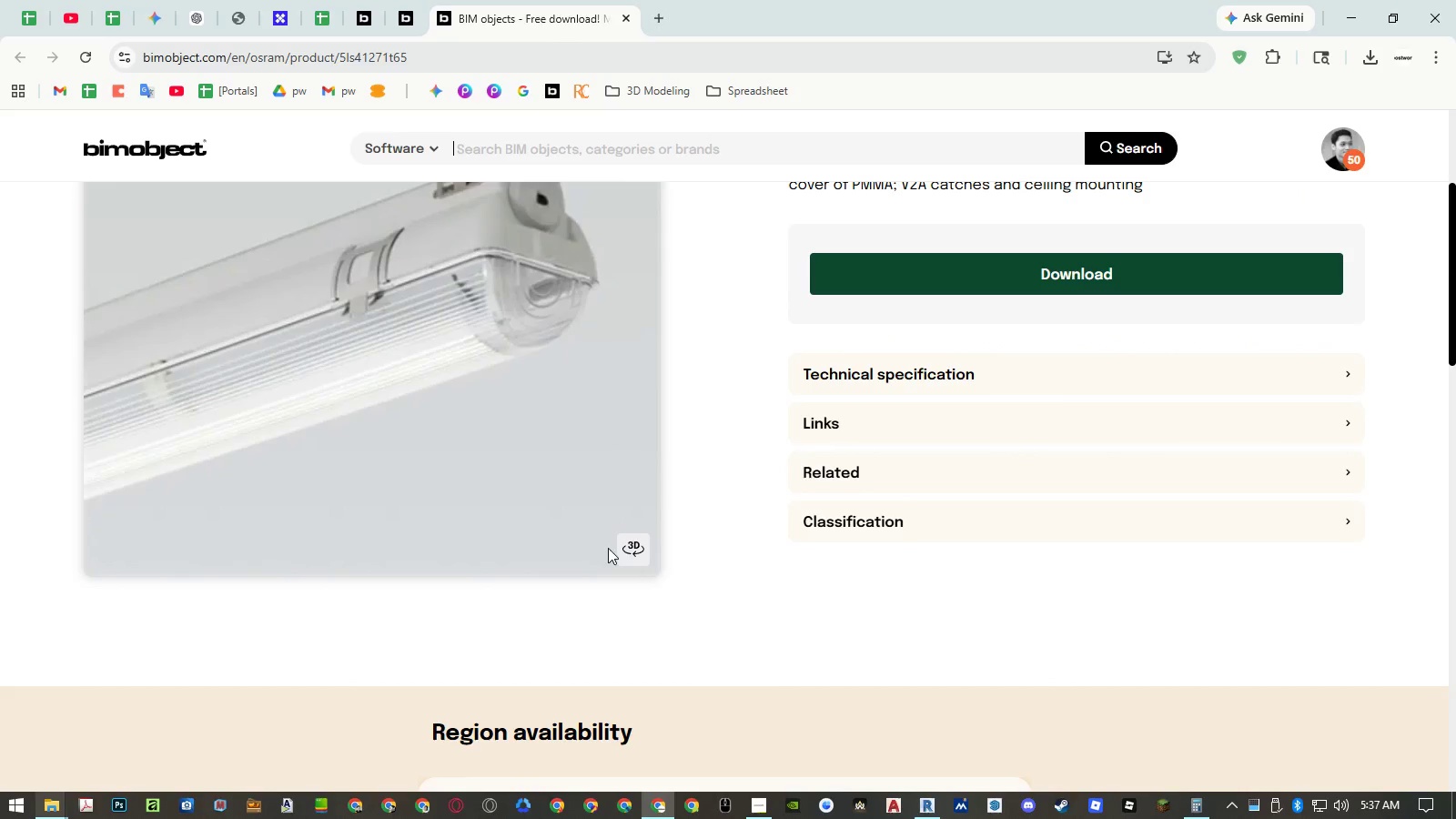 
left_click([620, 545])
 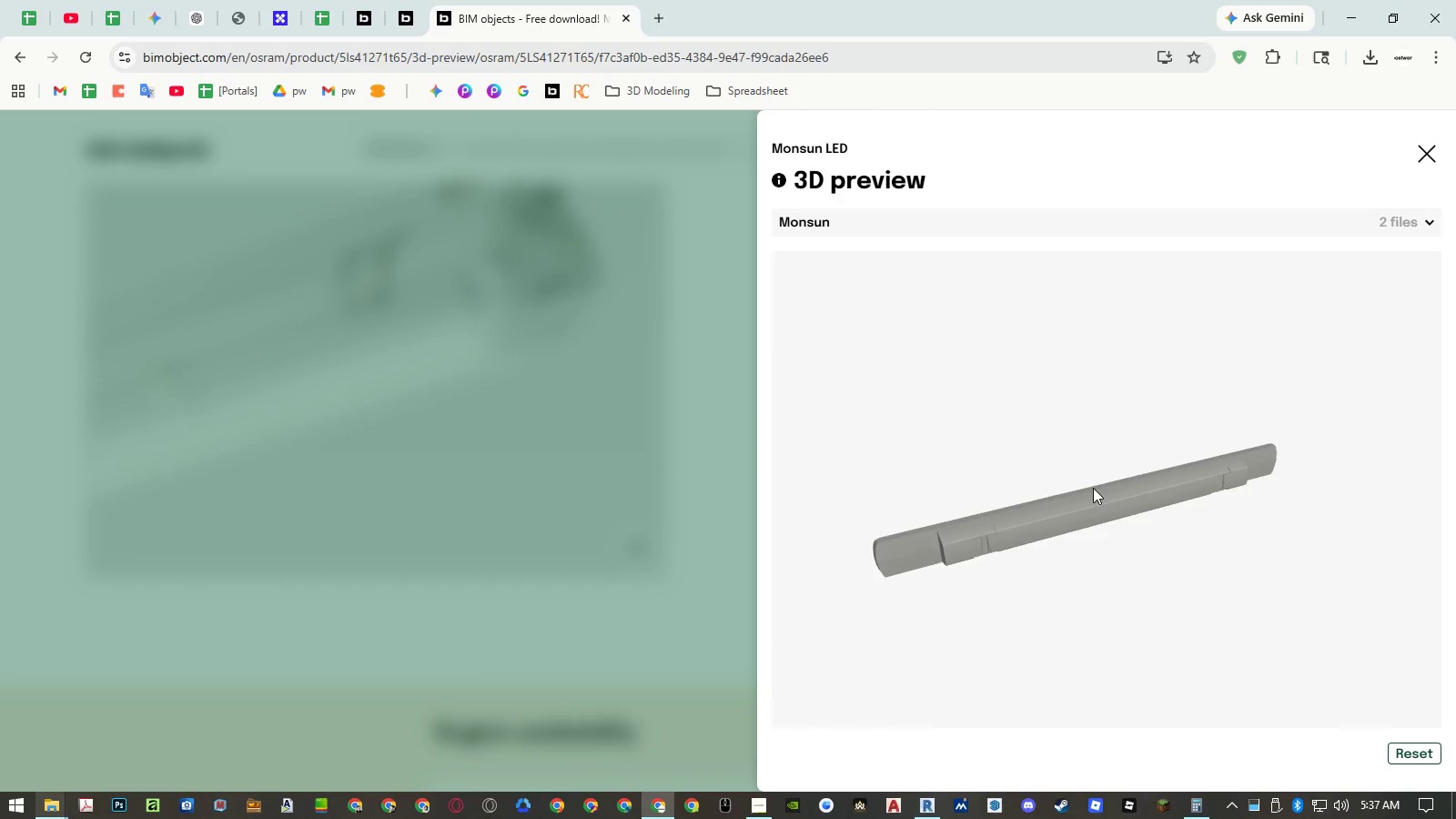 
left_click_drag(start_coordinate=[1036, 544], to_coordinate=[1075, 497])
 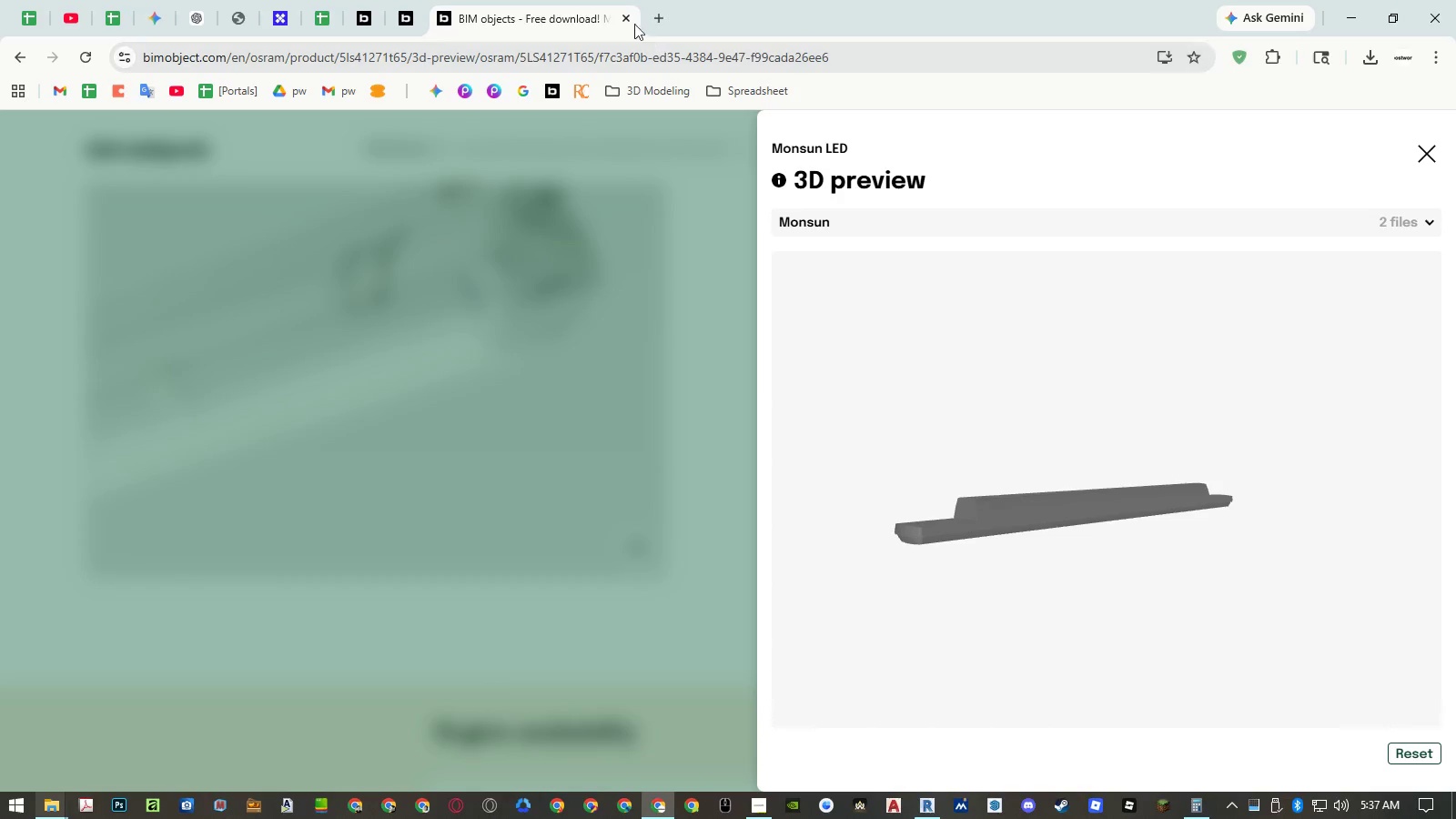 
left_click([627, 17])
 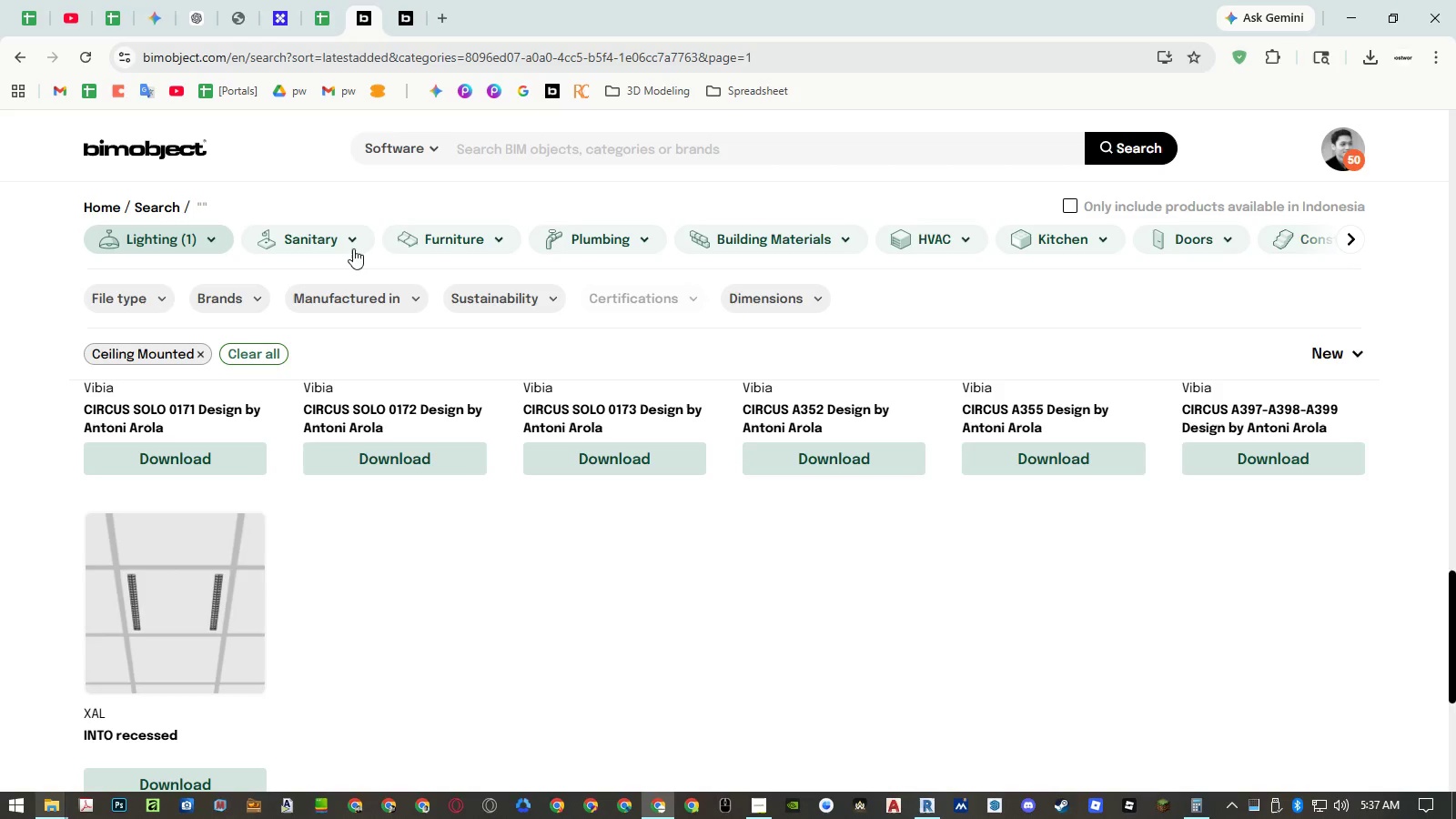 
left_click([242, 291])
 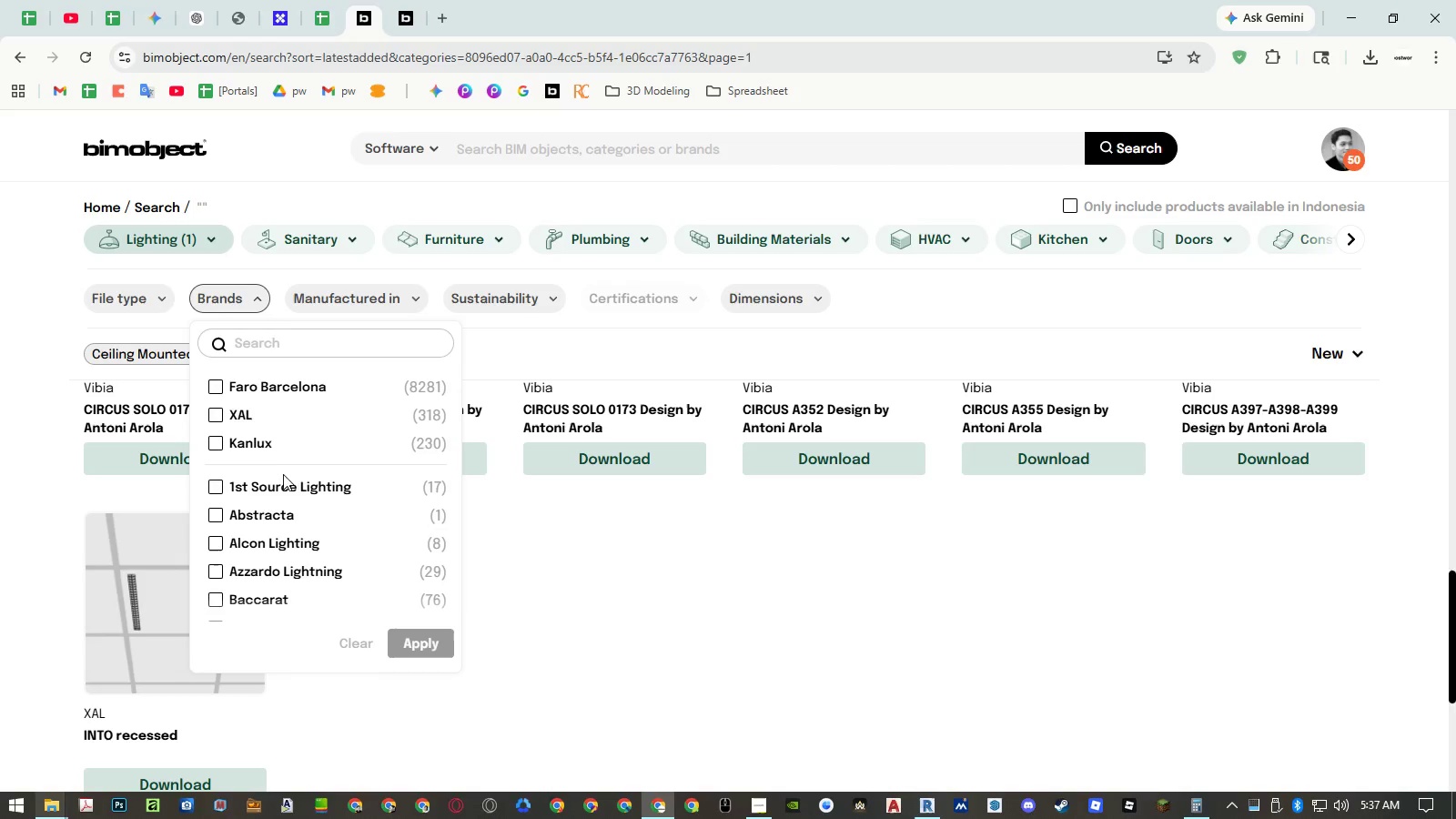 
scroll: coordinate [286, 483], scroll_direction: down, amount: 13.0
 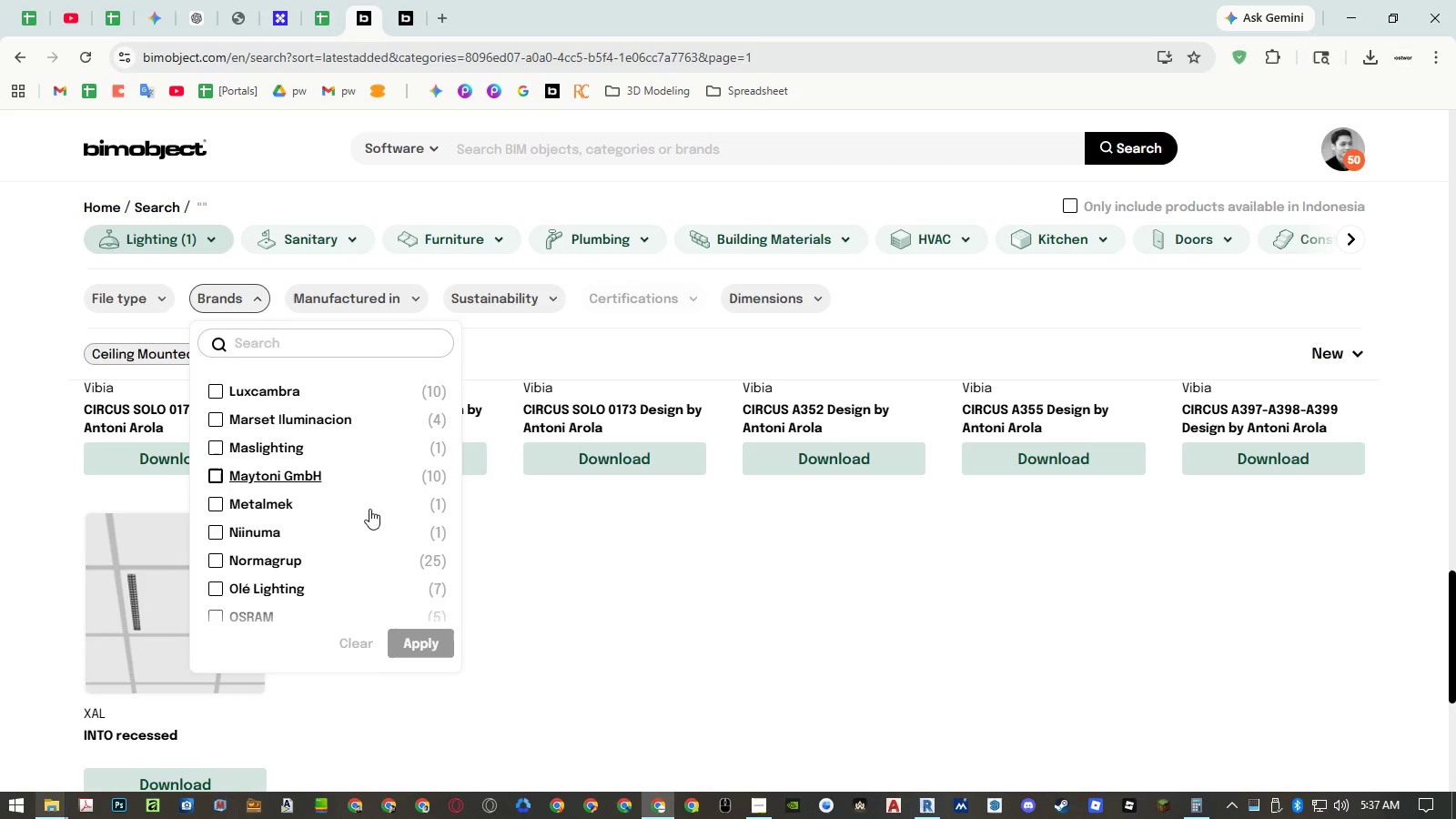 
left_click([649, 595])
 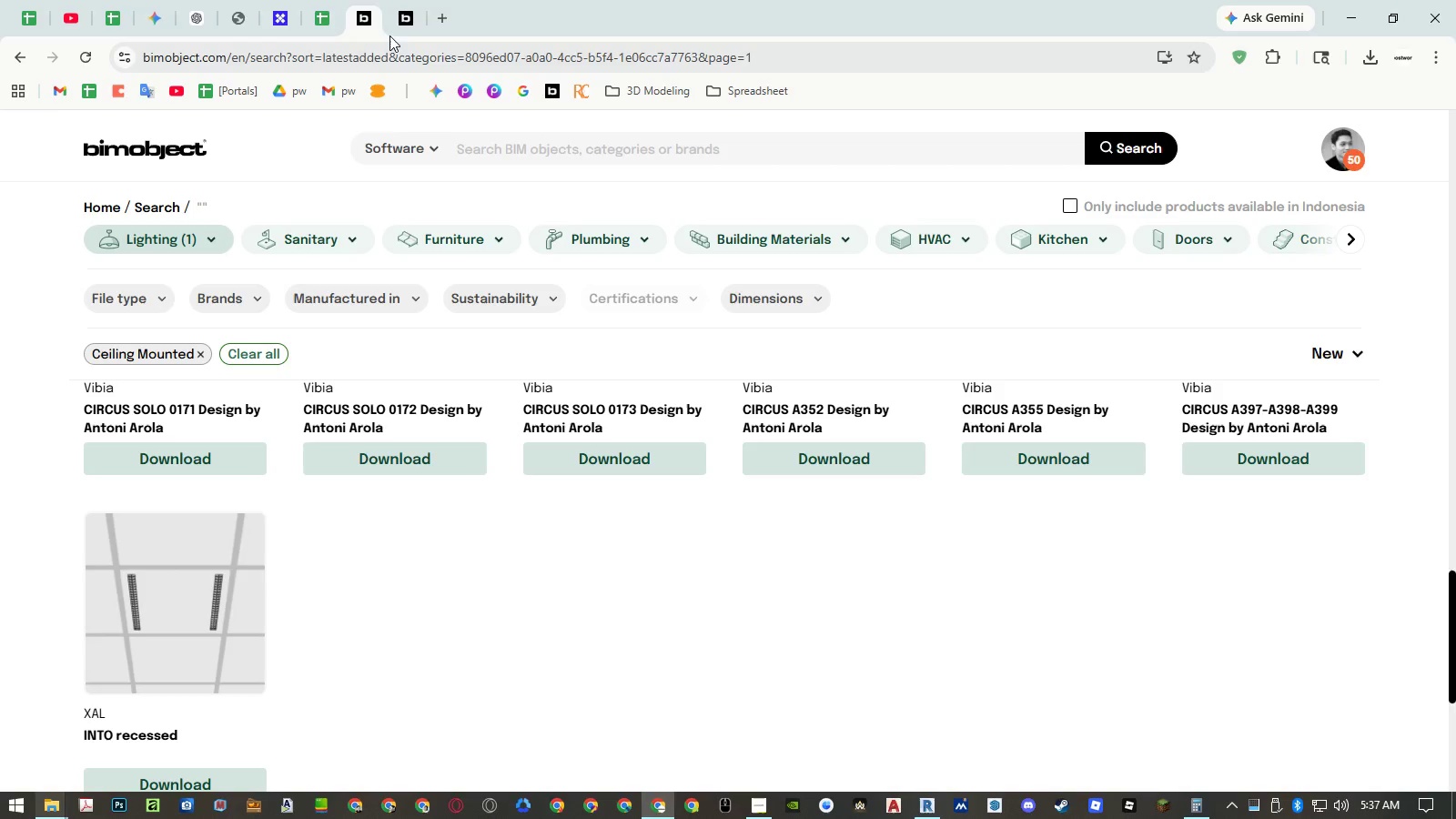 
left_click([396, 22])
 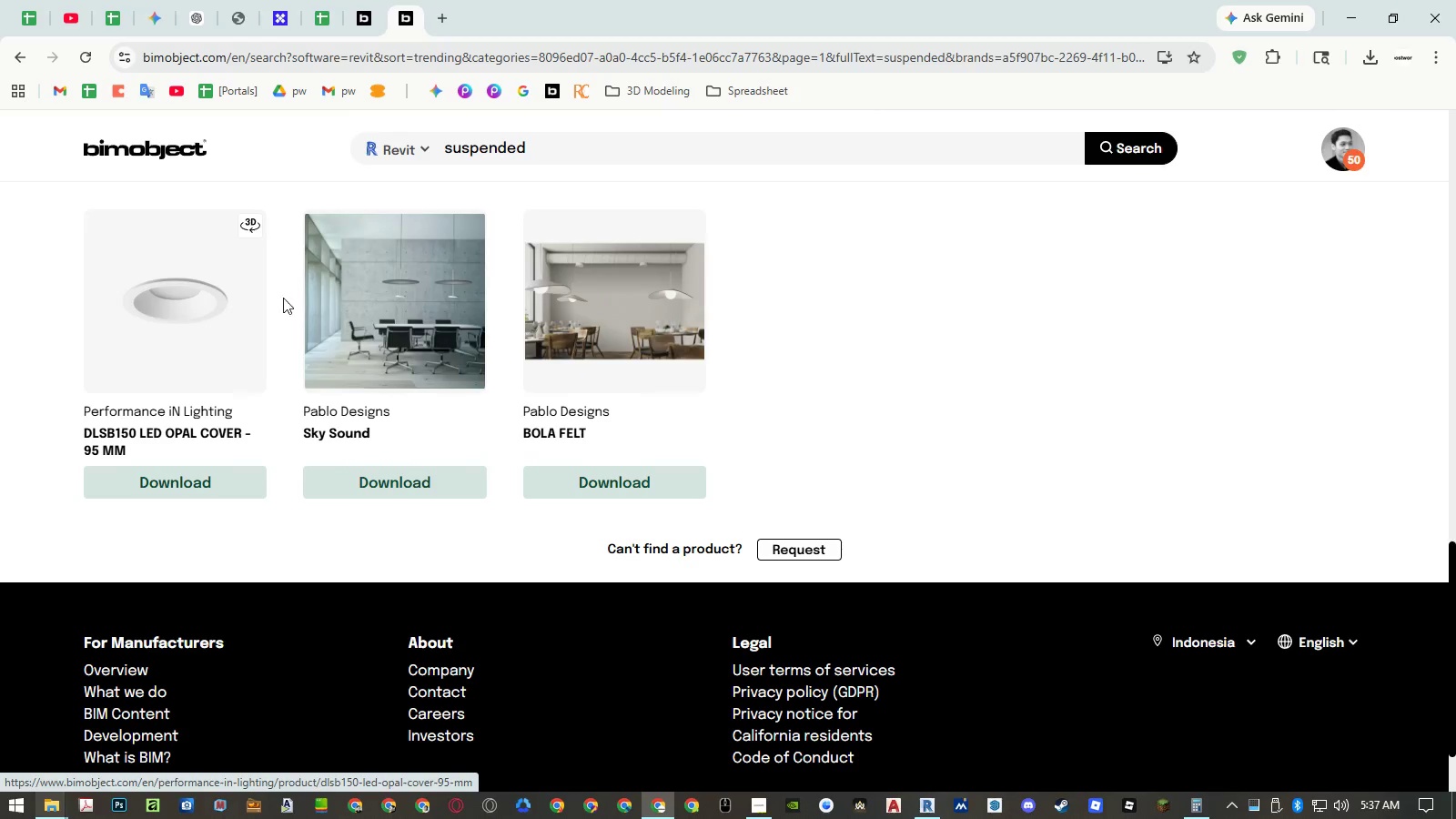 
scroll: coordinate [291, 261], scroll_direction: up, amount: 2.0
 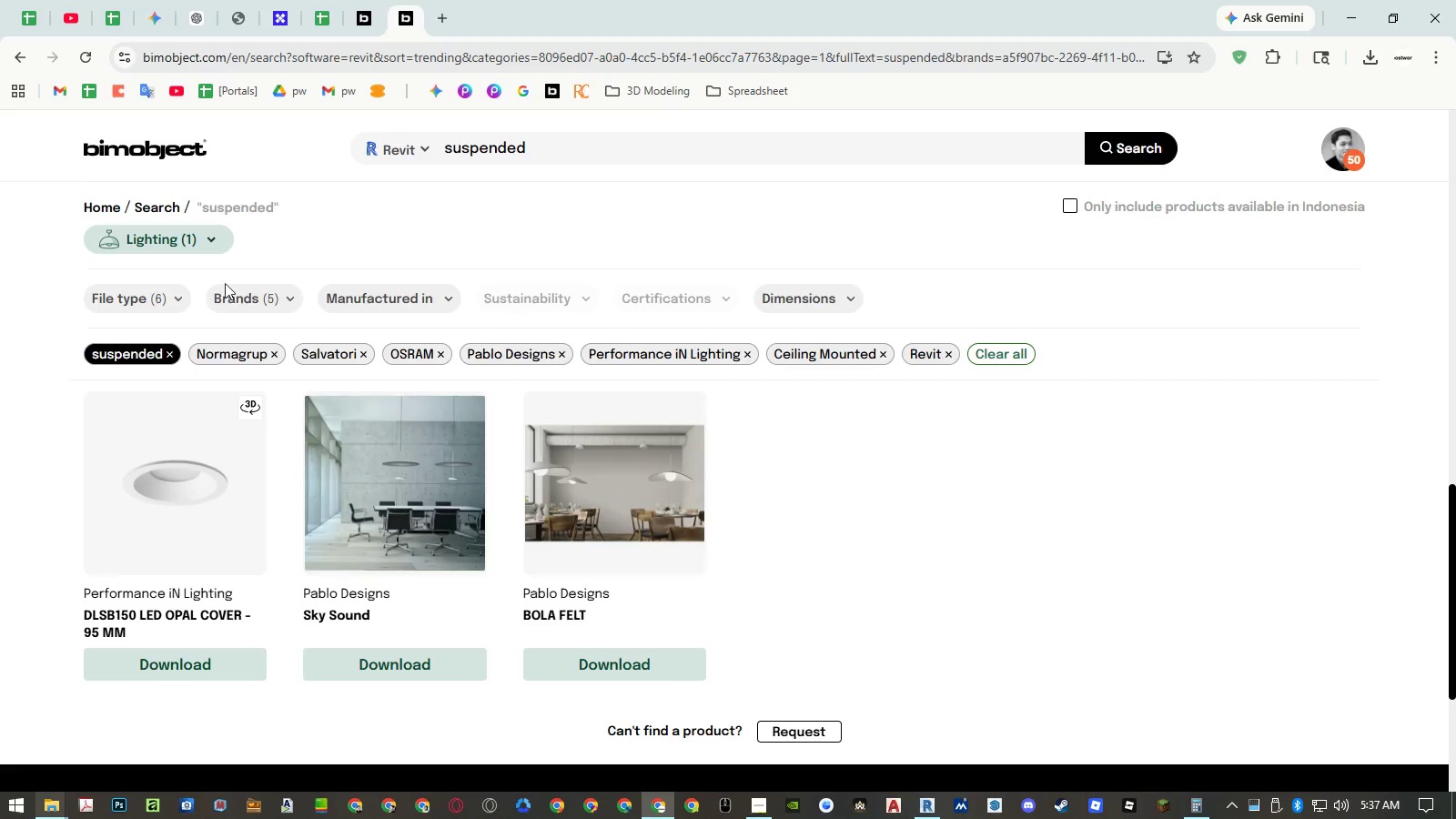 
left_click([228, 296])
 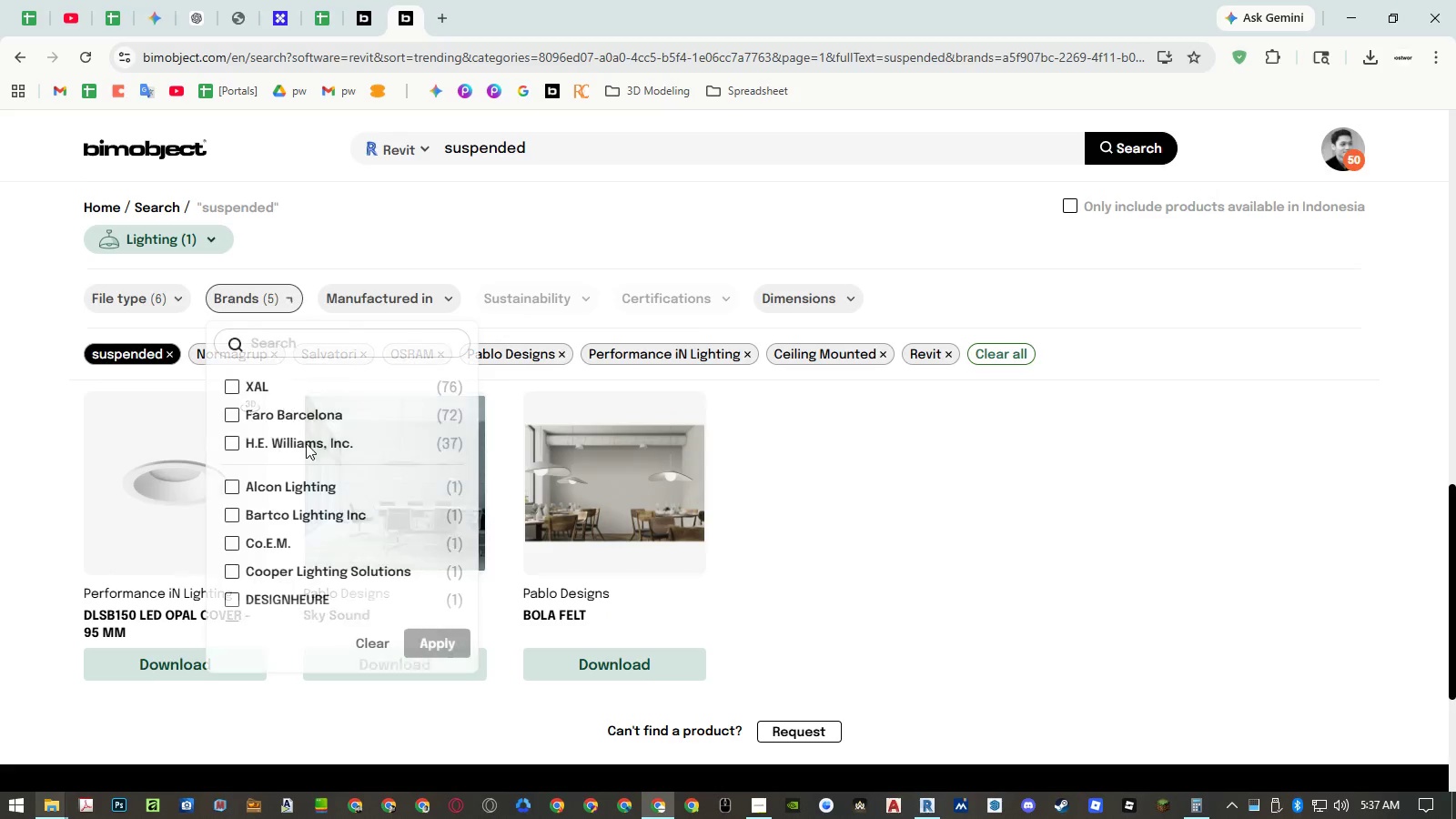 
scroll: coordinate [351, 594], scroll_direction: down, amount: 11.0
 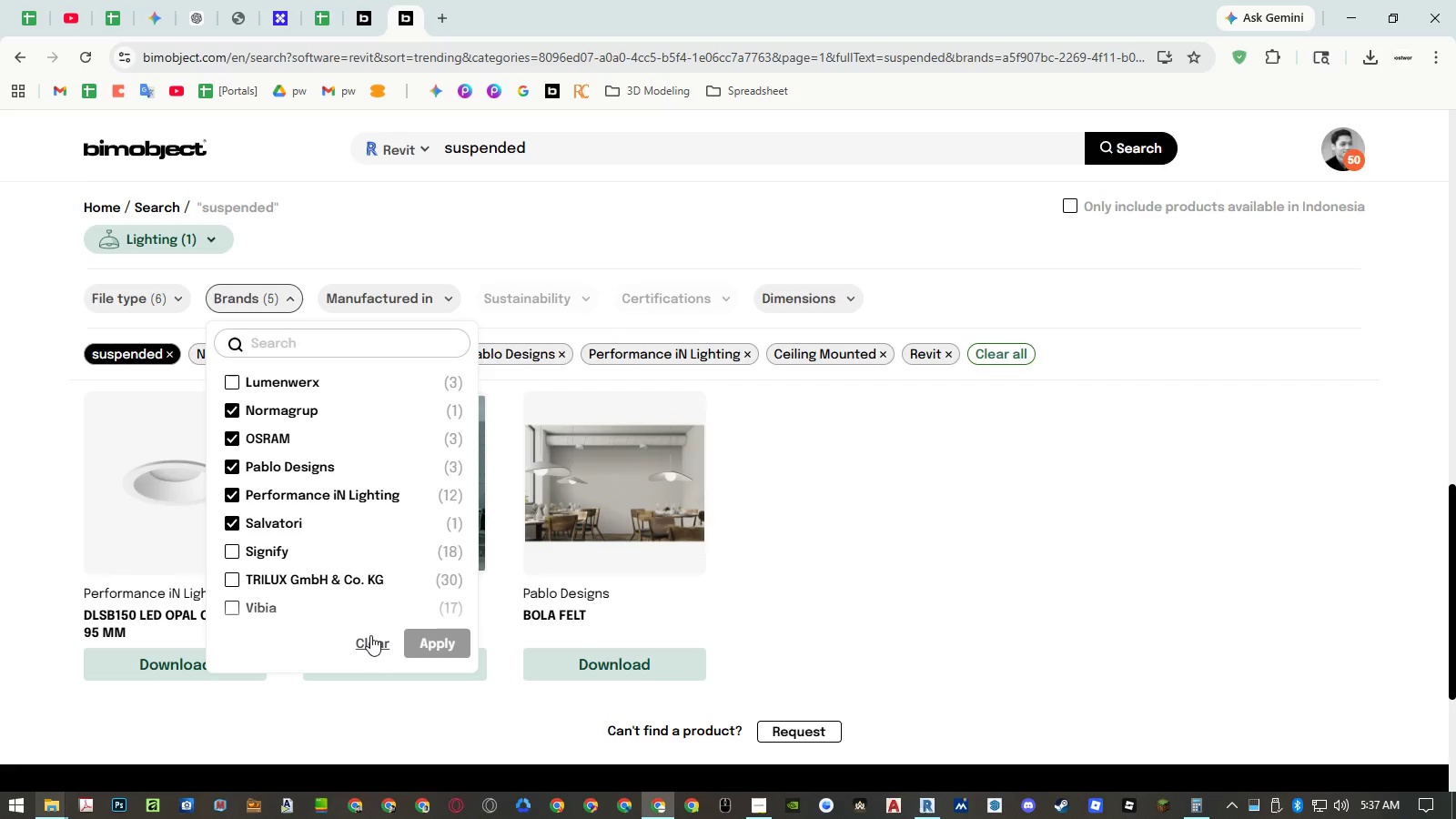 
left_click([370, 638])
 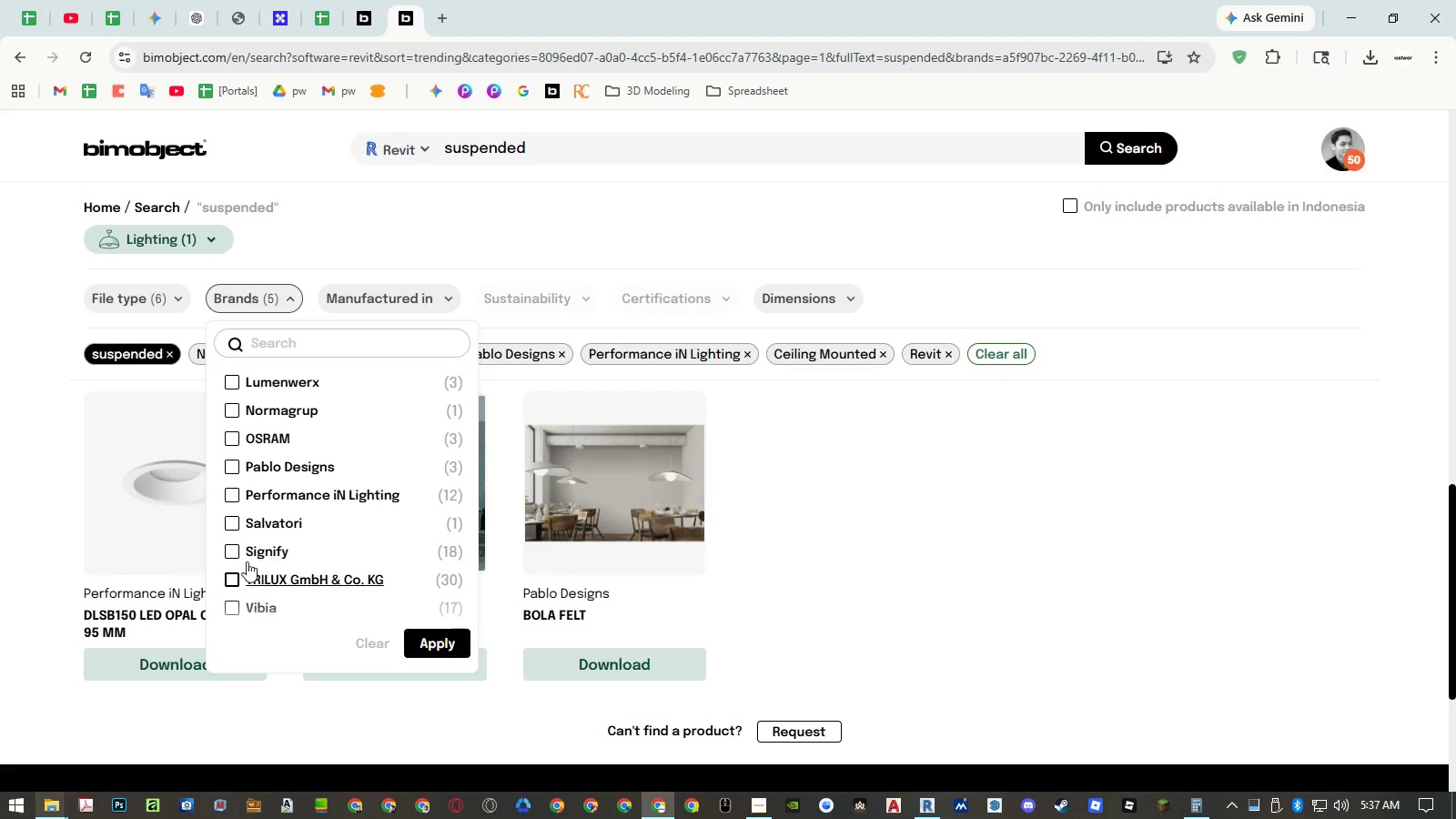 
left_click([232, 551])
 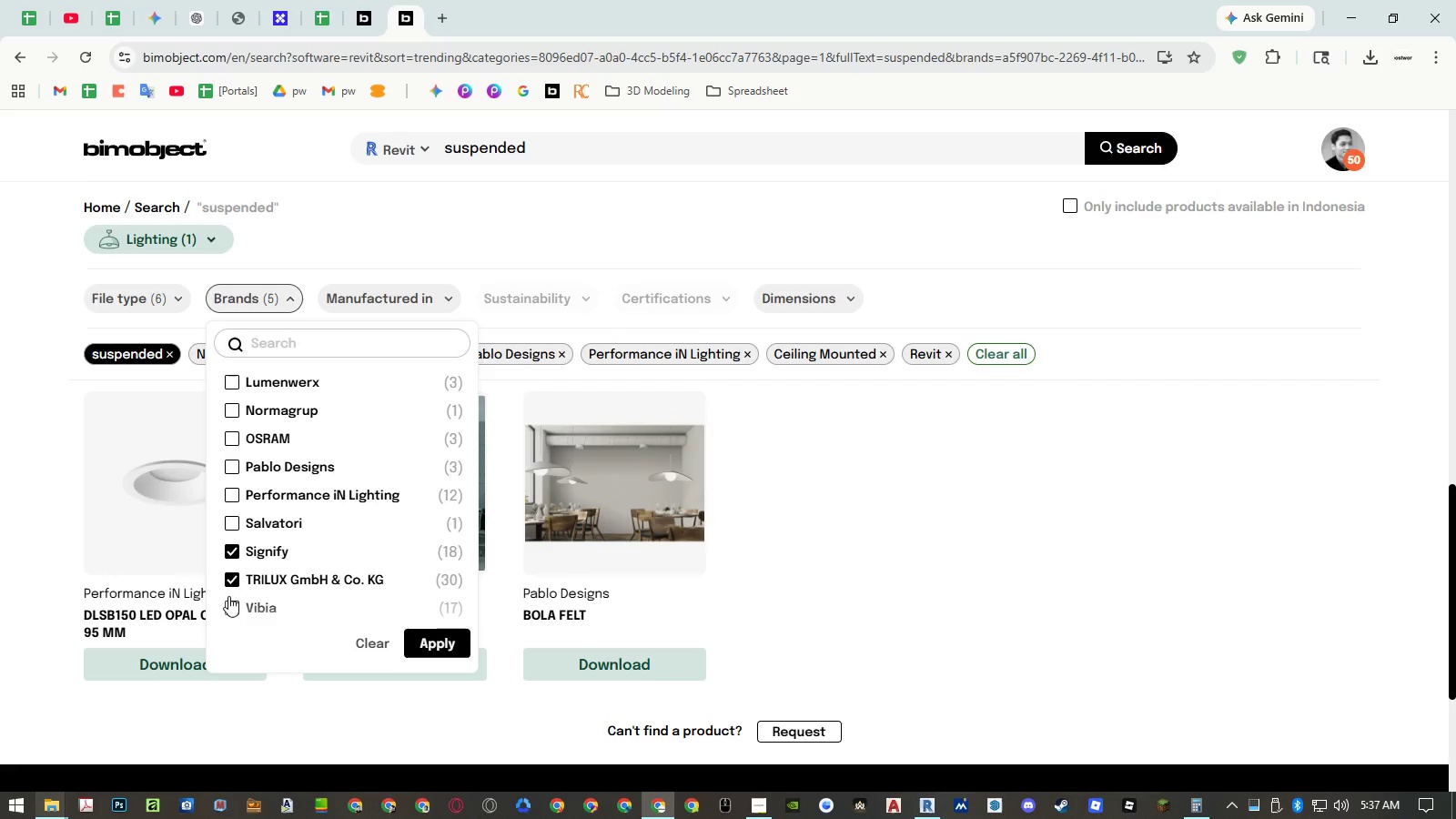 
triple_click([229, 603])
 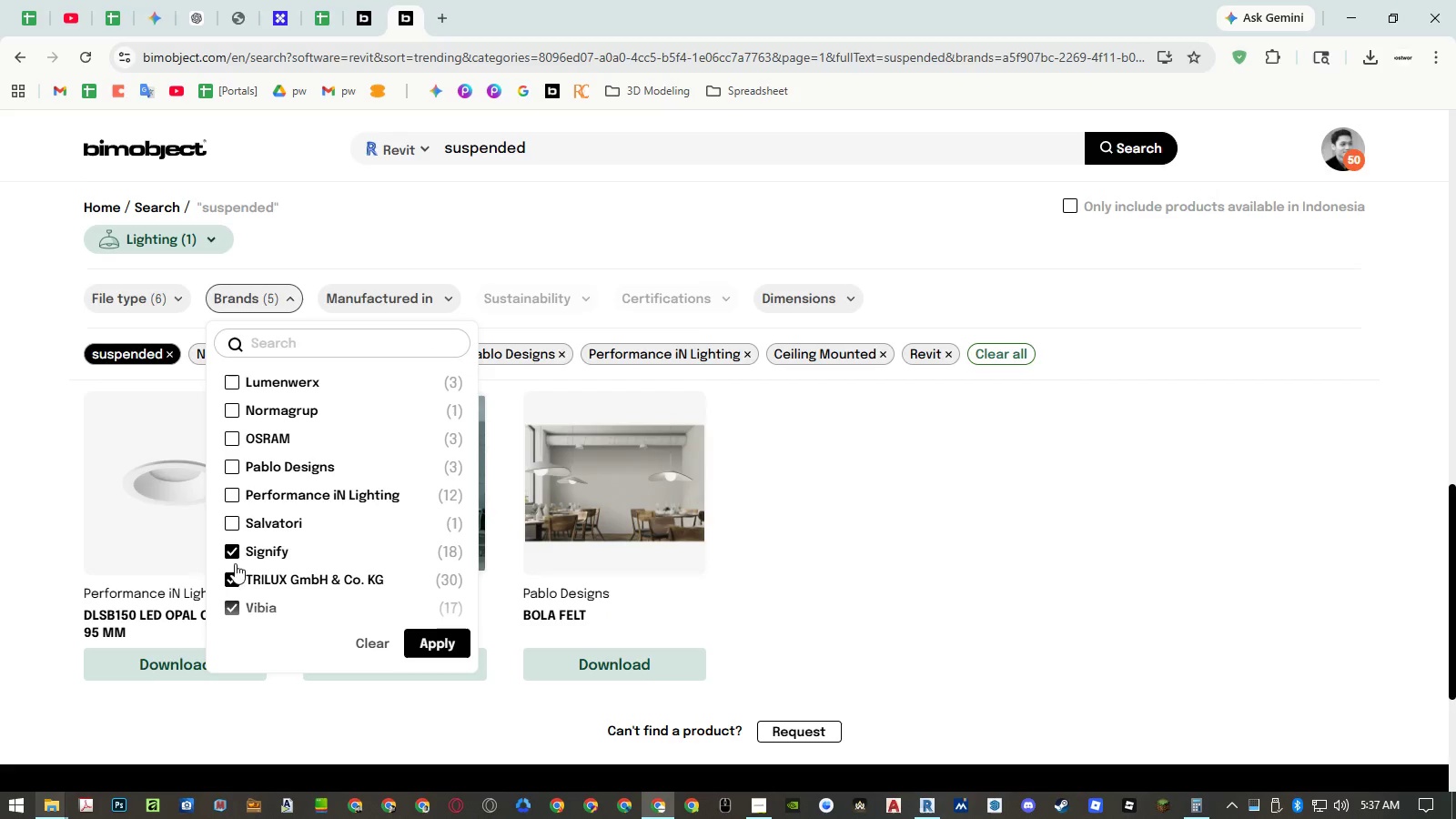 
double_click([228, 603])
 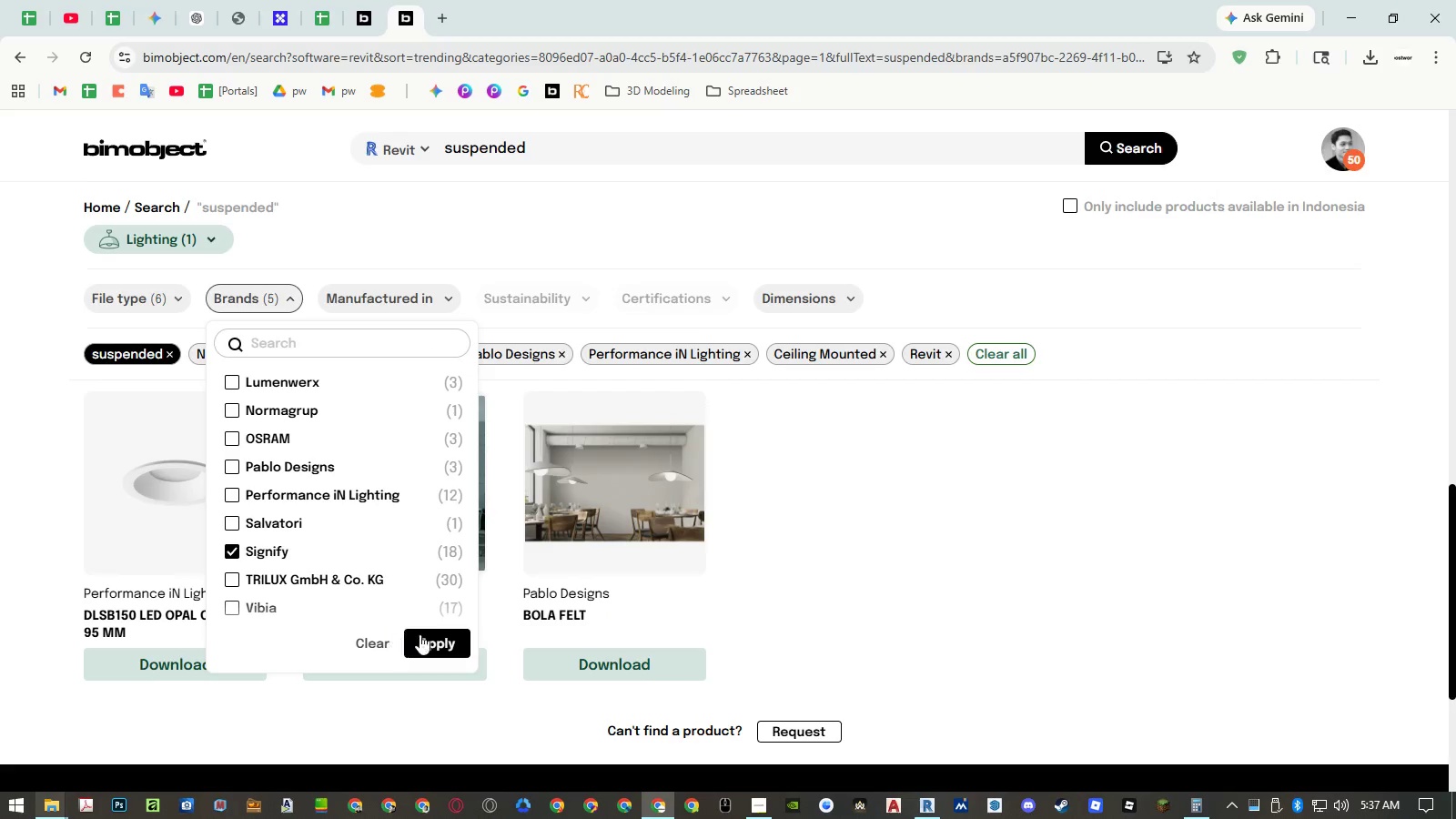 
left_click([439, 637])
 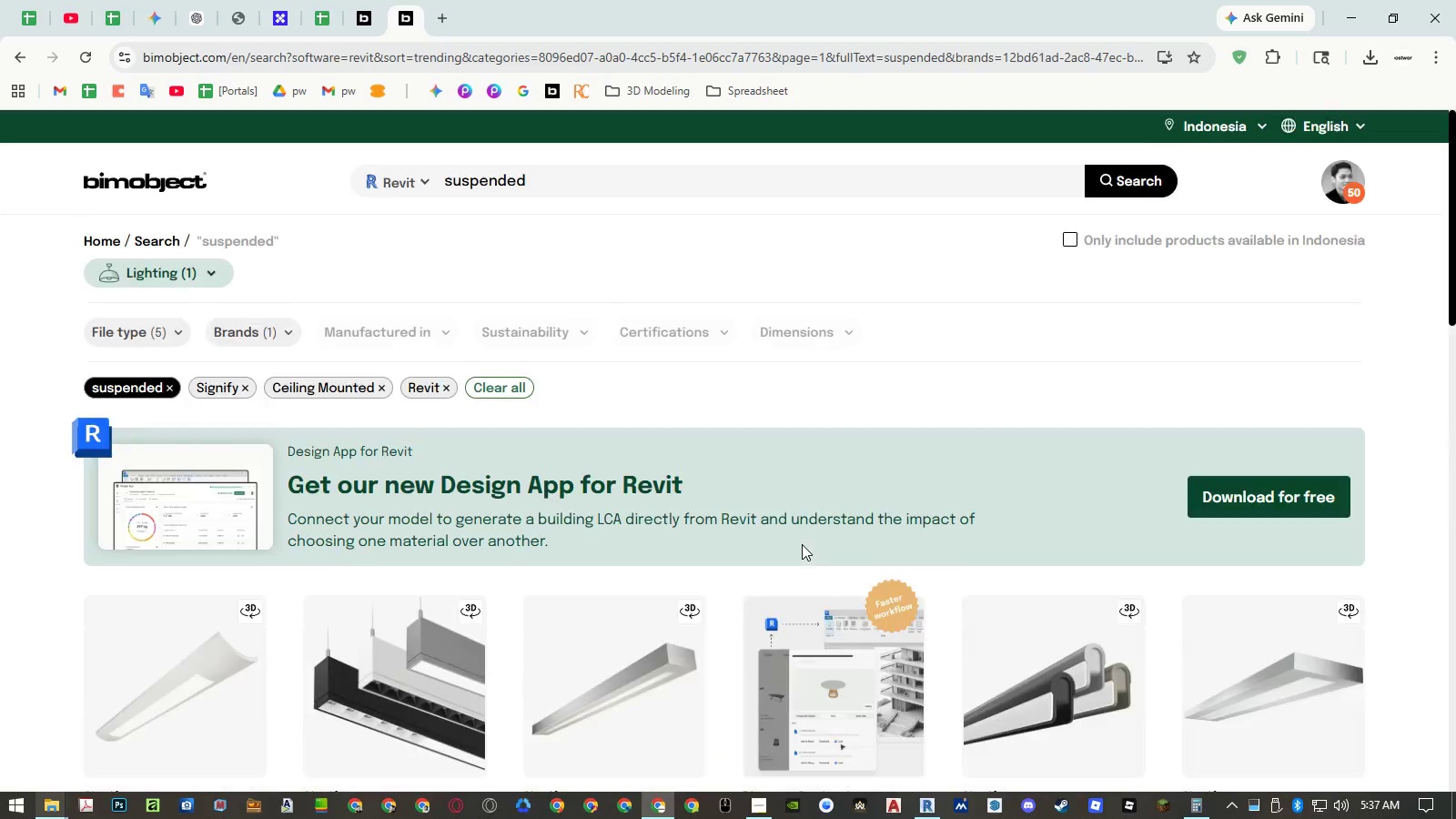 
scroll: coordinate [802, 538], scroll_direction: down, amount: 11.0
 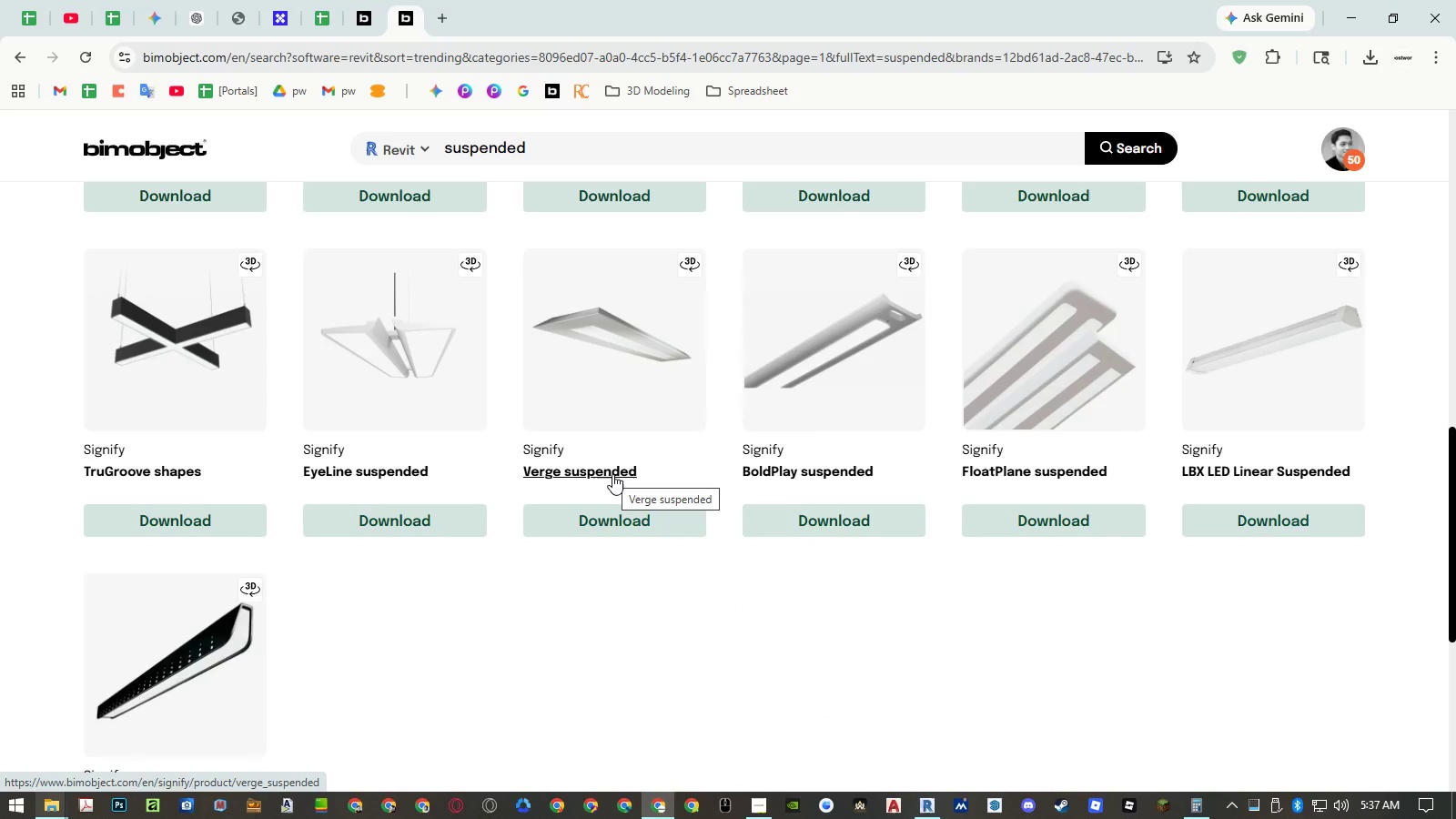 
scroll: coordinate [612, 474], scroll_direction: up, amount: 9.0
 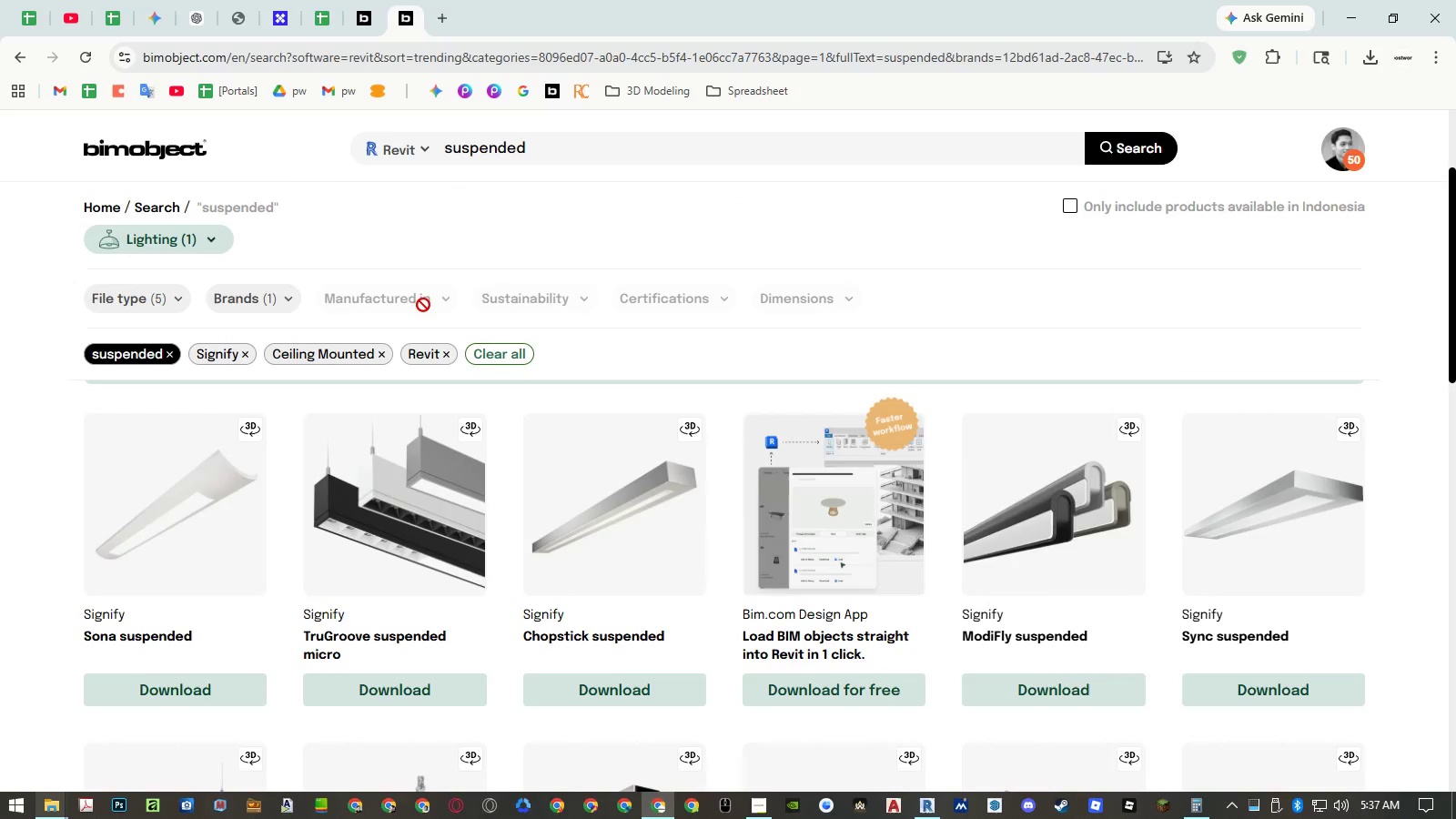 
left_click([261, 300])
 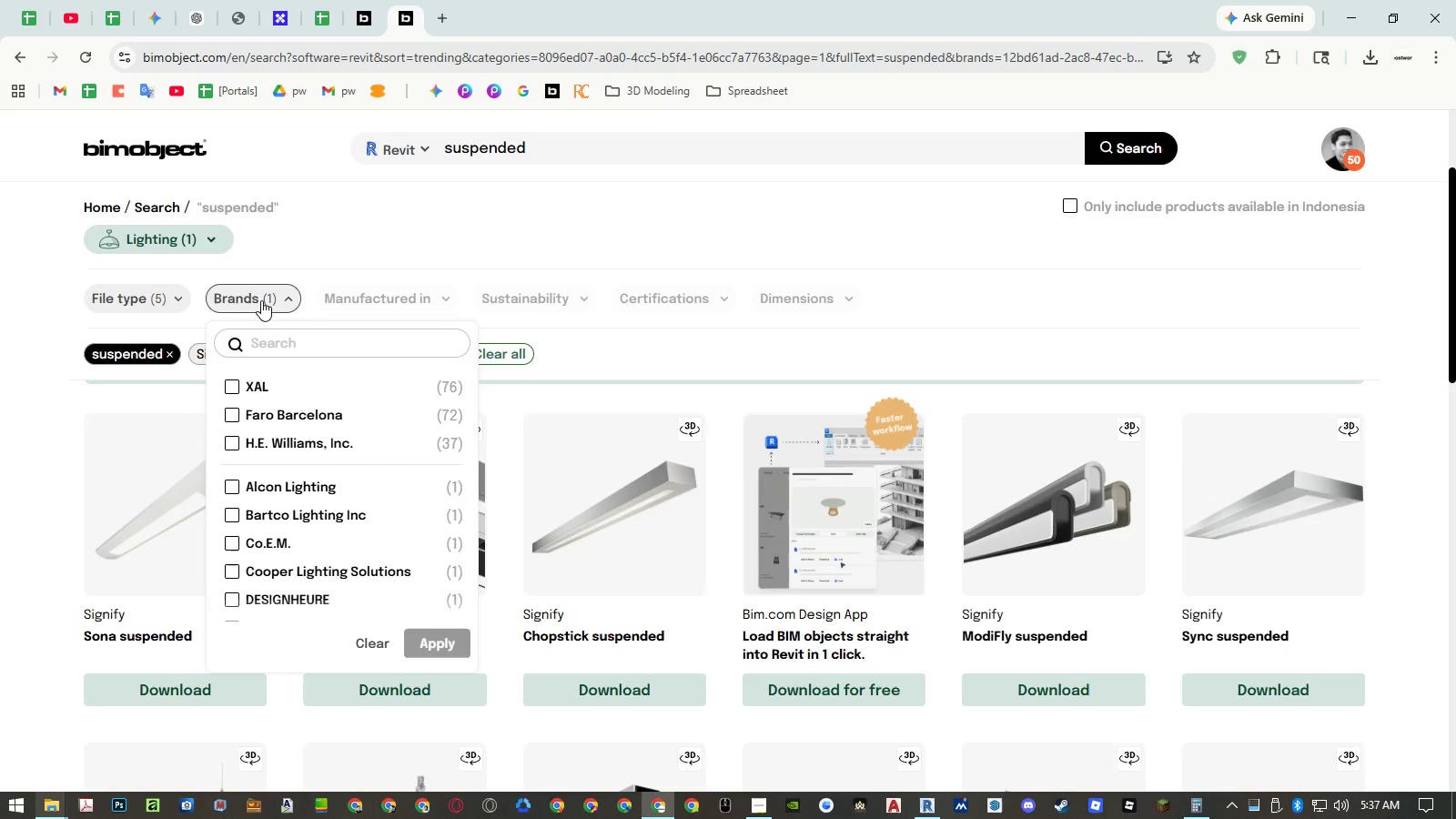 
scroll: coordinate [339, 473], scroll_direction: down, amount: 12.0
 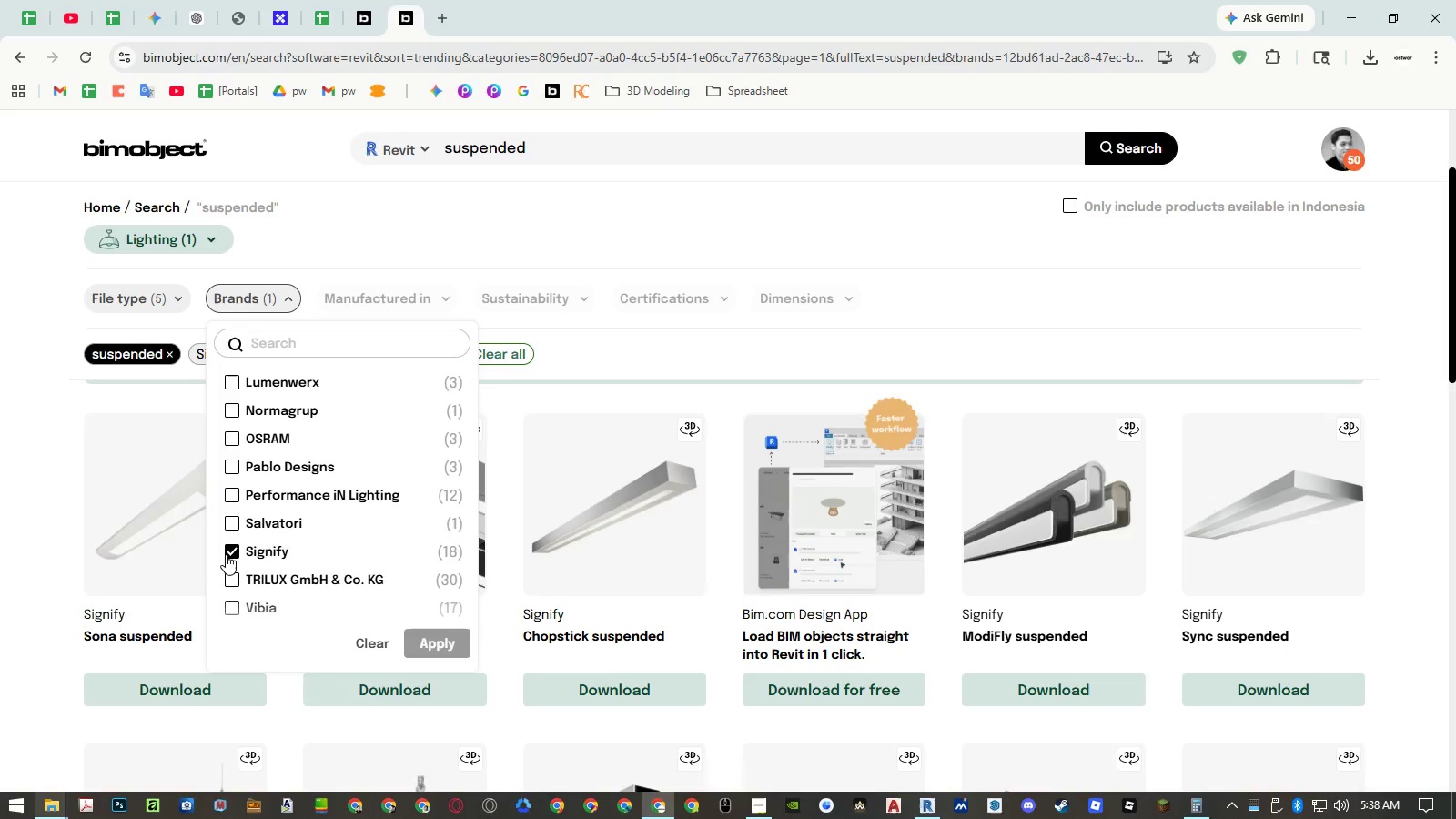 
double_click([229, 579])
 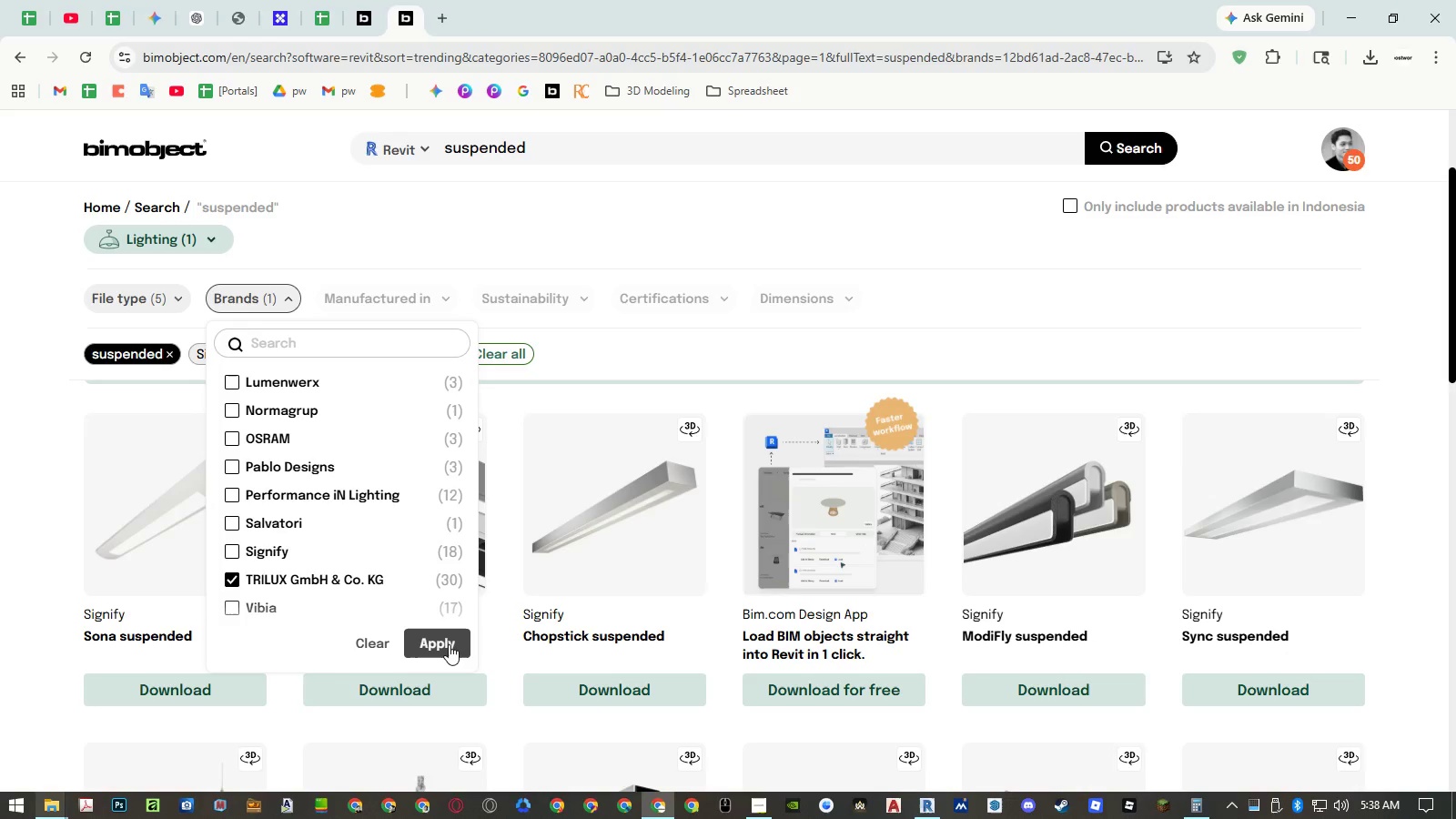 
left_click([449, 644])
 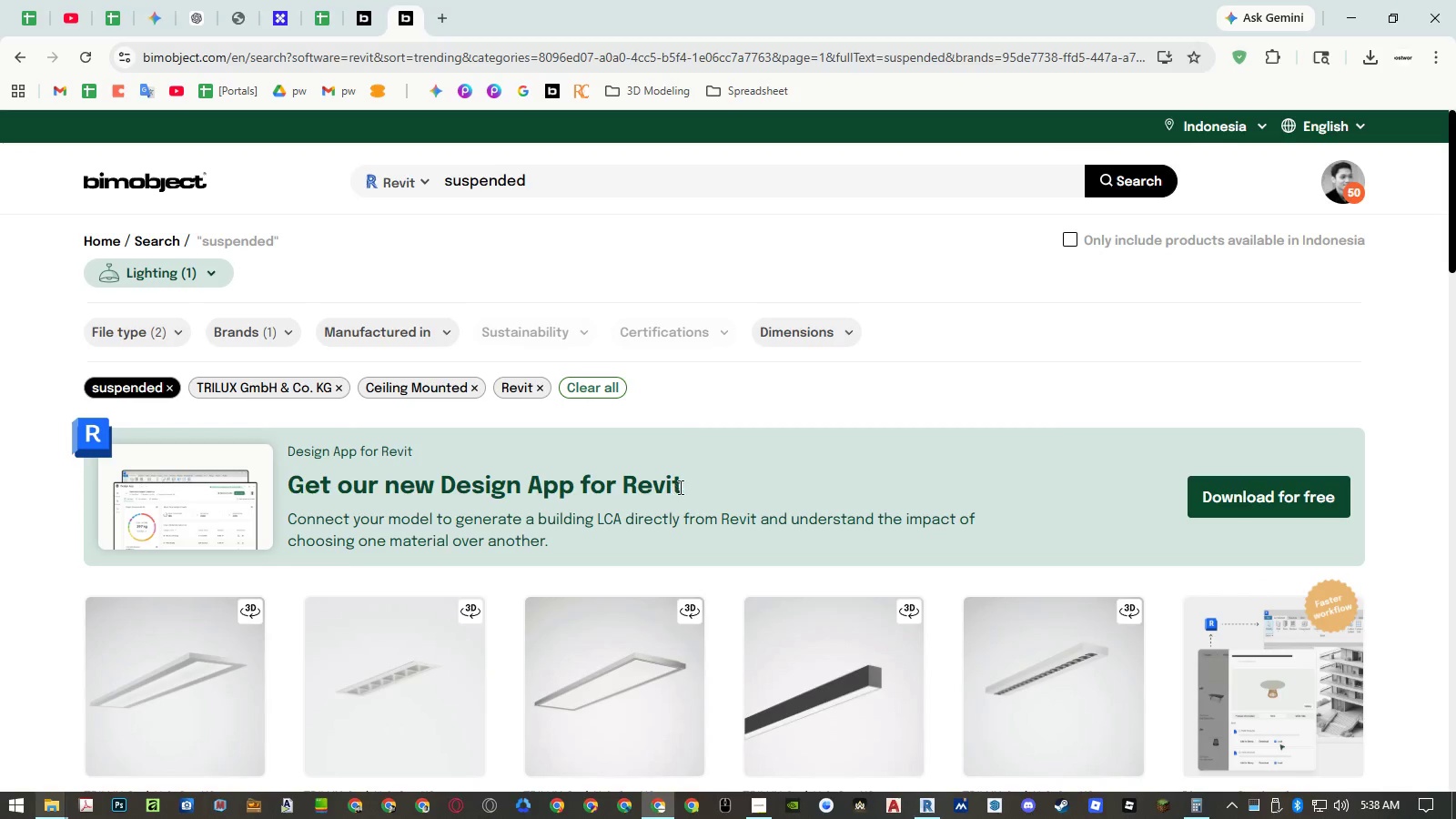 
scroll: coordinate [702, 437], scroll_direction: down, amount: 7.0
 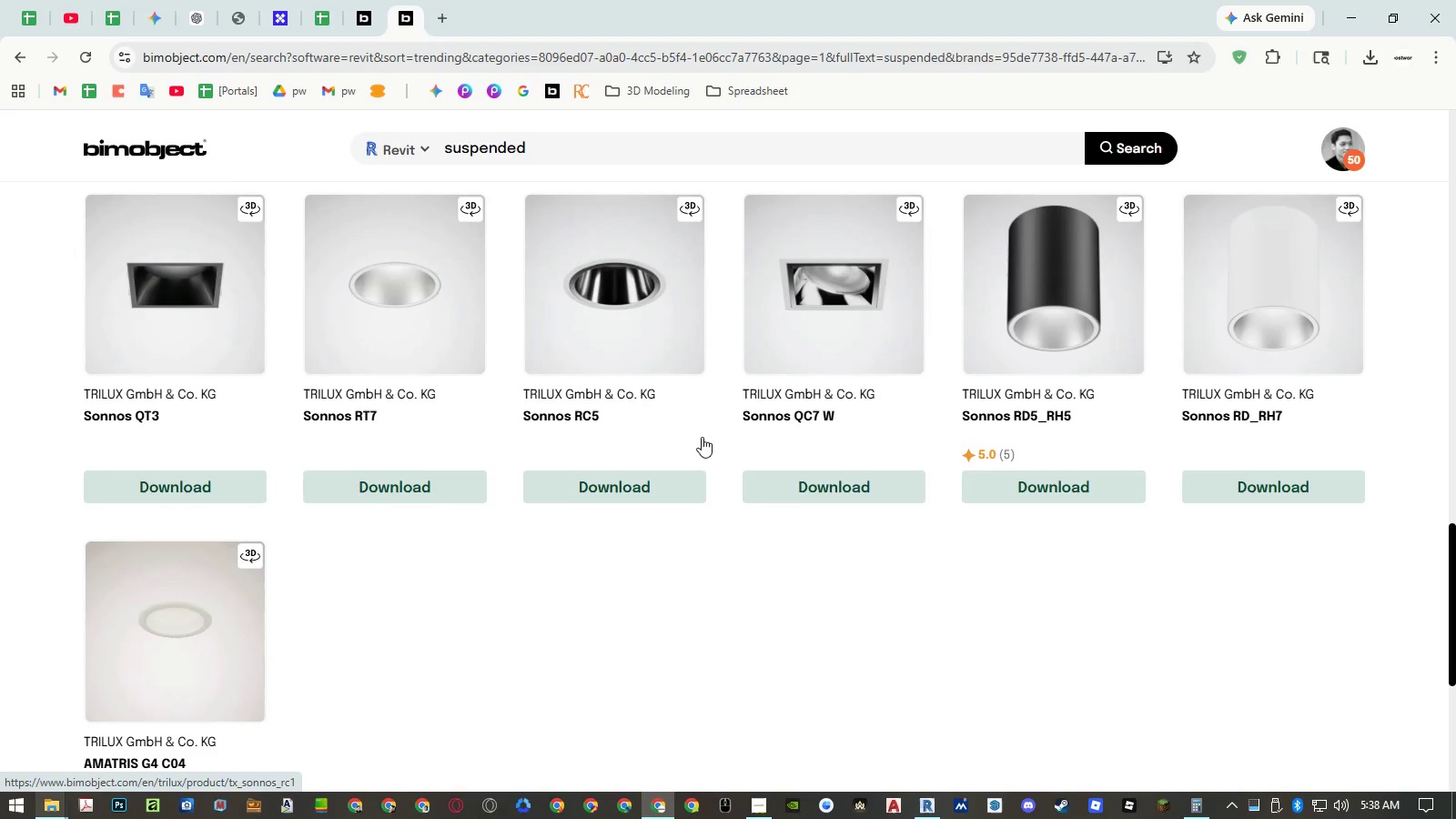 
scroll: coordinate [473, 408], scroll_direction: up, amount: 23.0
 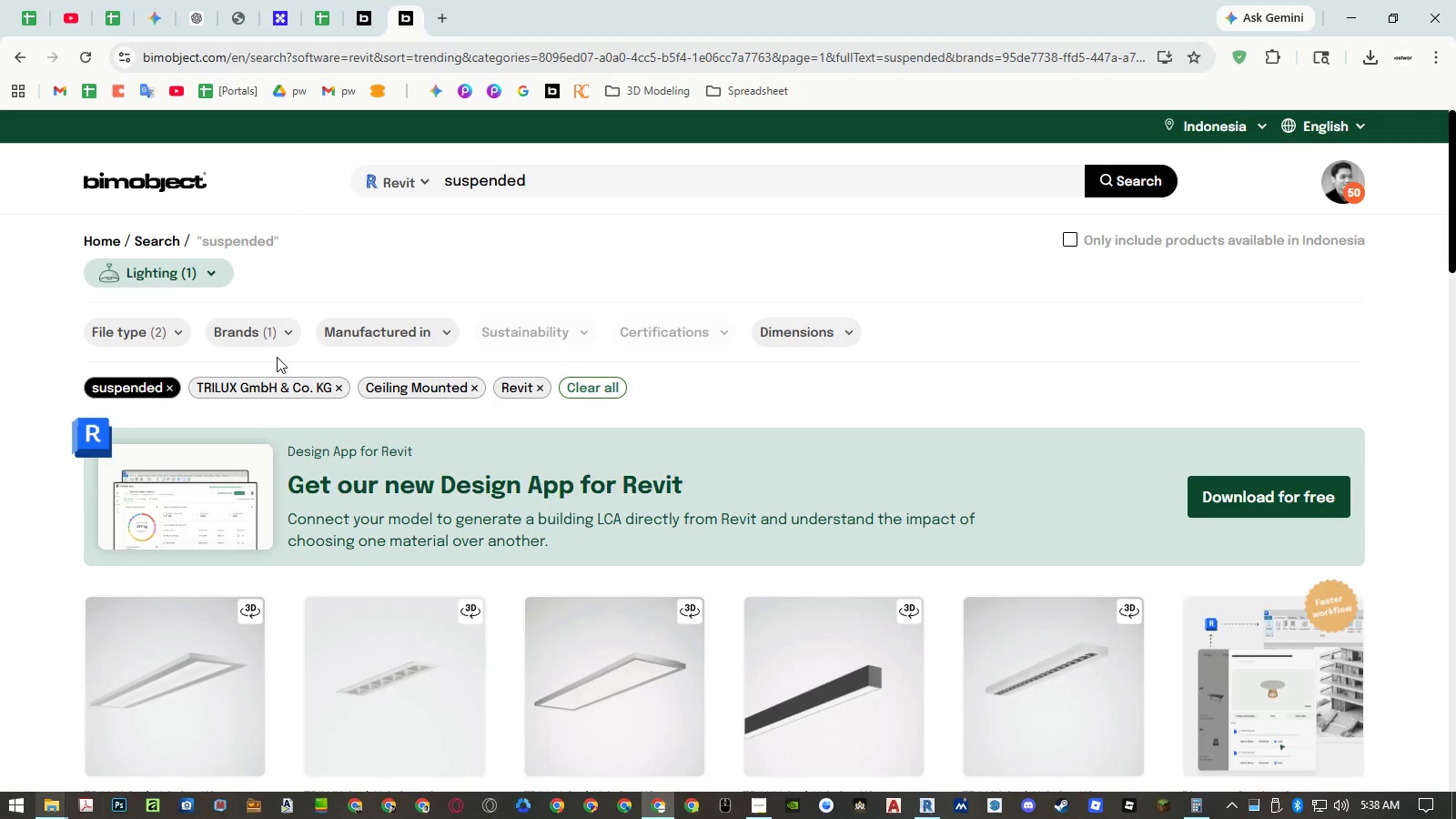 
left_click([269, 339])
 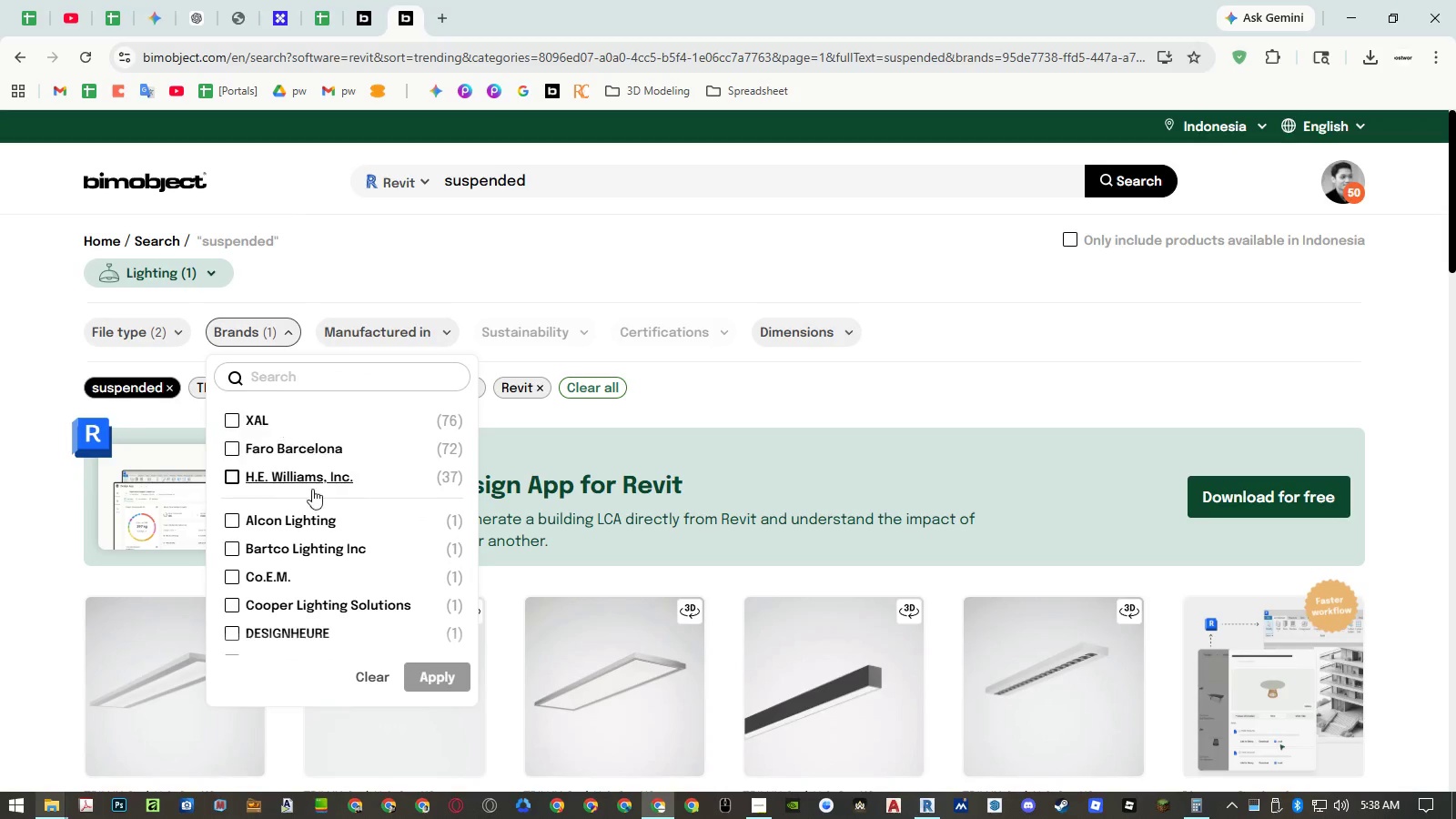 
scroll: coordinate [328, 558], scroll_direction: down, amount: 22.0
 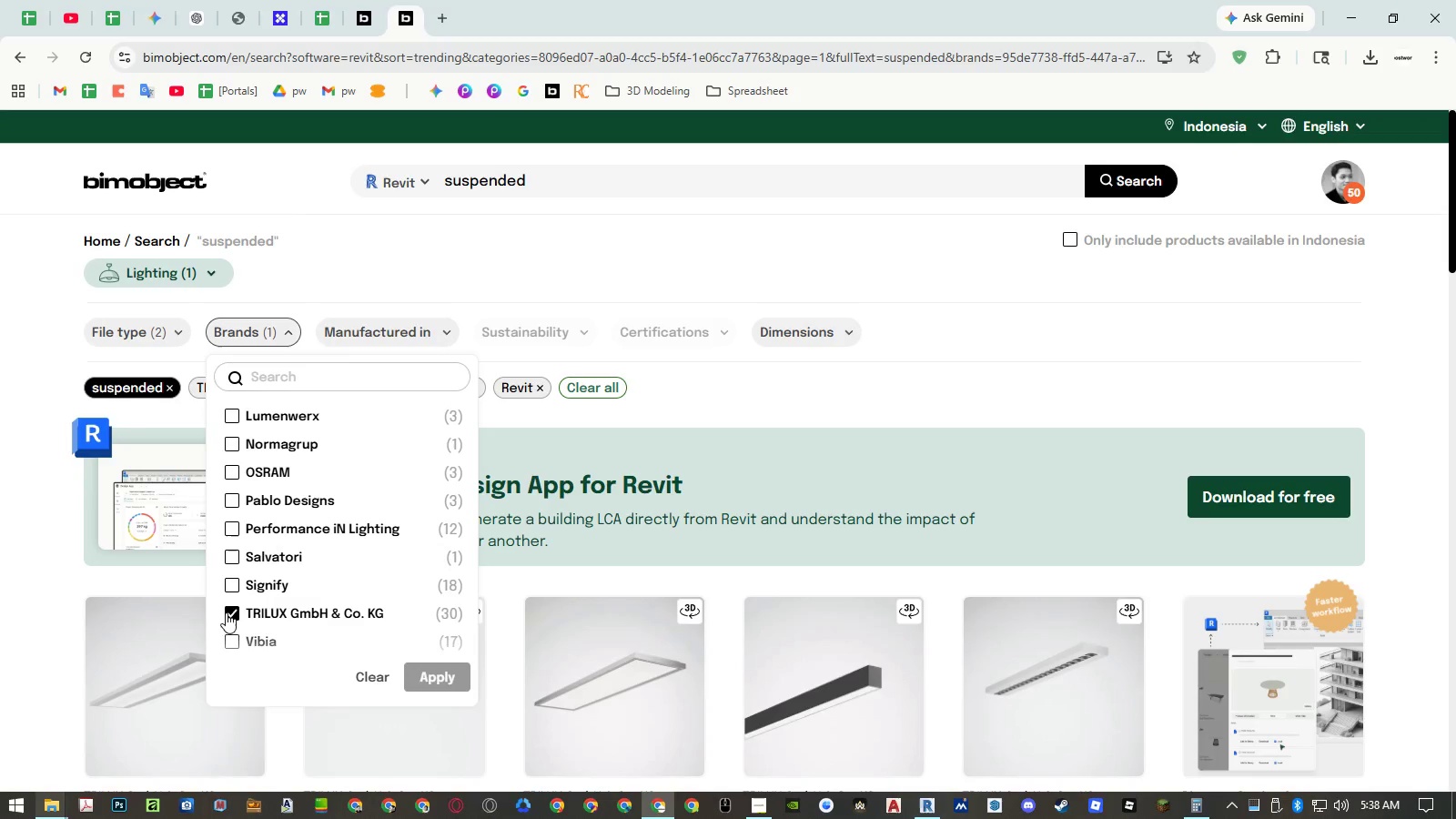 
double_click([231, 640])
 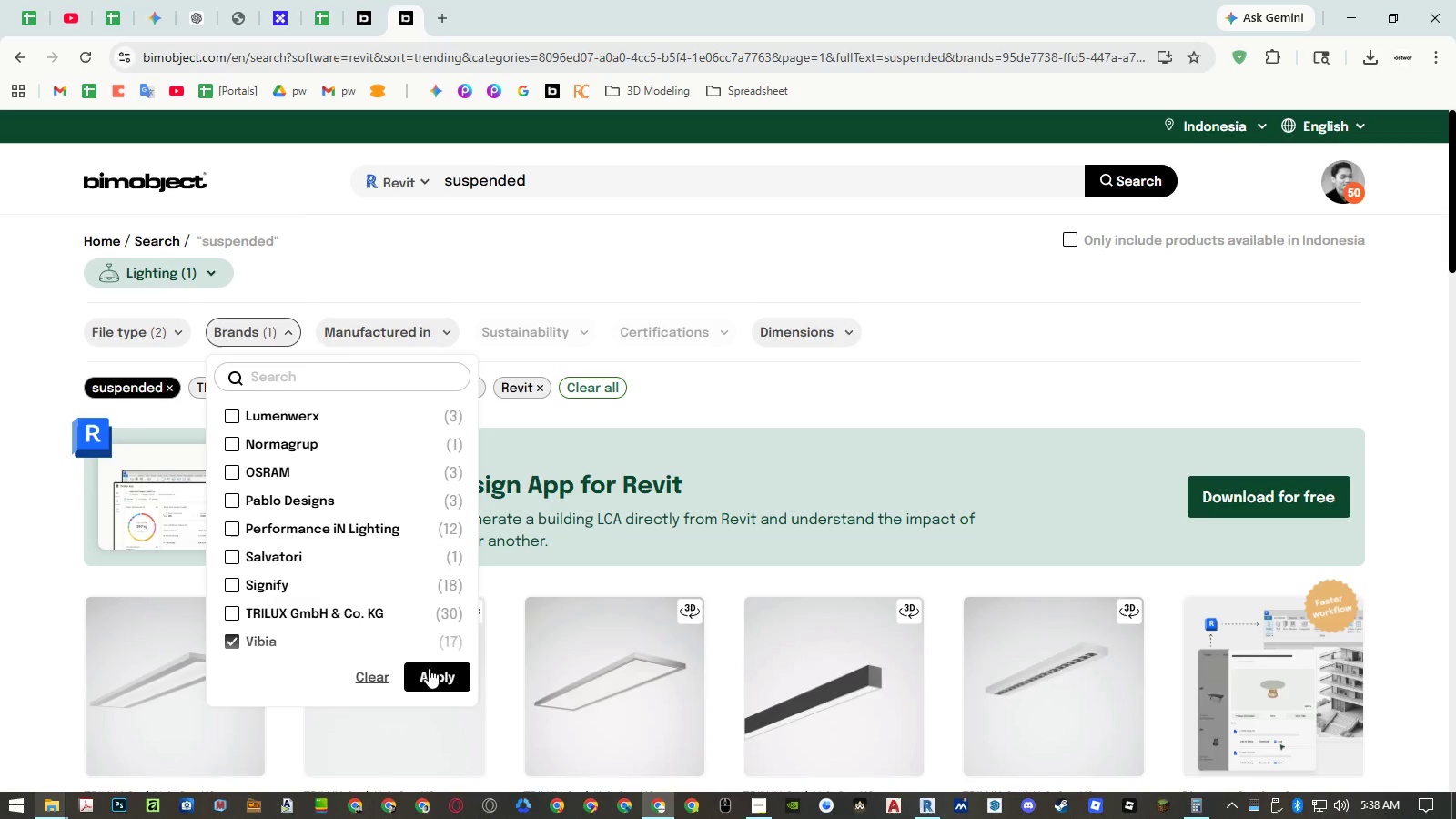 
triple_click([458, 675])
 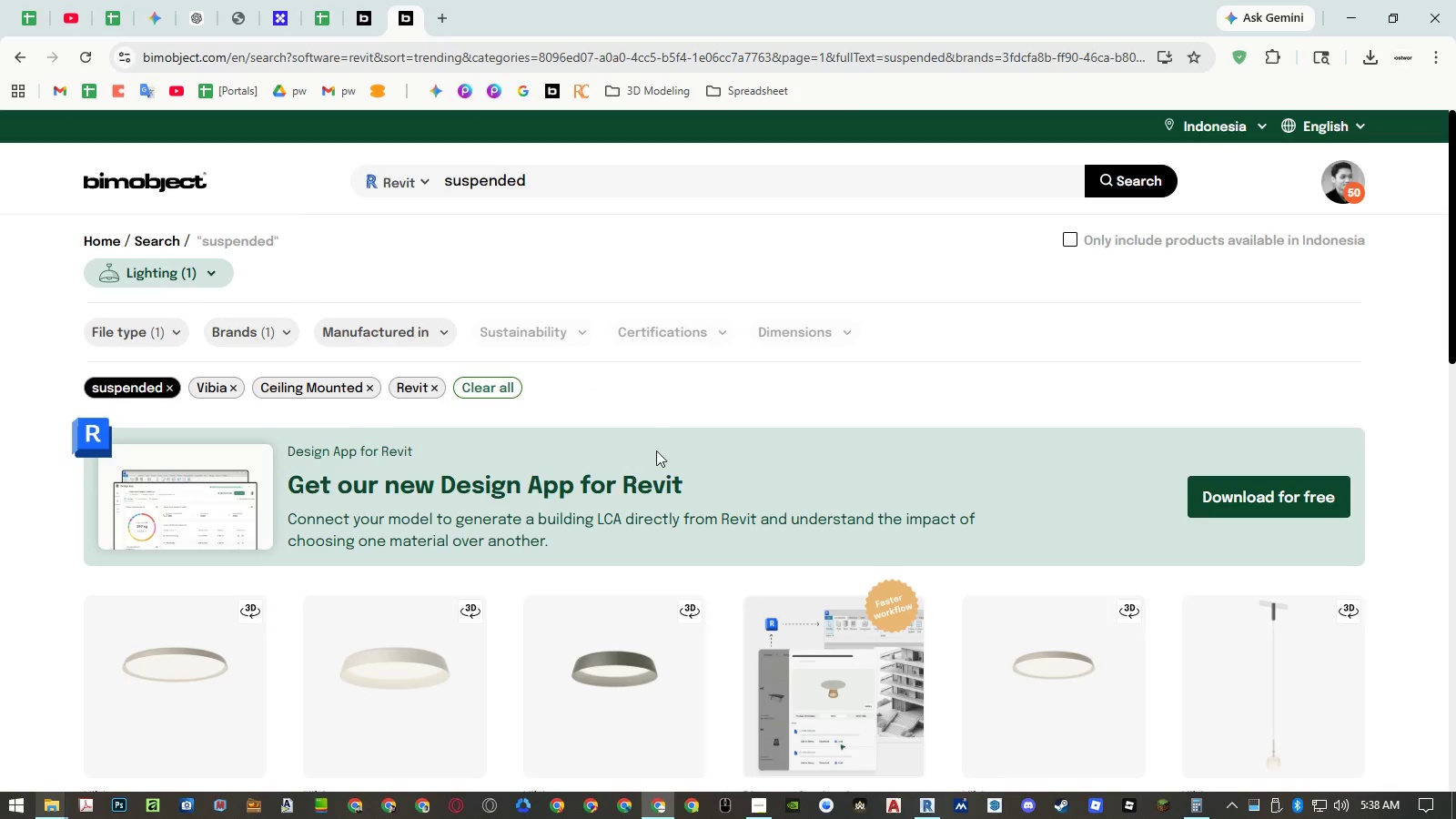 
scroll: coordinate [684, 426], scroll_direction: down, amount: 11.0
 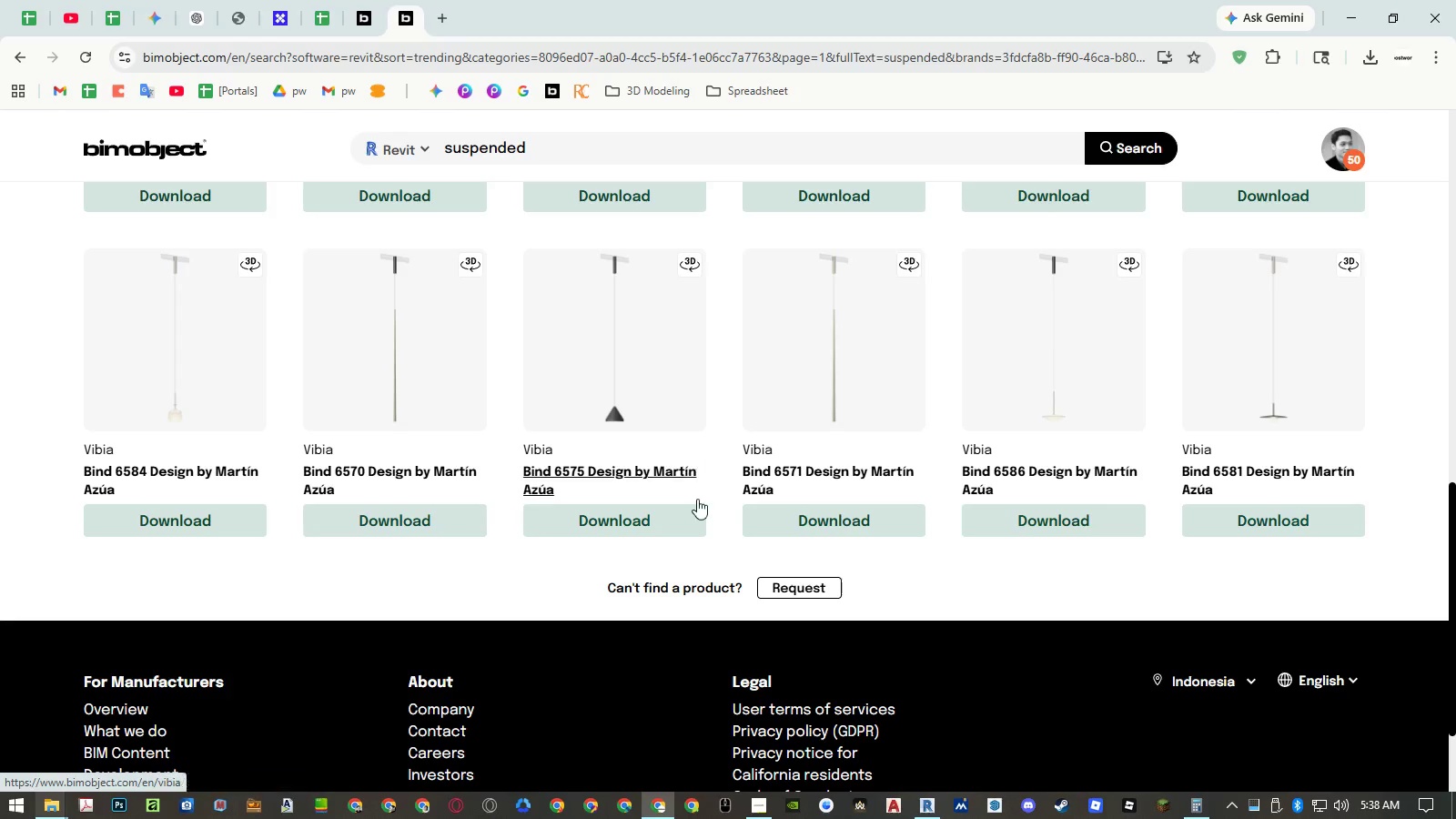 
scroll: coordinate [744, 490], scroll_direction: up, amount: 11.0
 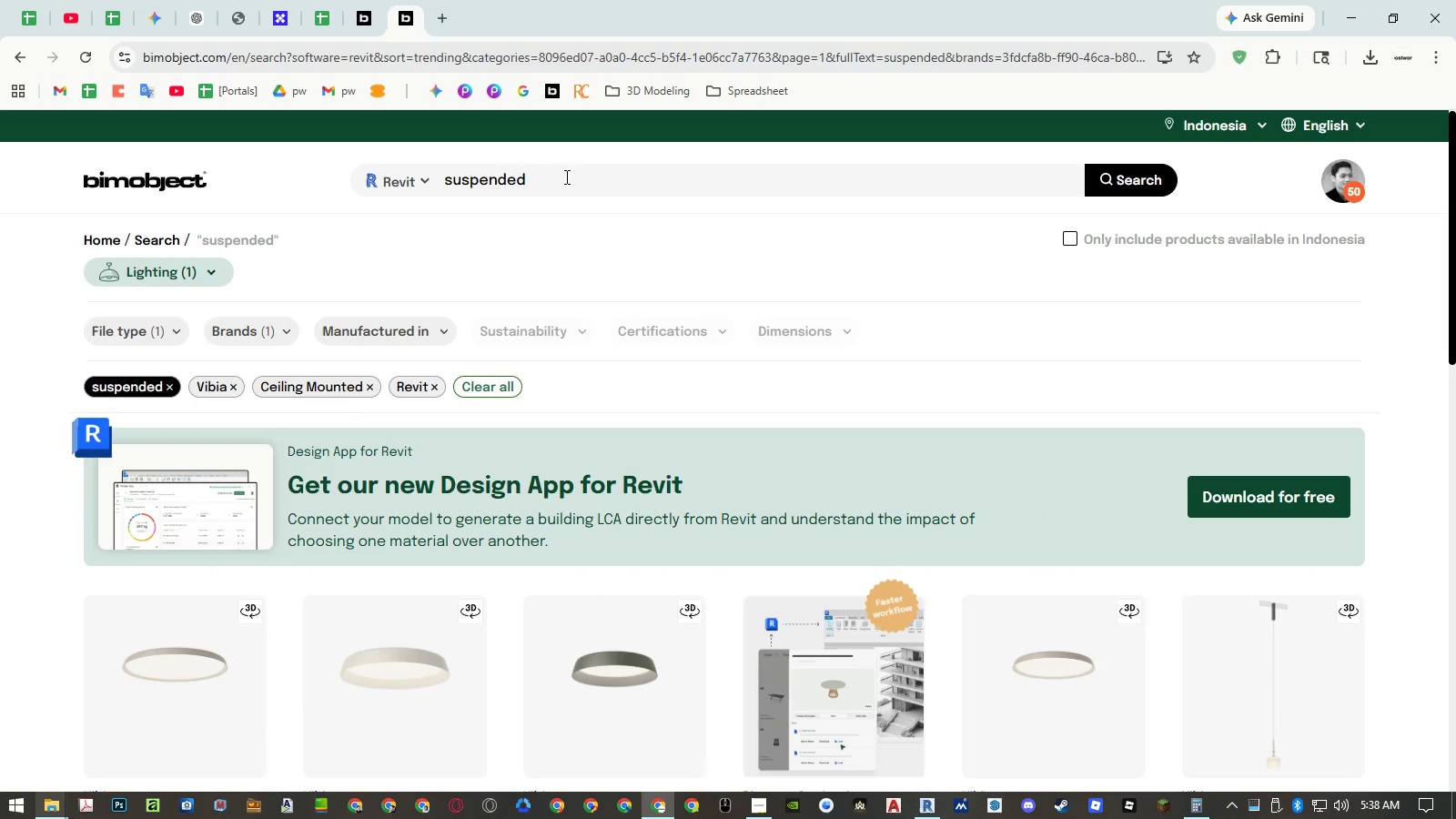 
double_click([565, 175])
 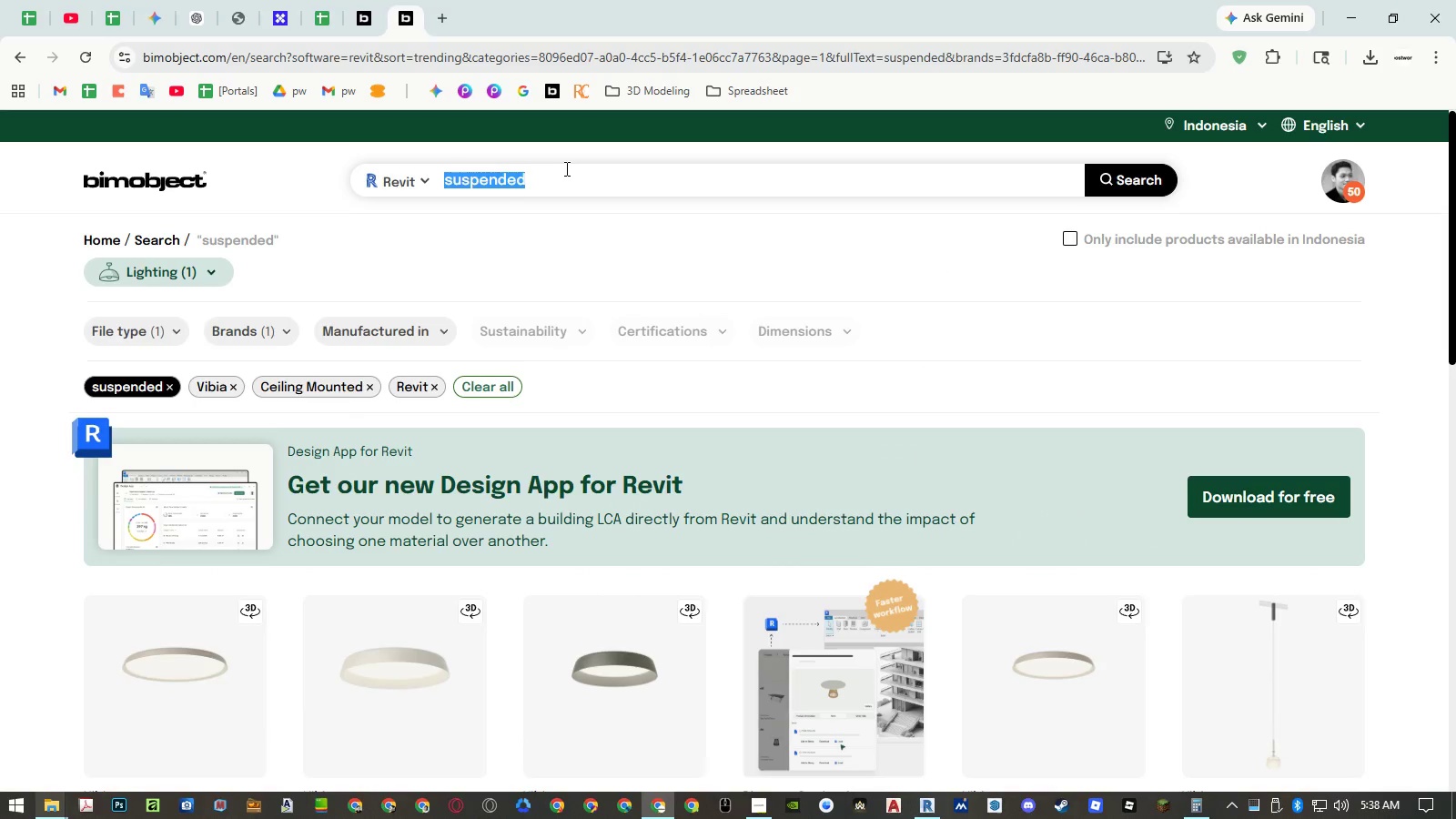 
left_click([565, 171])
 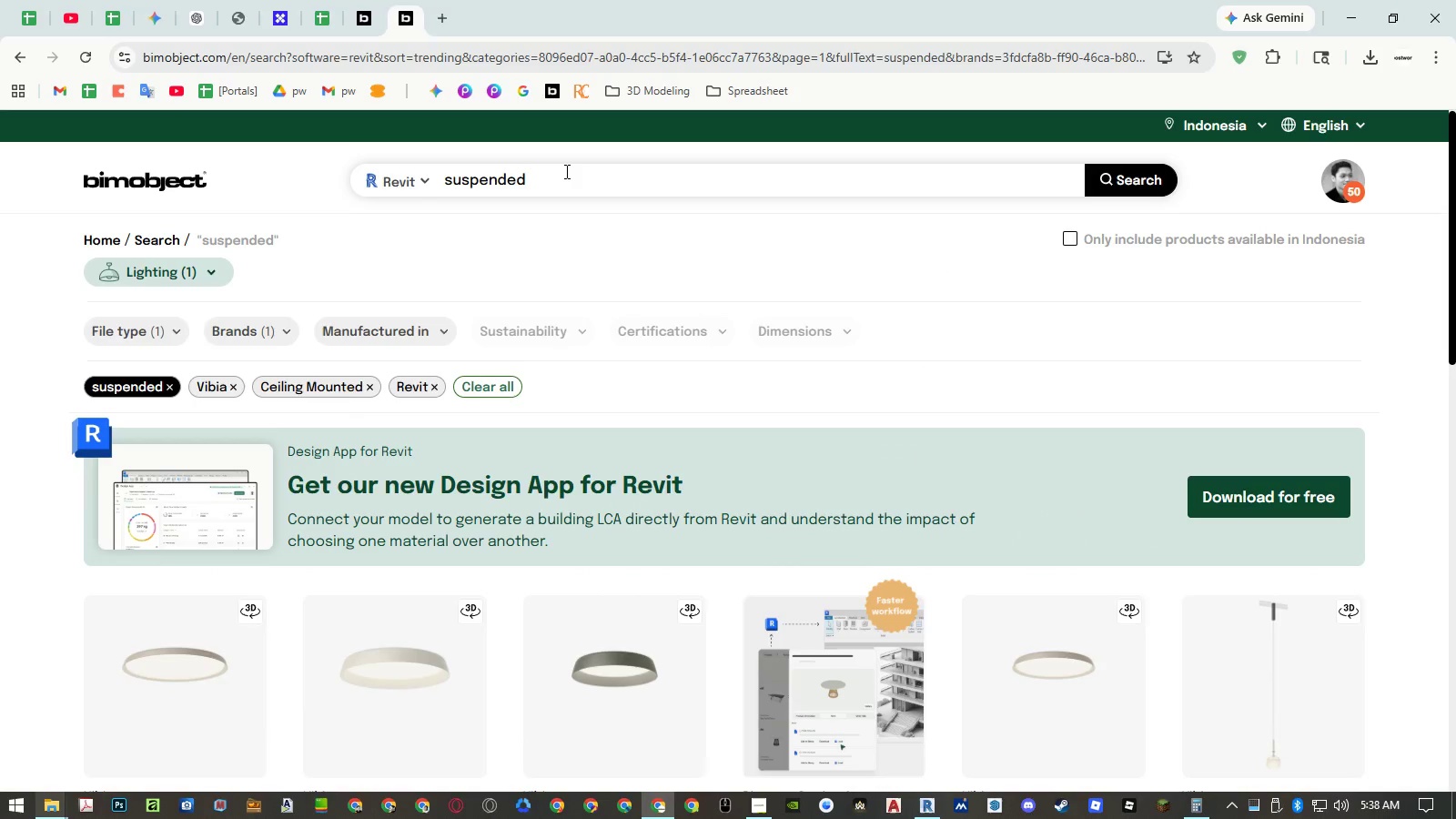 
type( light)
 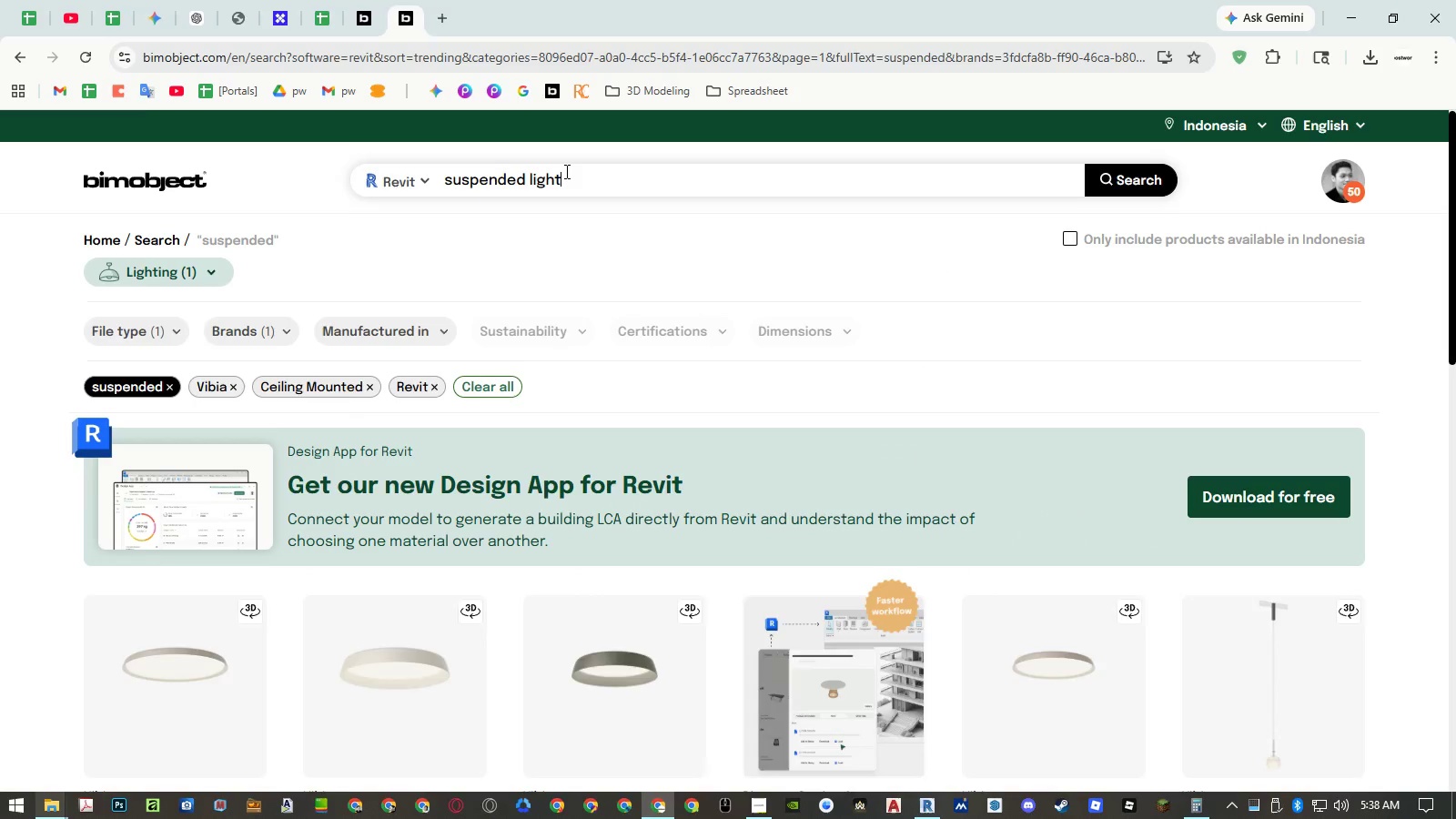 
key(Enter)
 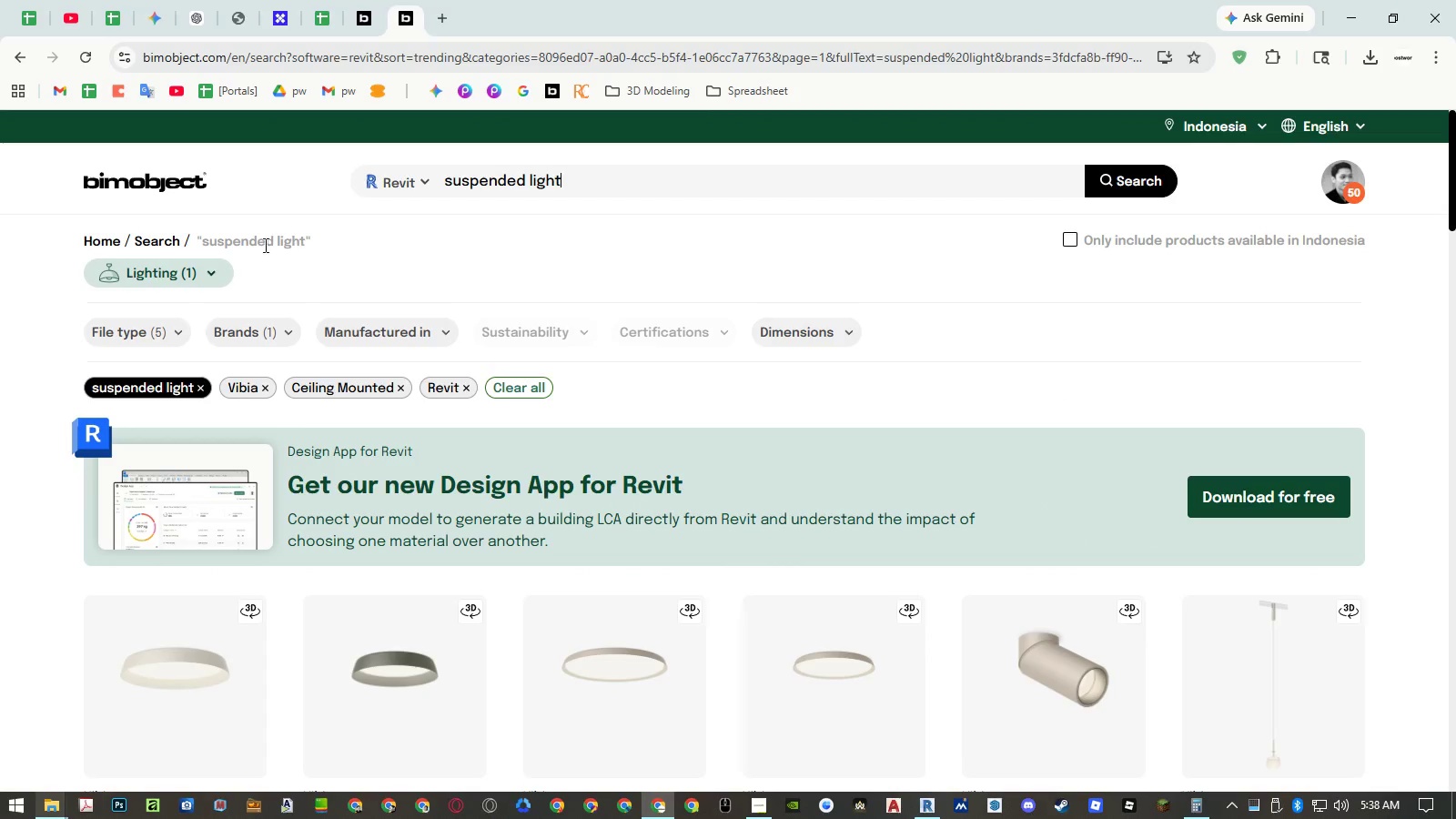 
left_click([211, 275])
 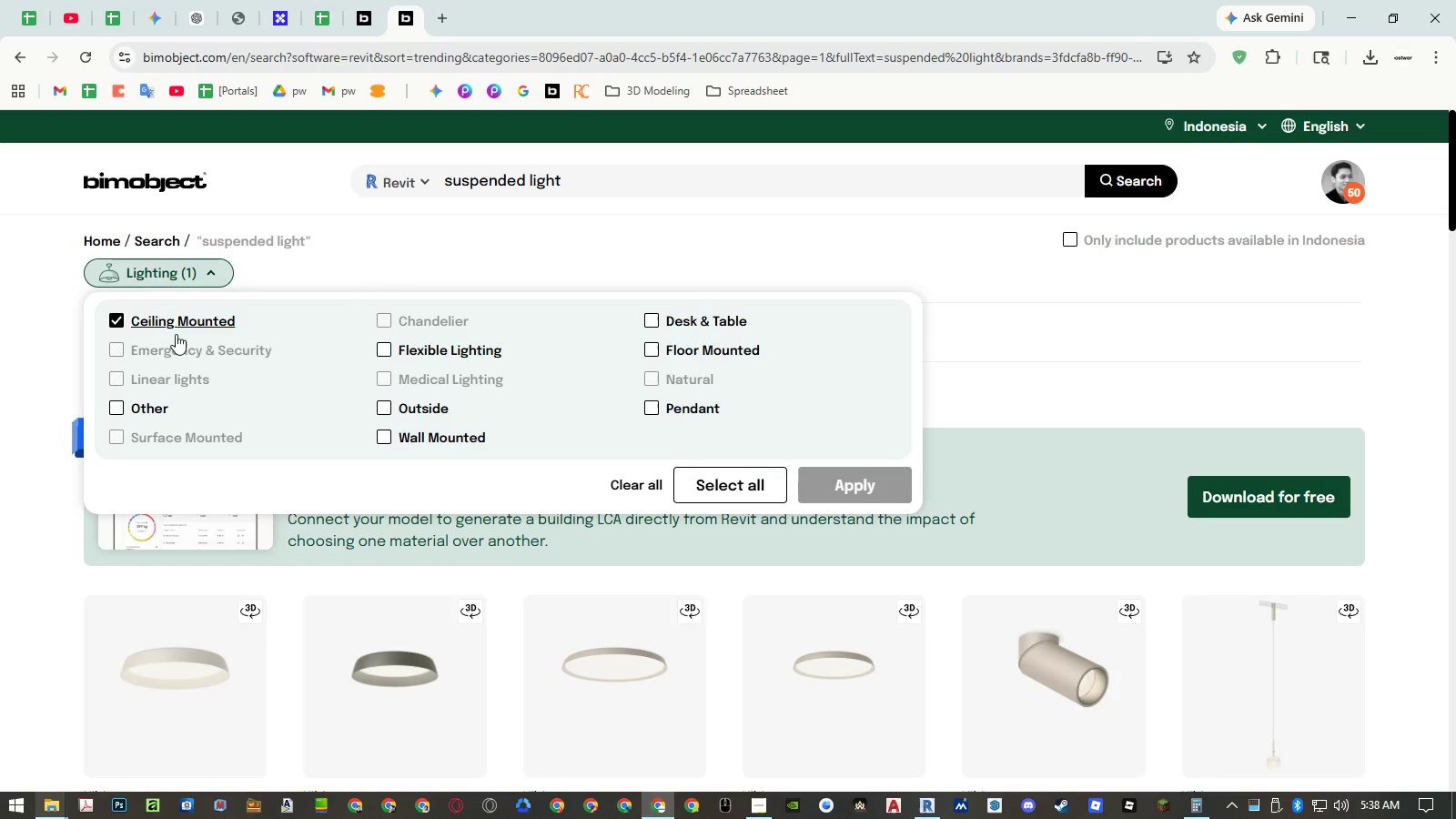 
left_click([642, 487])
 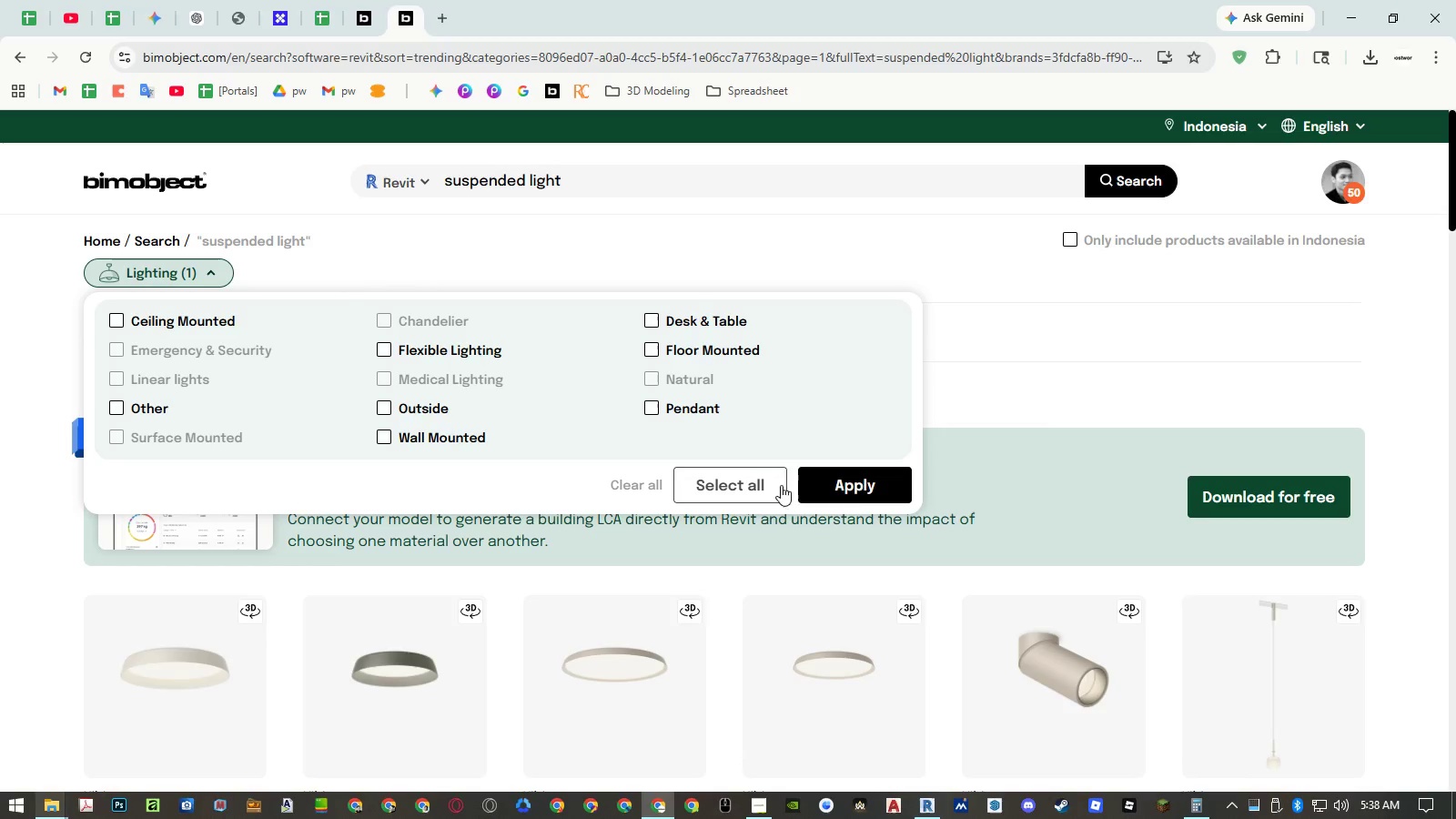 
left_click([847, 485])
 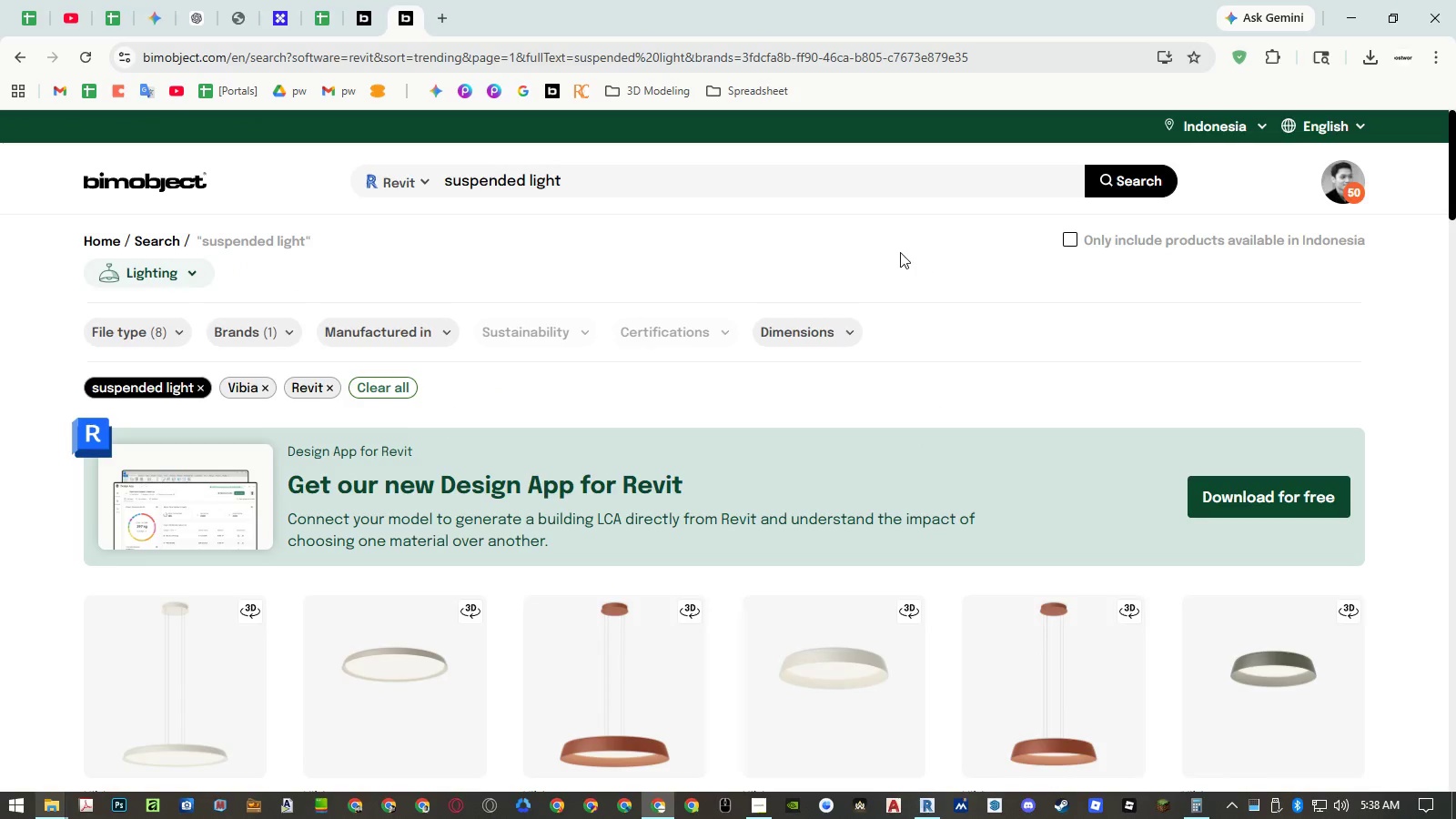 
scroll: coordinate [909, 302], scroll_direction: down, amount: 15.0
 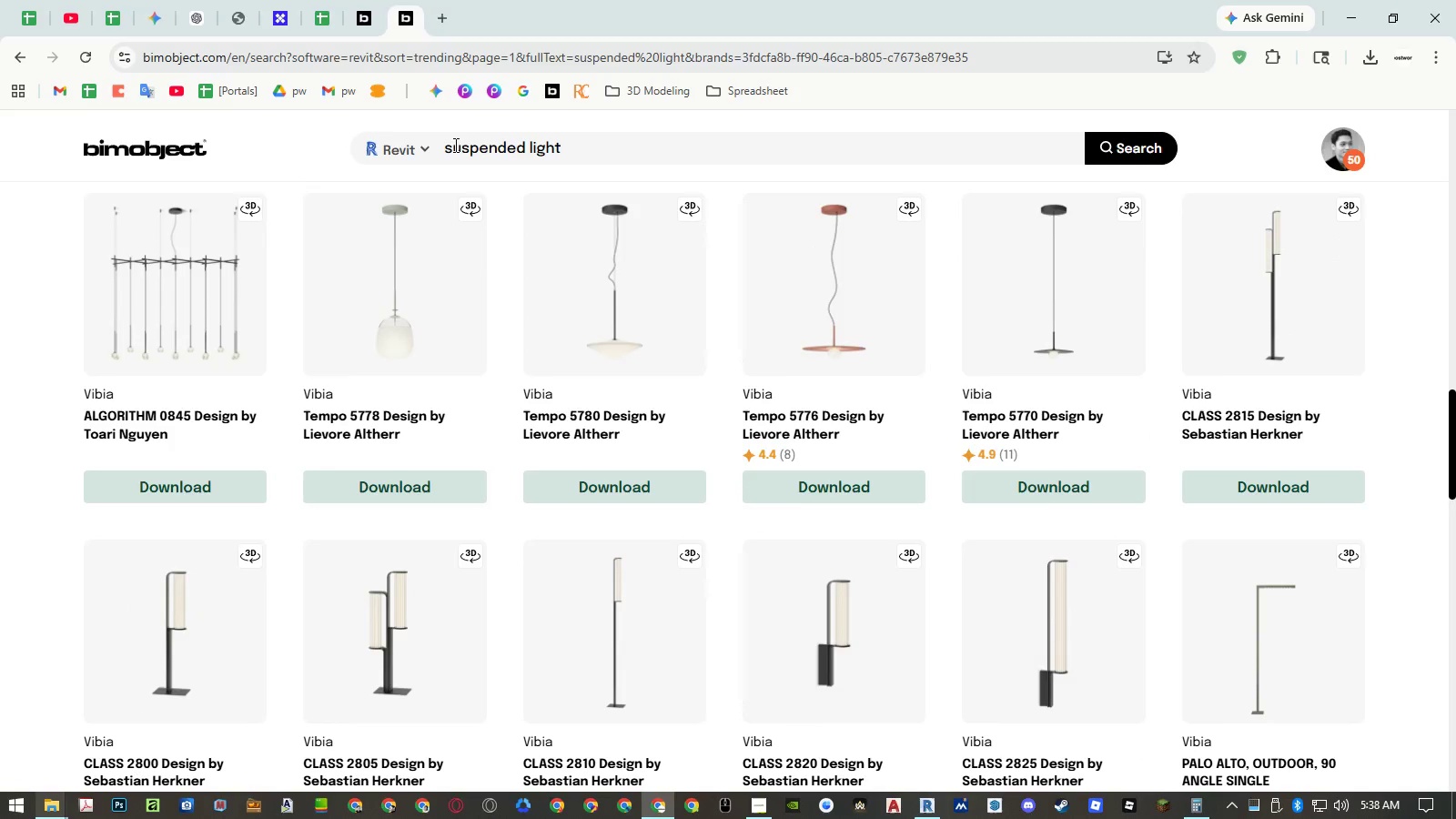 
left_click([448, 144])
 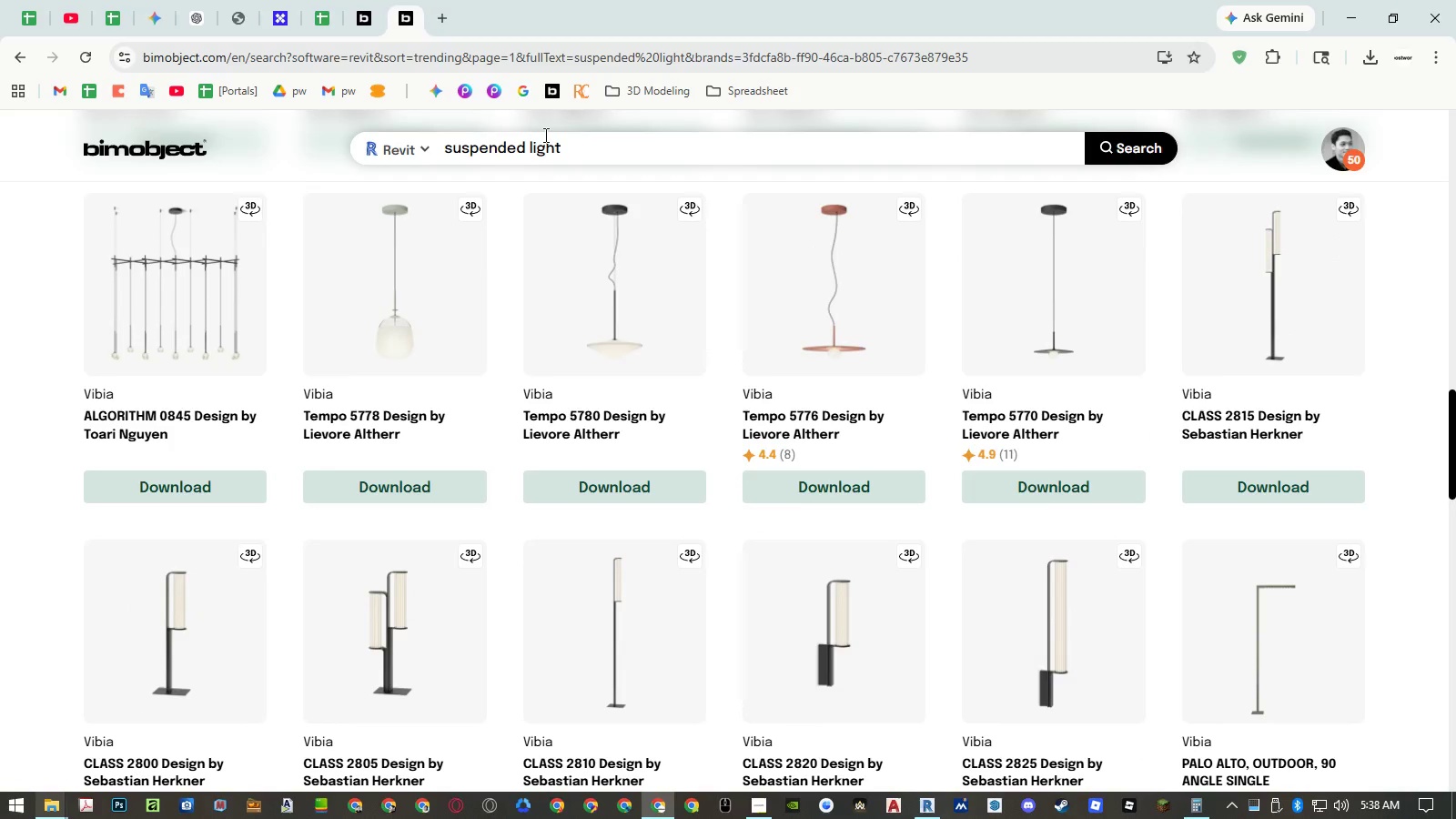 
type(industrial )
 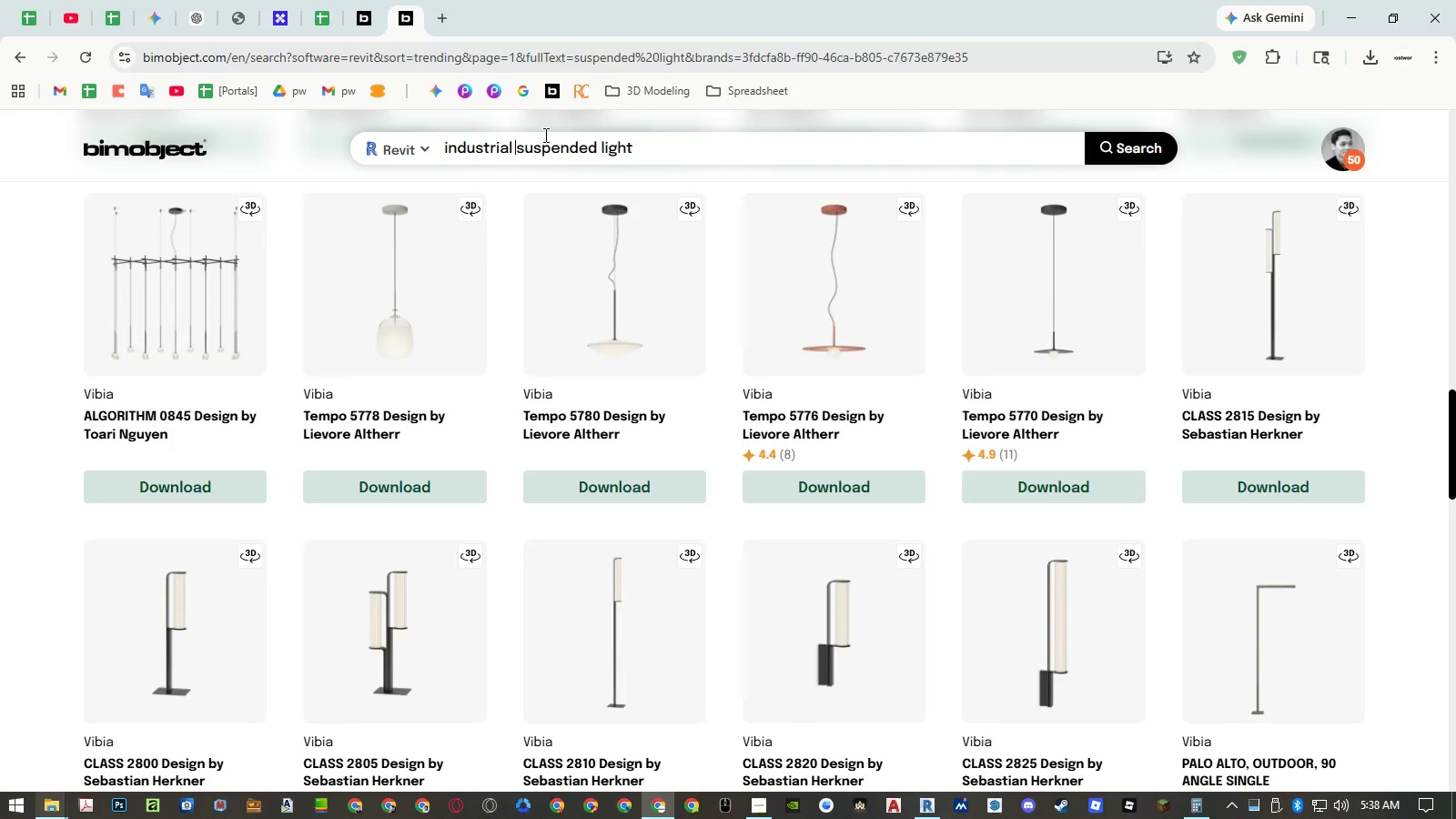 
key(Enter)
 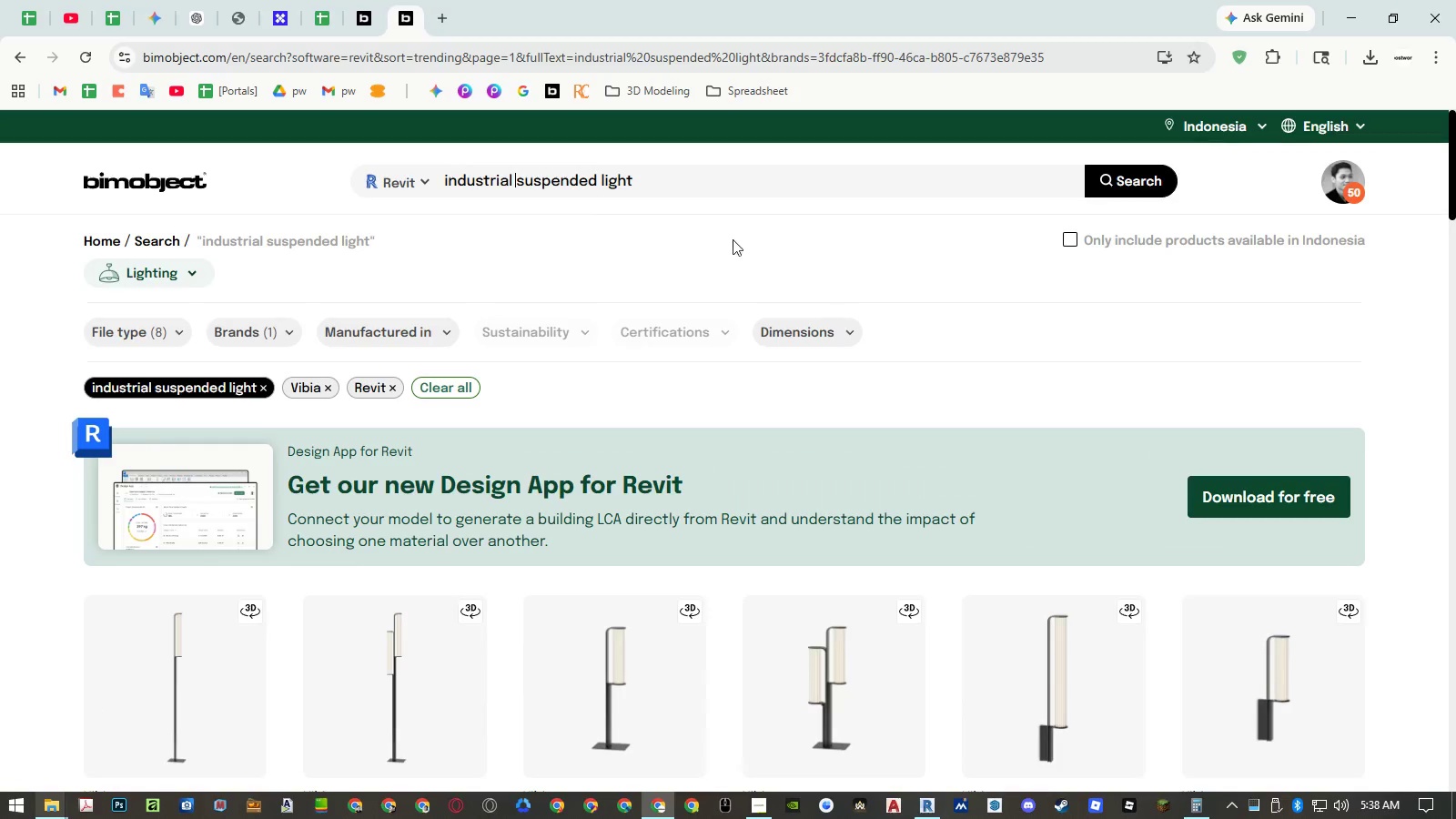 
scroll: coordinate [727, 447], scroll_direction: down, amount: 18.0
 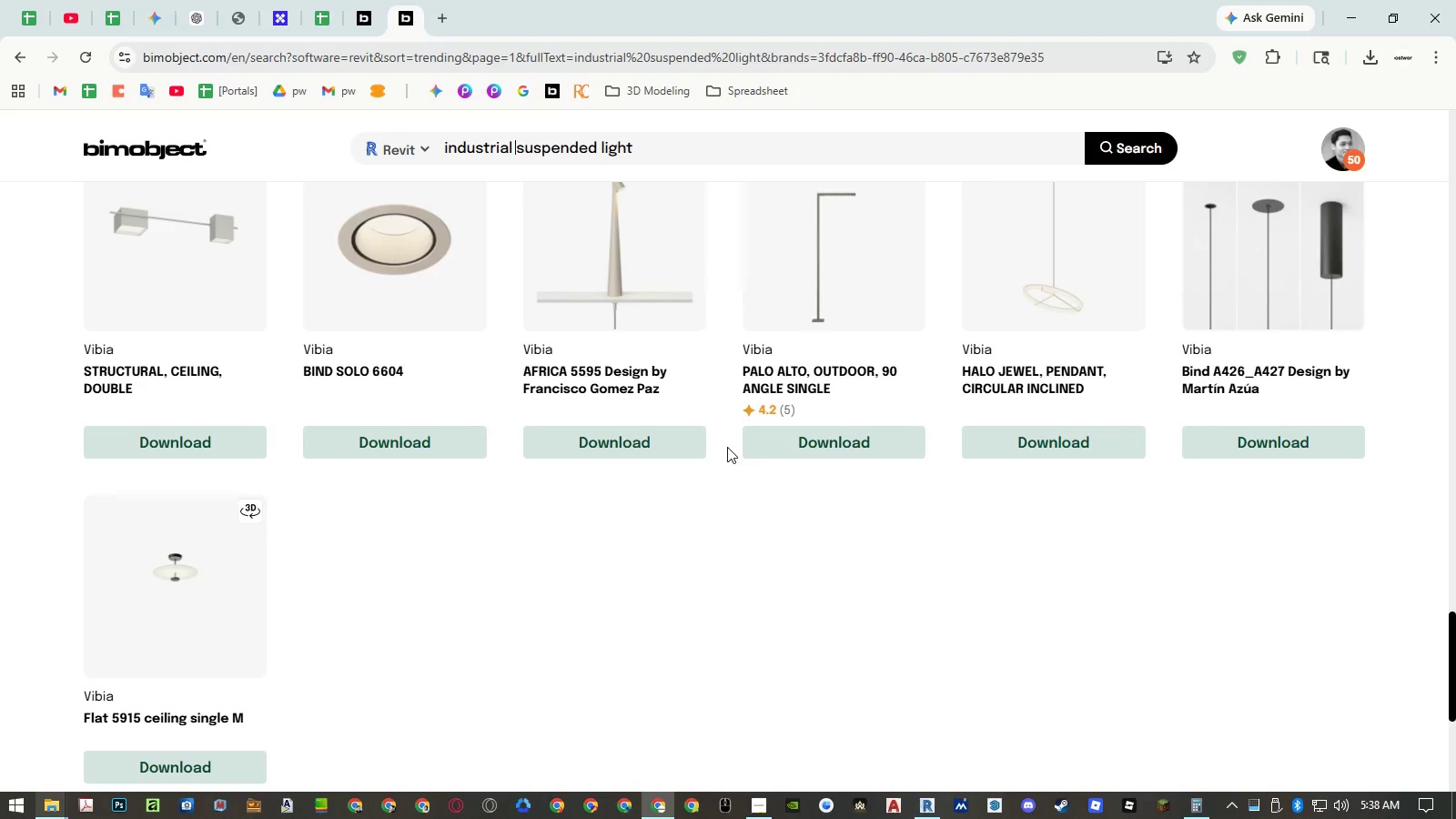 
scroll: coordinate [727, 447], scroll_direction: up, amount: 5.0
 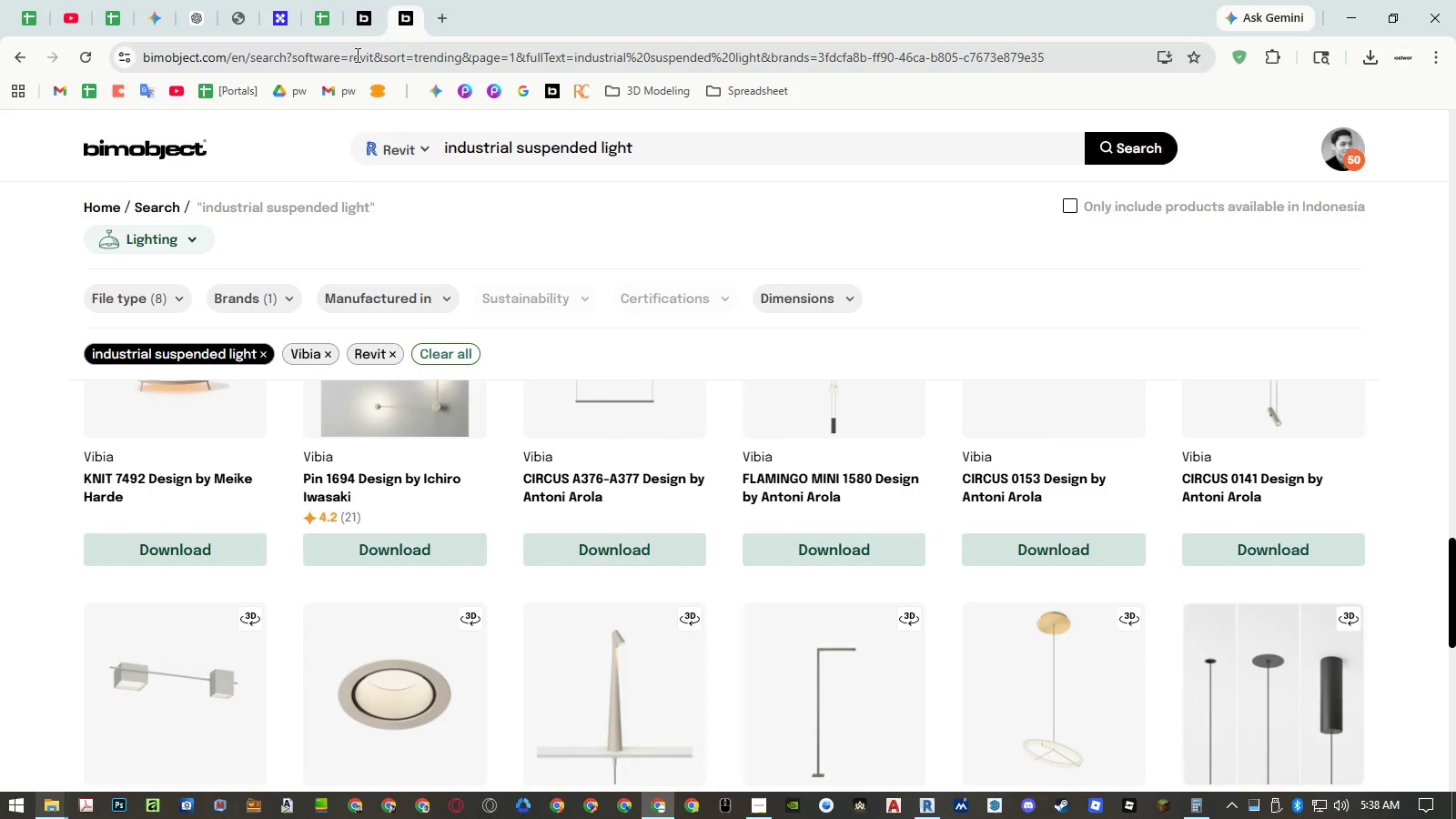 
left_click([366, 22])
 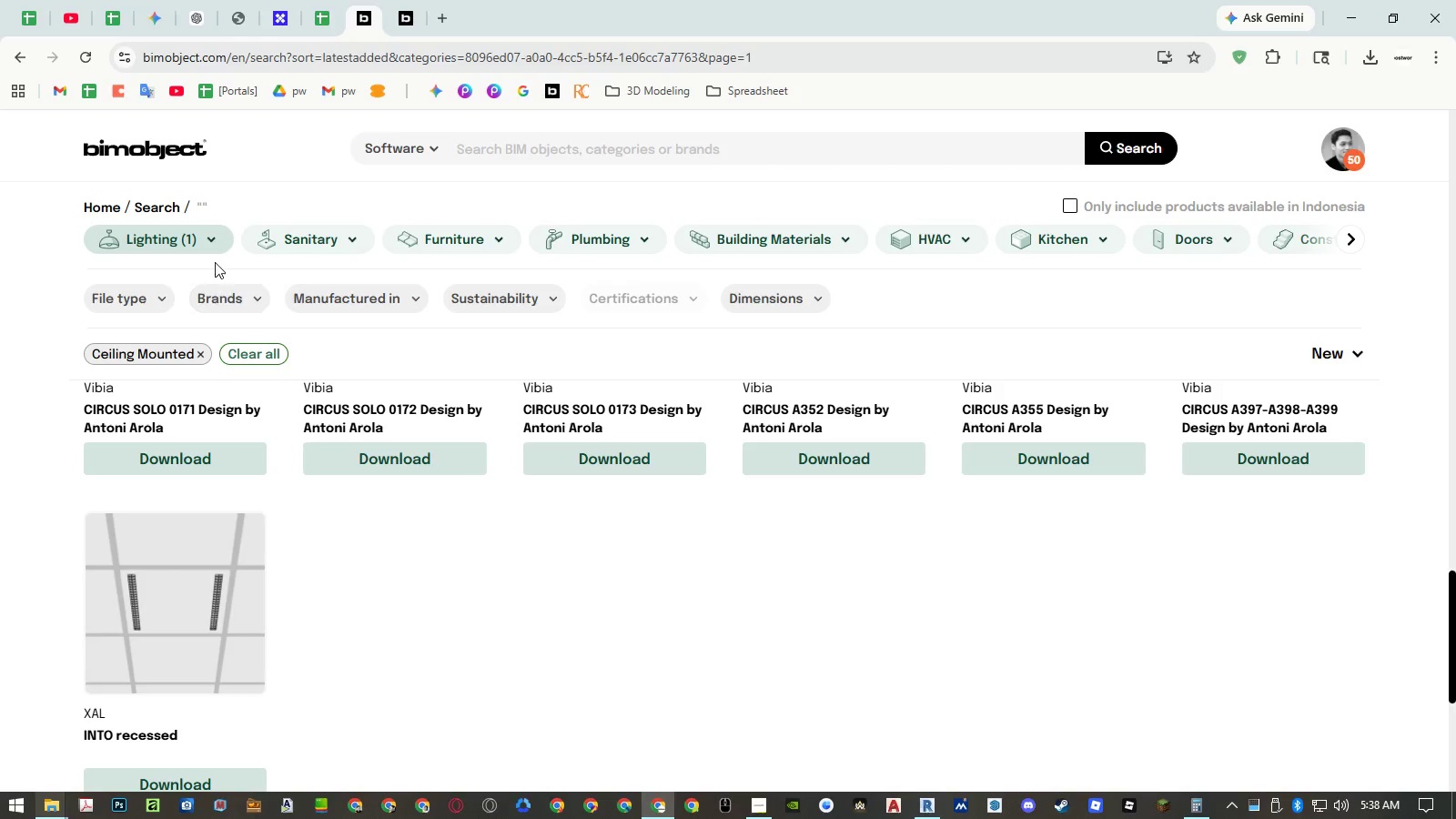 
scroll: coordinate [386, 434], scroll_direction: up, amount: 31.0
 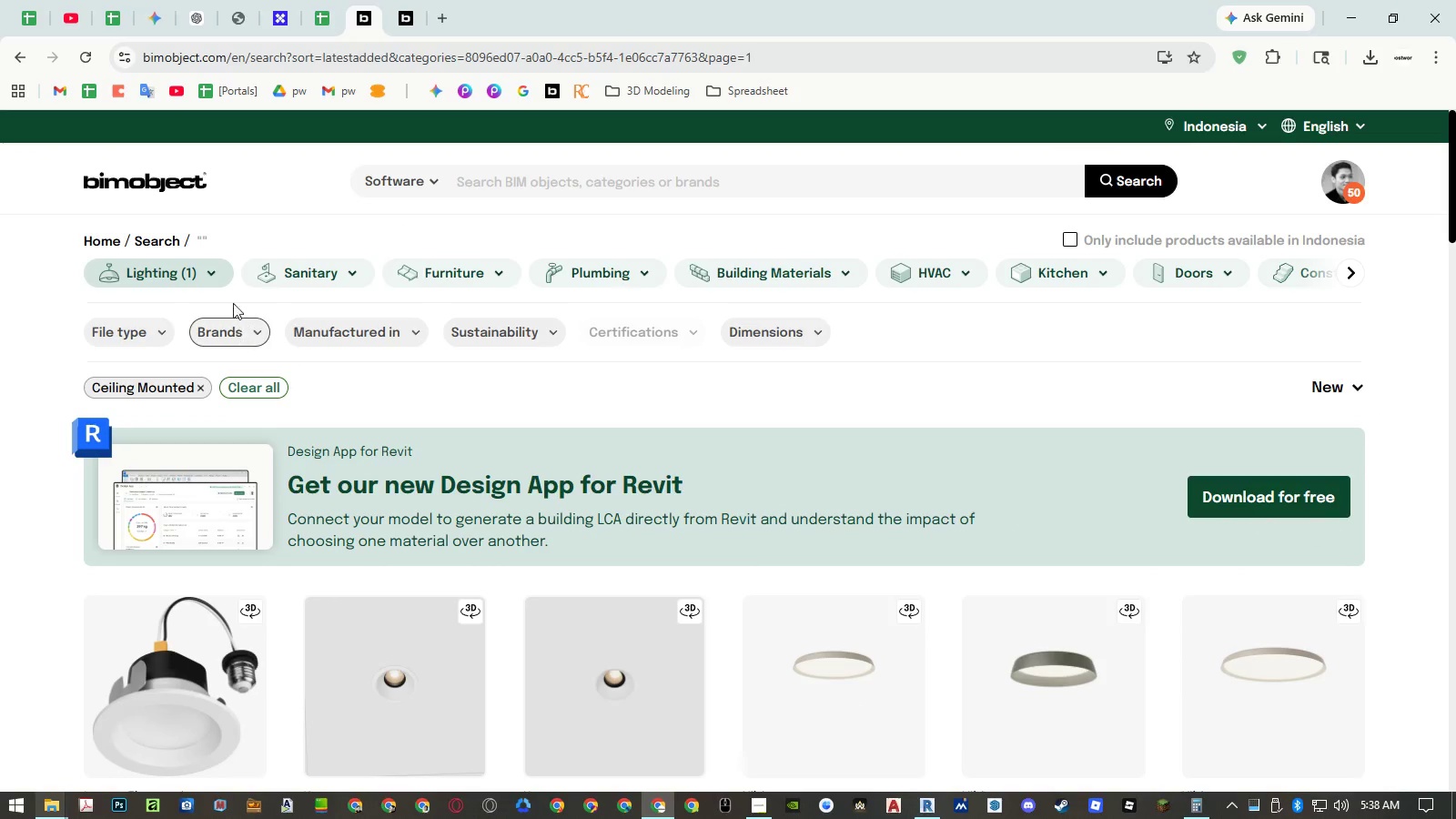 
left_click([217, 262])
 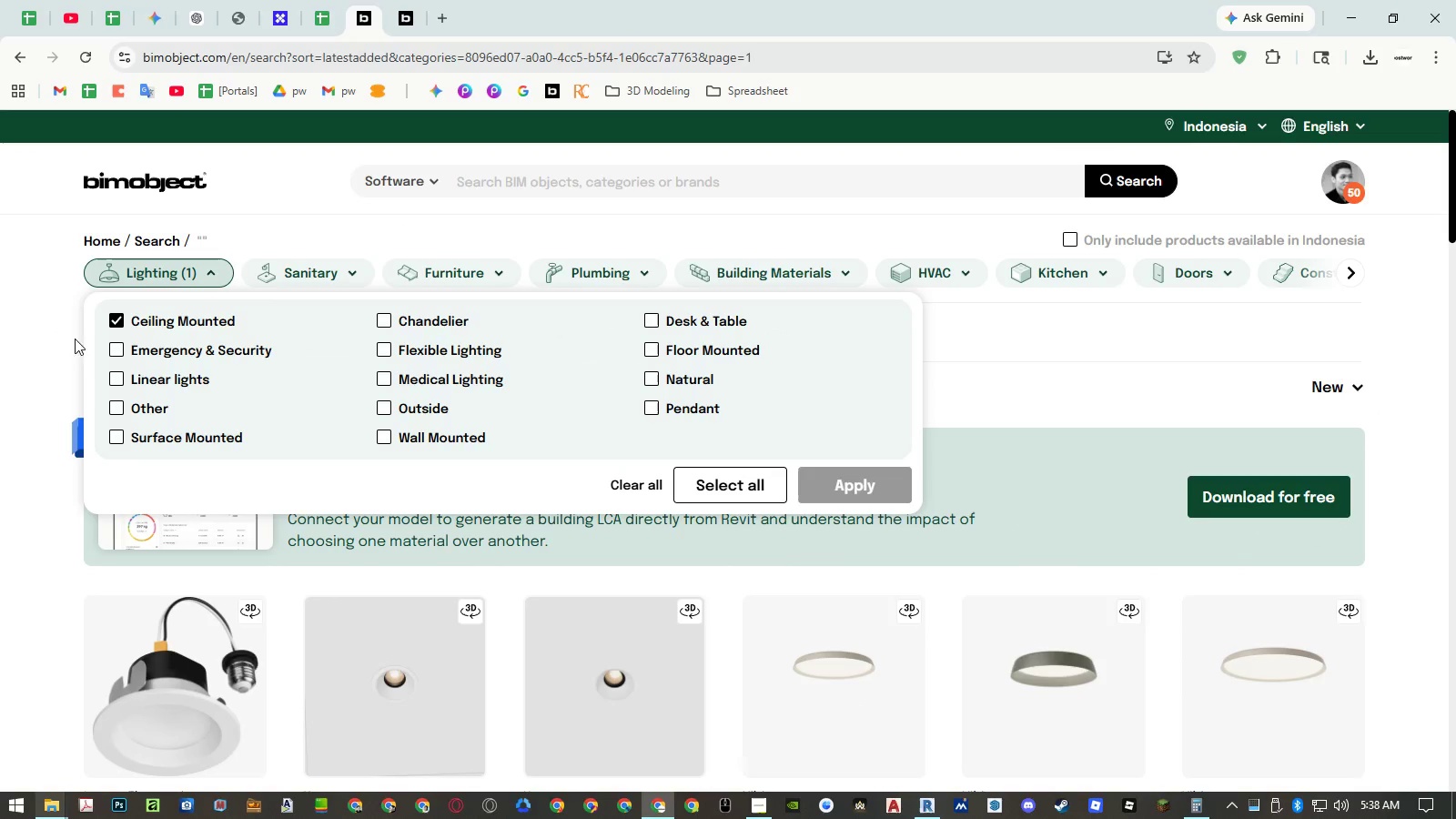 
left_click([110, 382])
 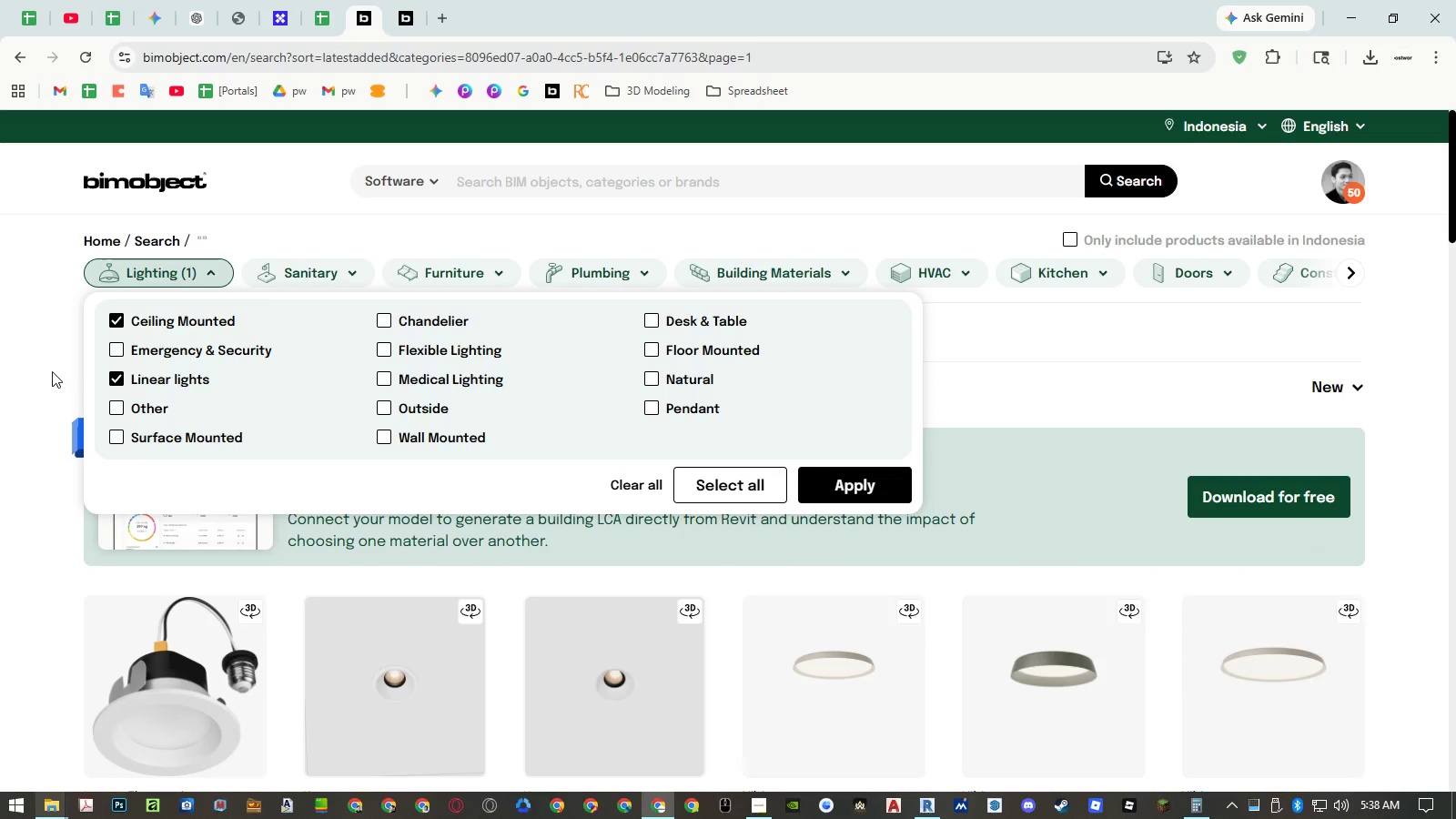 
left_click([50, 369])
 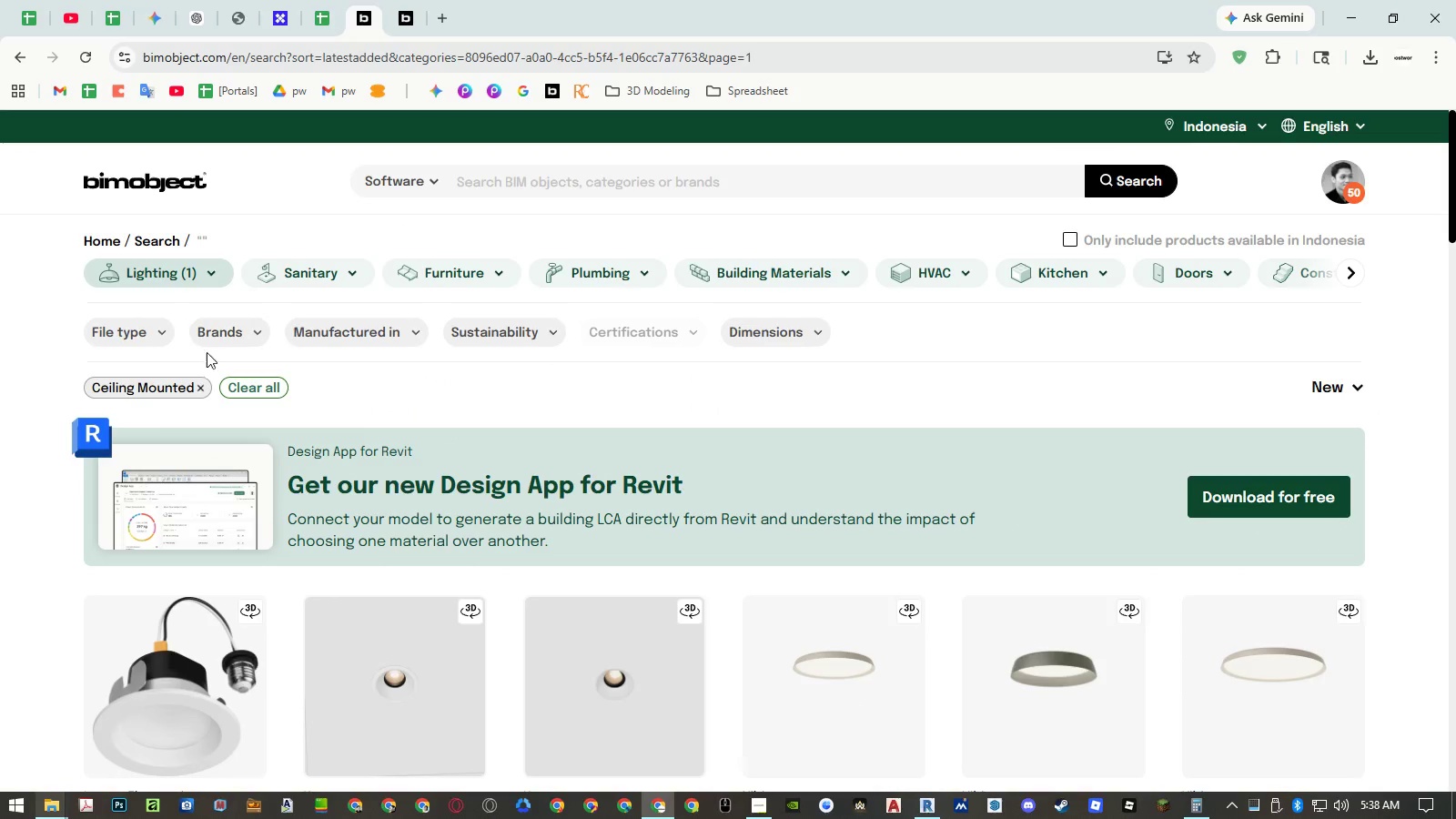 
left_click([226, 337])
 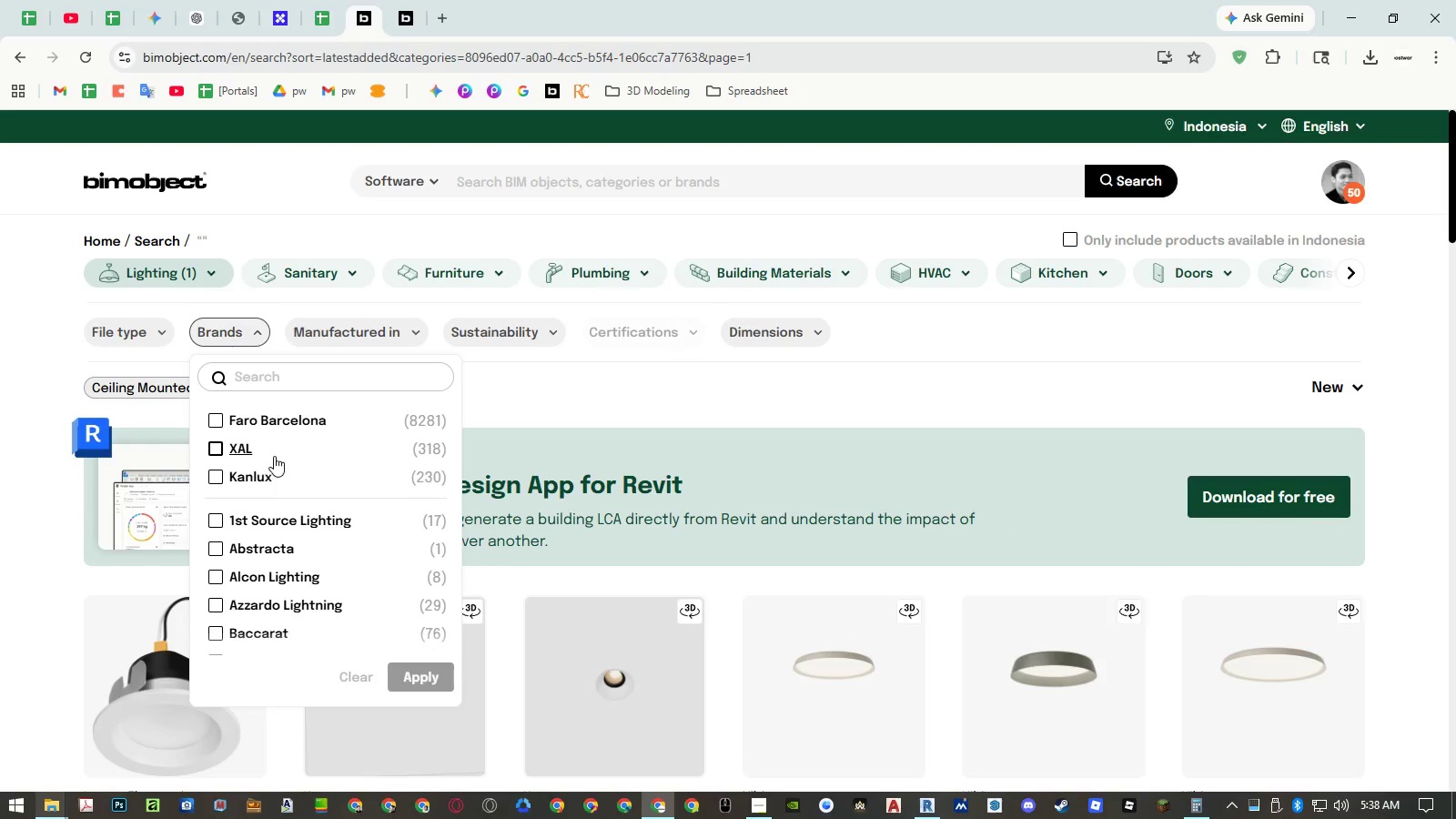 
scroll: coordinate [318, 480], scroll_direction: down, amount: 37.0
 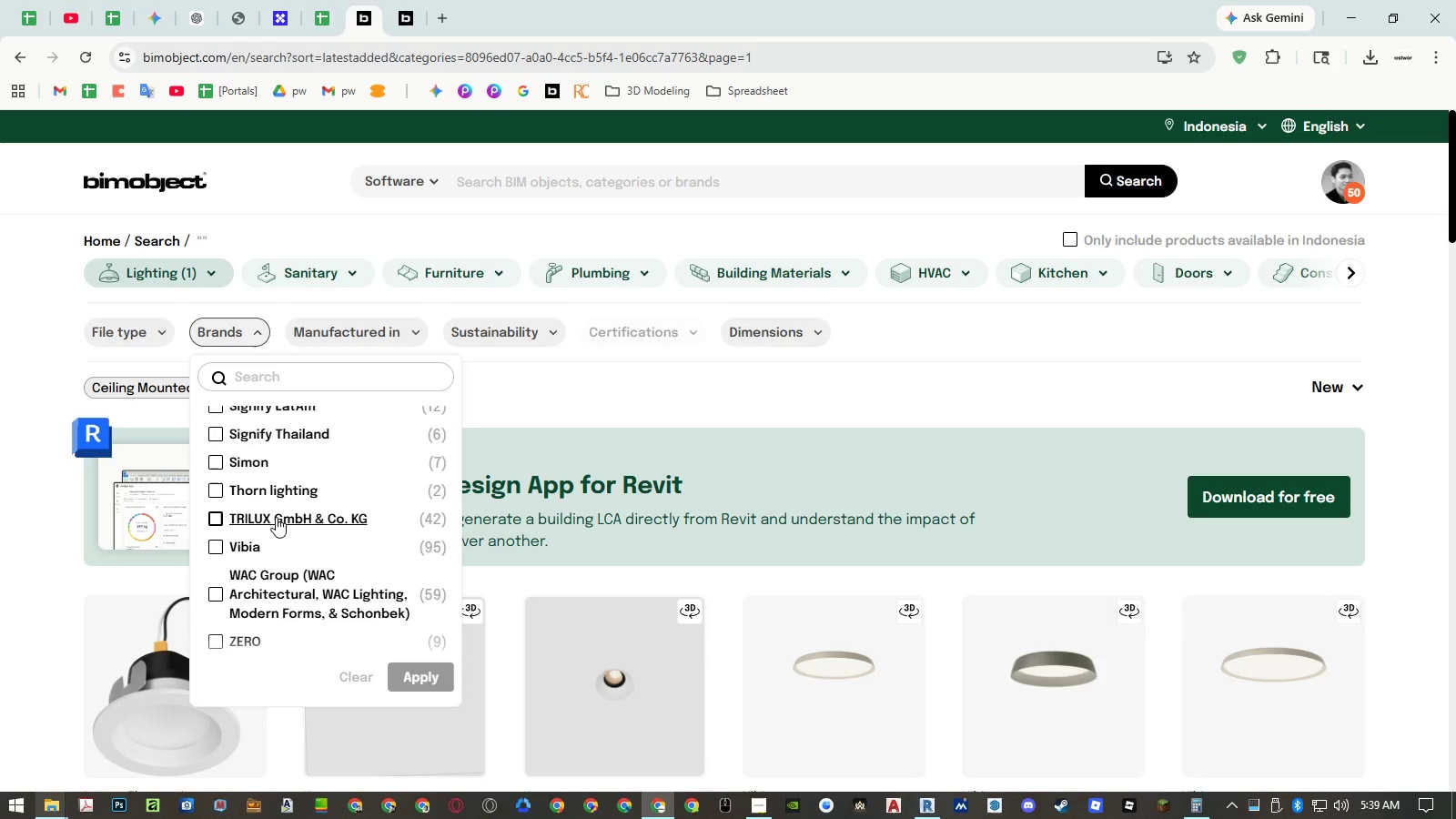 
scroll: coordinate [275, 512], scroll_direction: up, amount: 1.0
 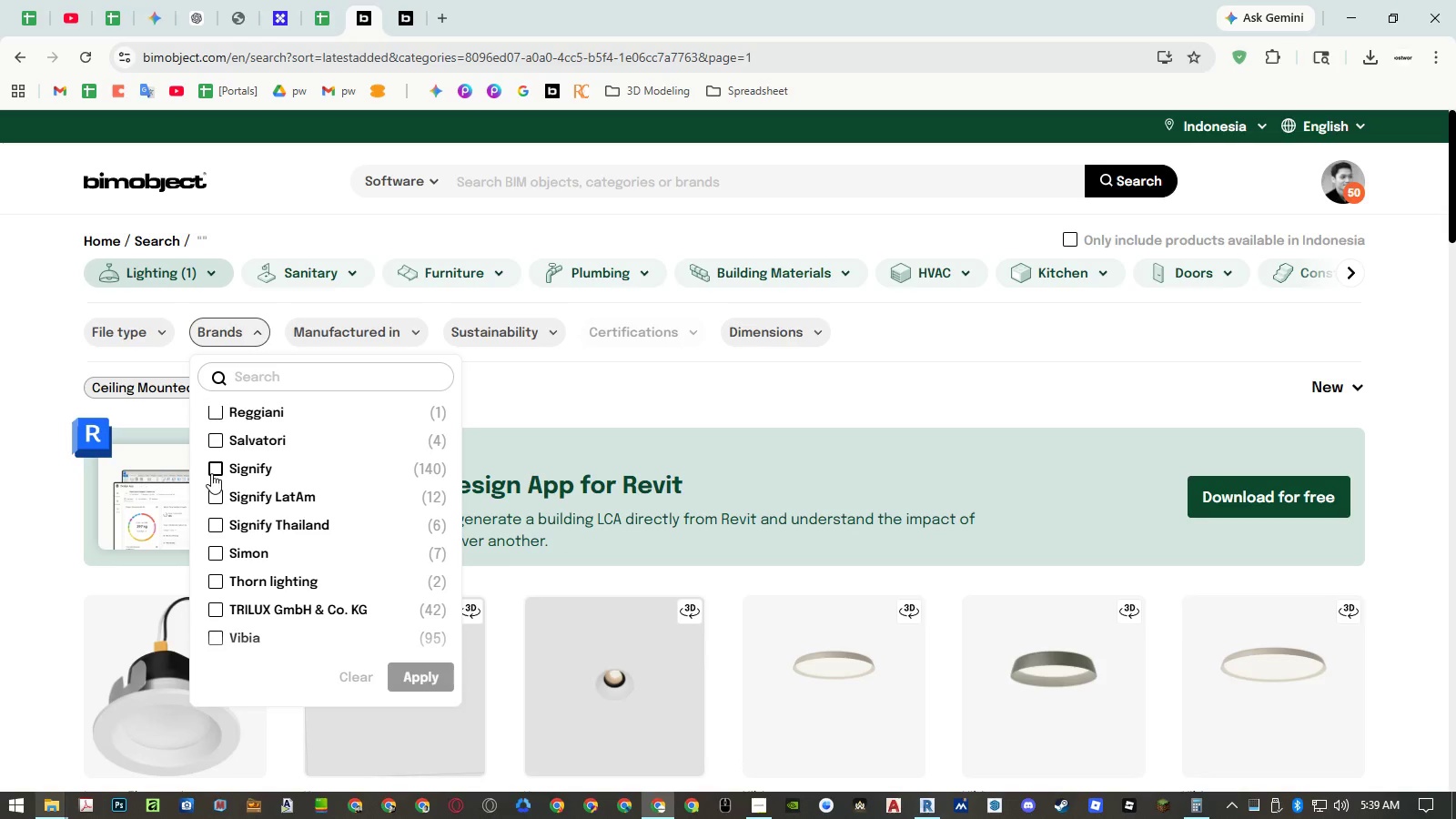 
left_click([211, 473])
 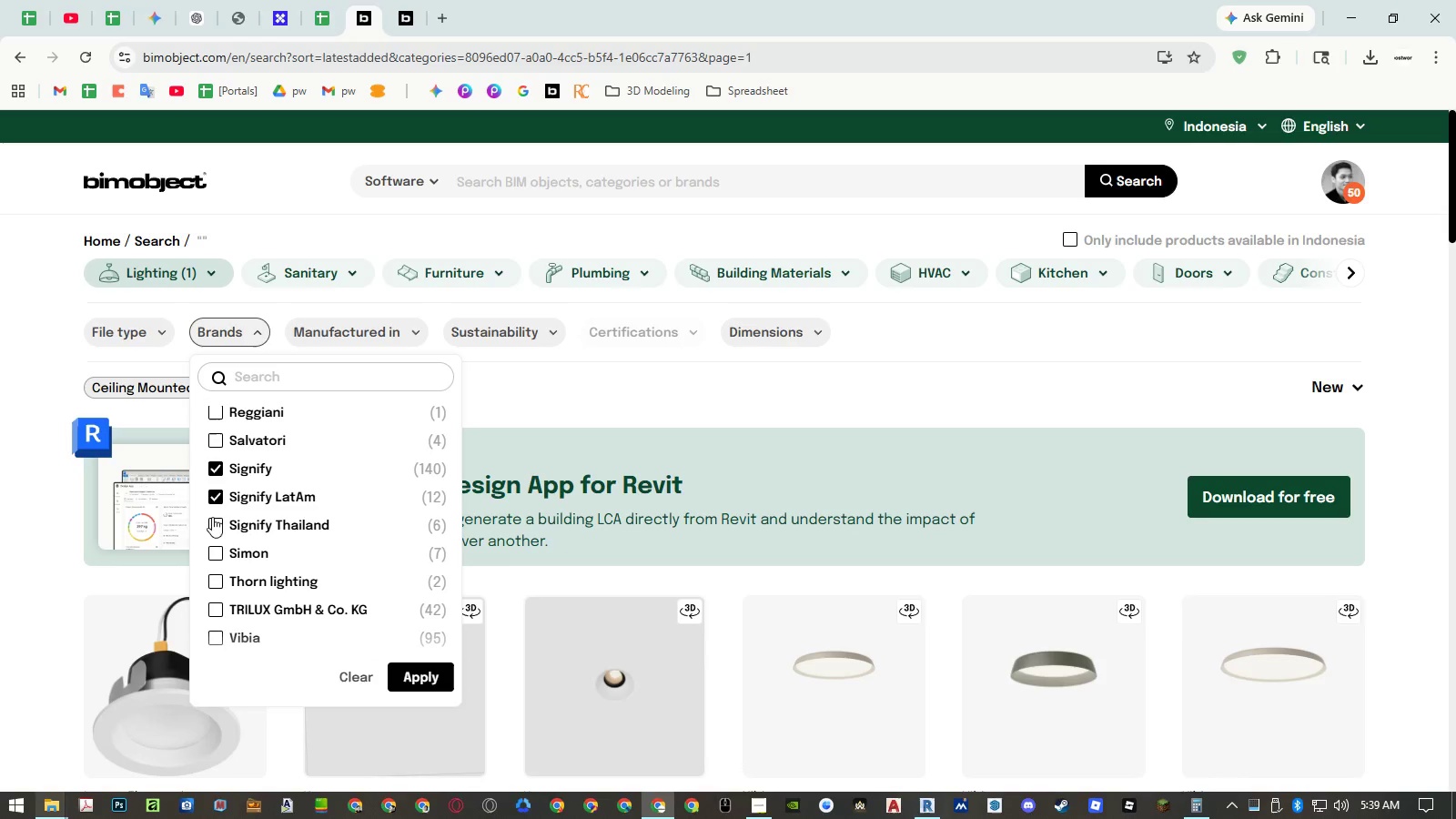 
triple_click([211, 529])
 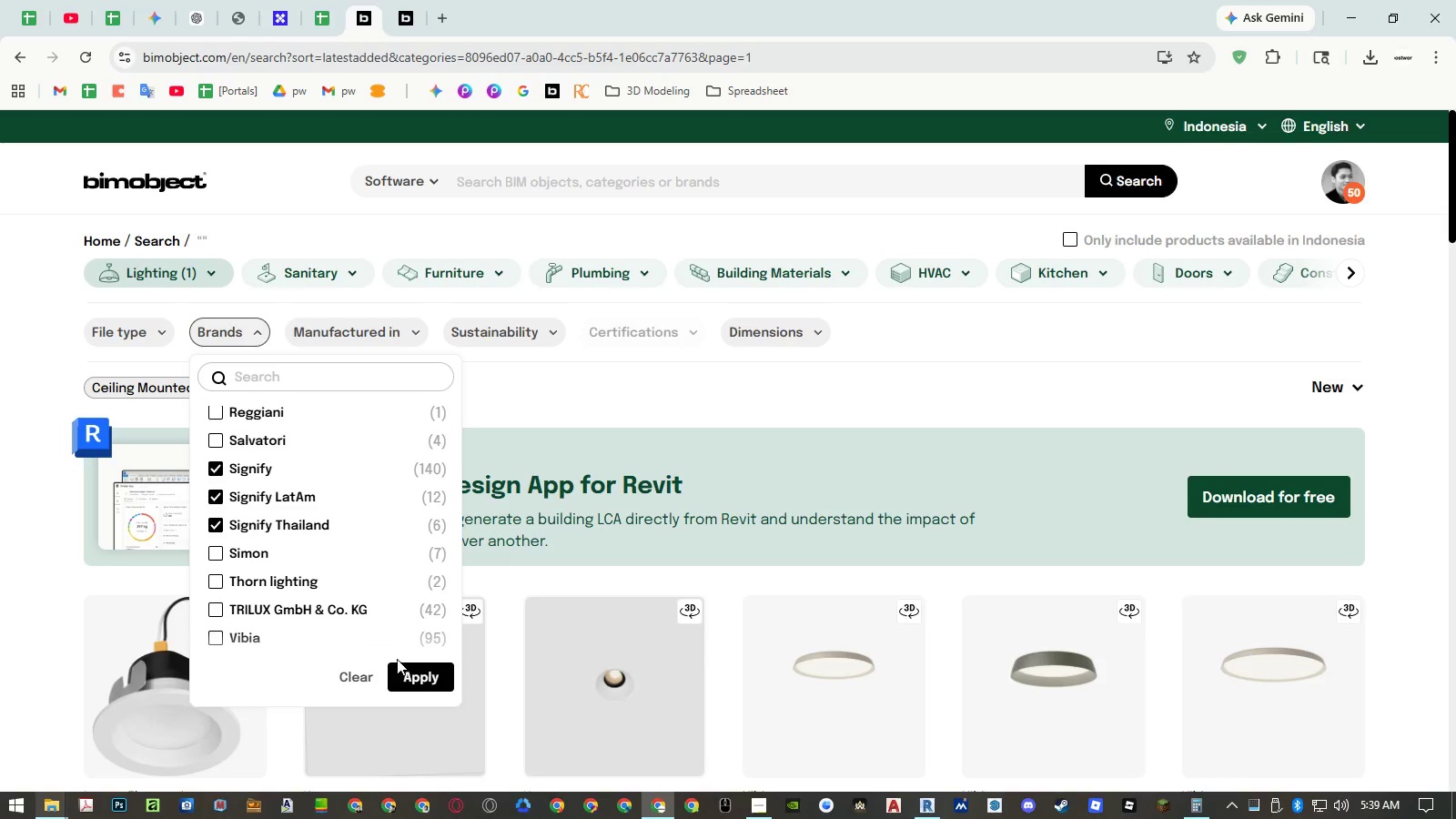 
left_click([411, 672])
 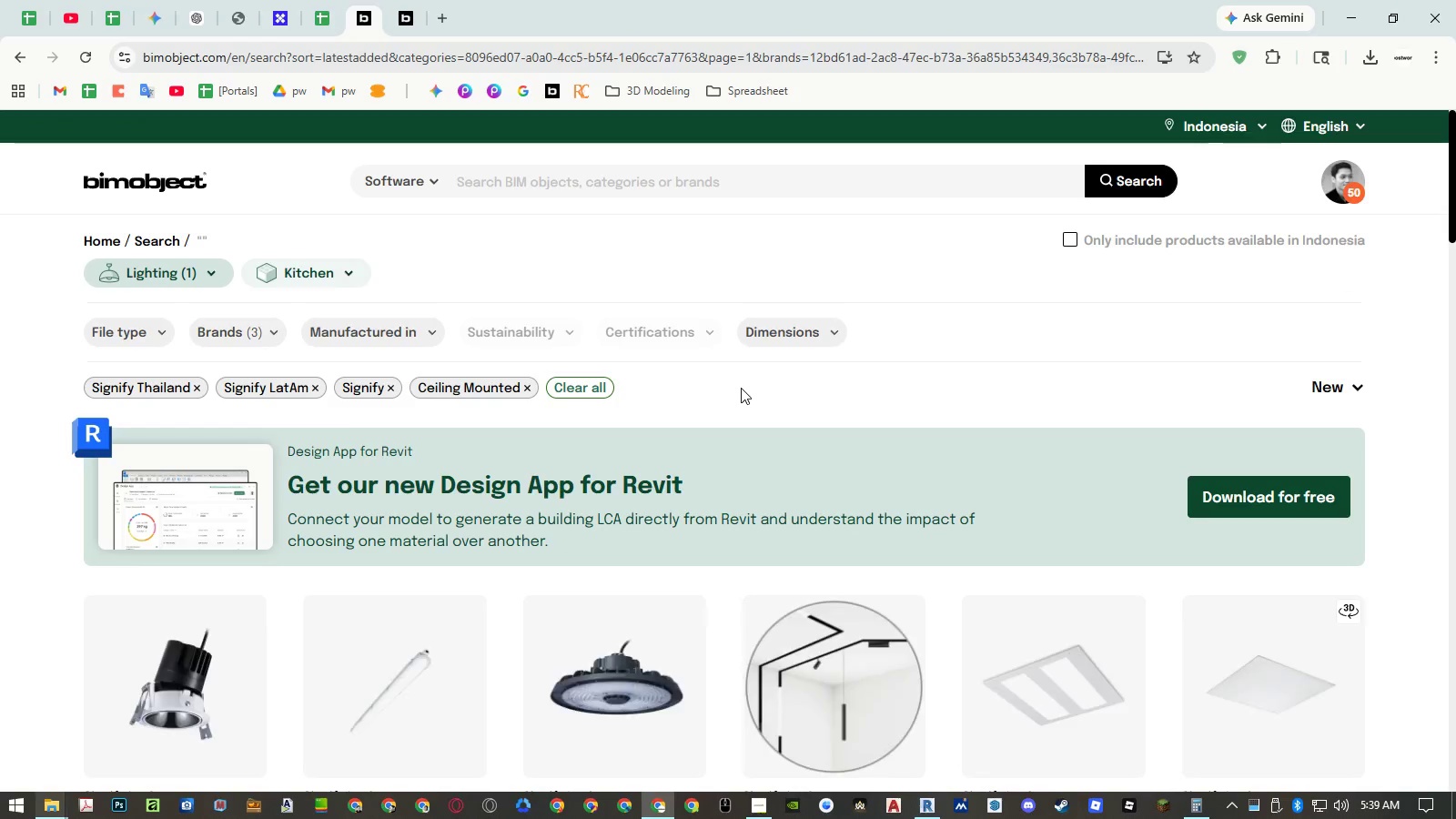 
scroll: coordinate [741, 388], scroll_direction: down, amount: 4.0
 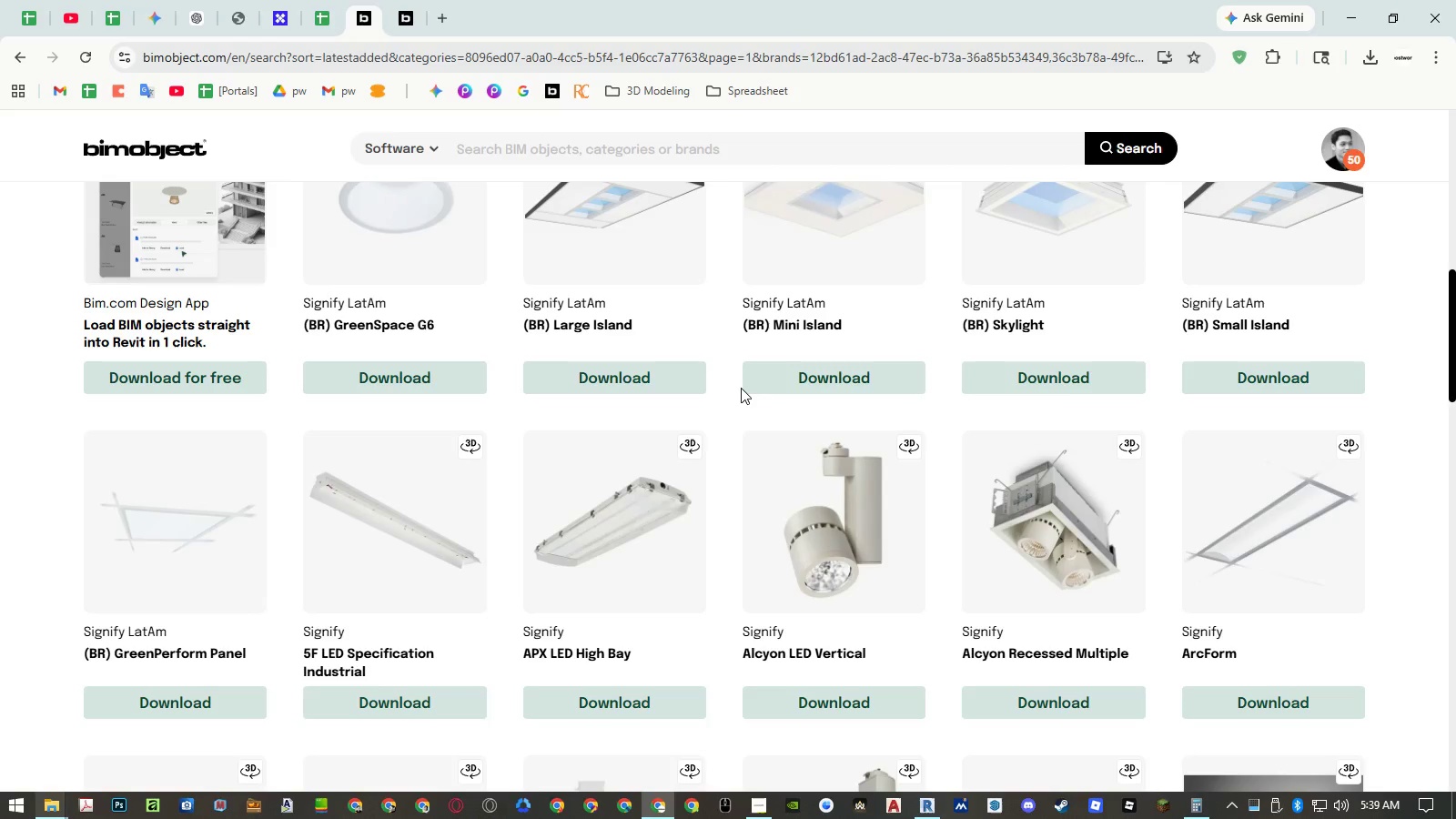 
middle_click([367, 648])
 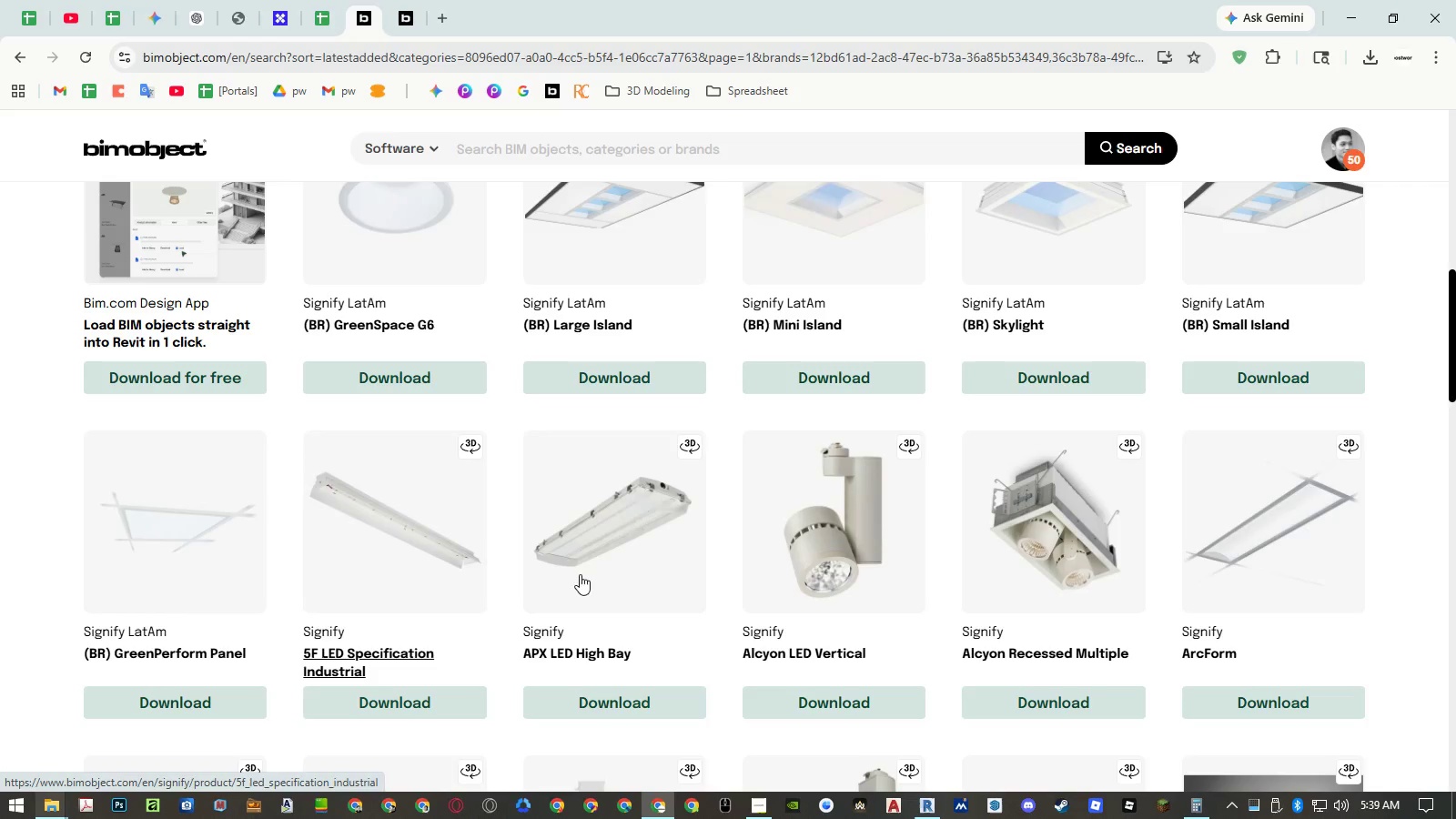 
scroll: coordinate [608, 542], scroll_direction: down, amount: 9.0
 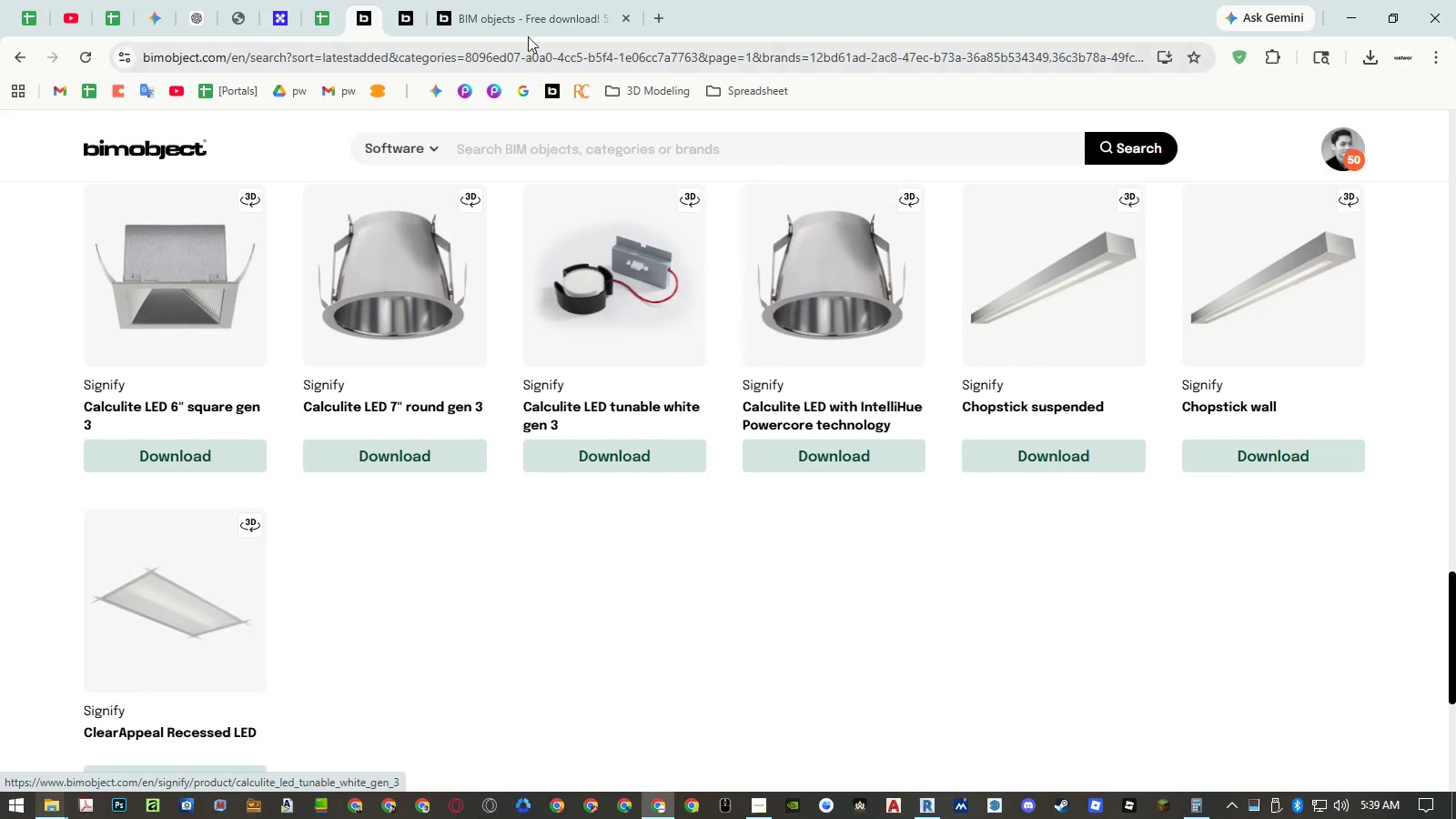 
left_click([520, 18])
 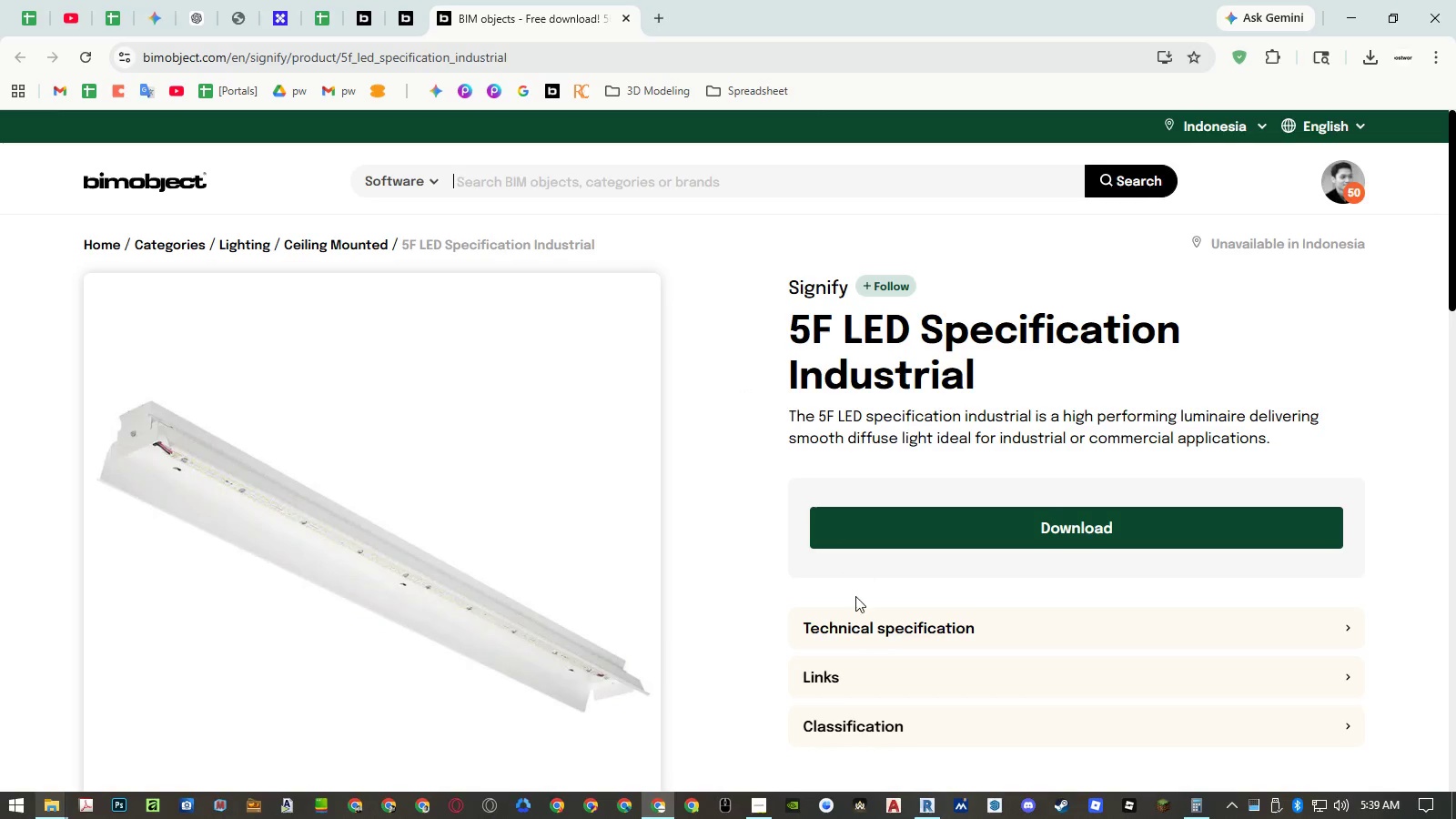 
scroll: coordinate [632, 687], scroll_direction: down, amount: 3.0
 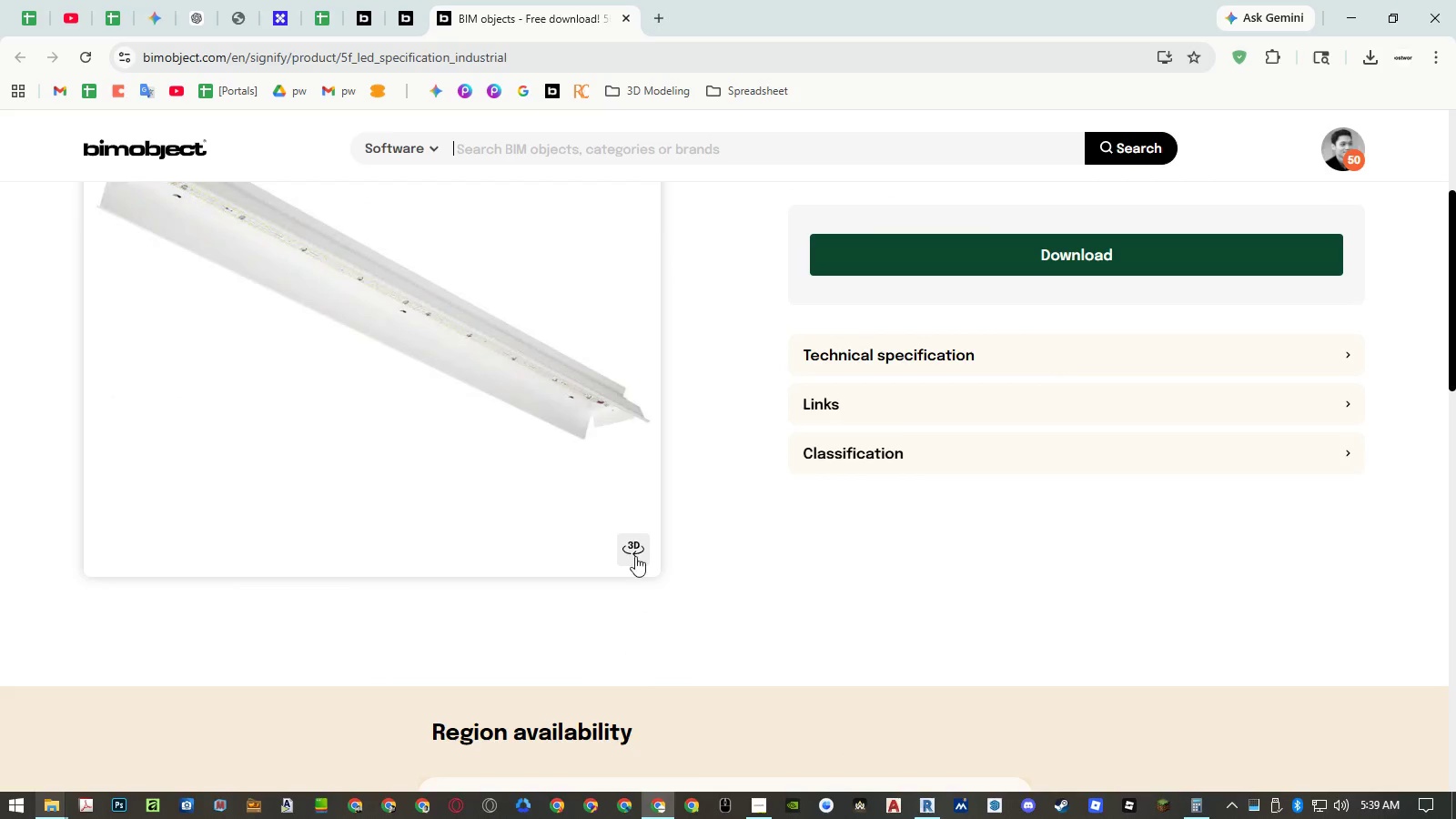 
left_click([633, 548])
 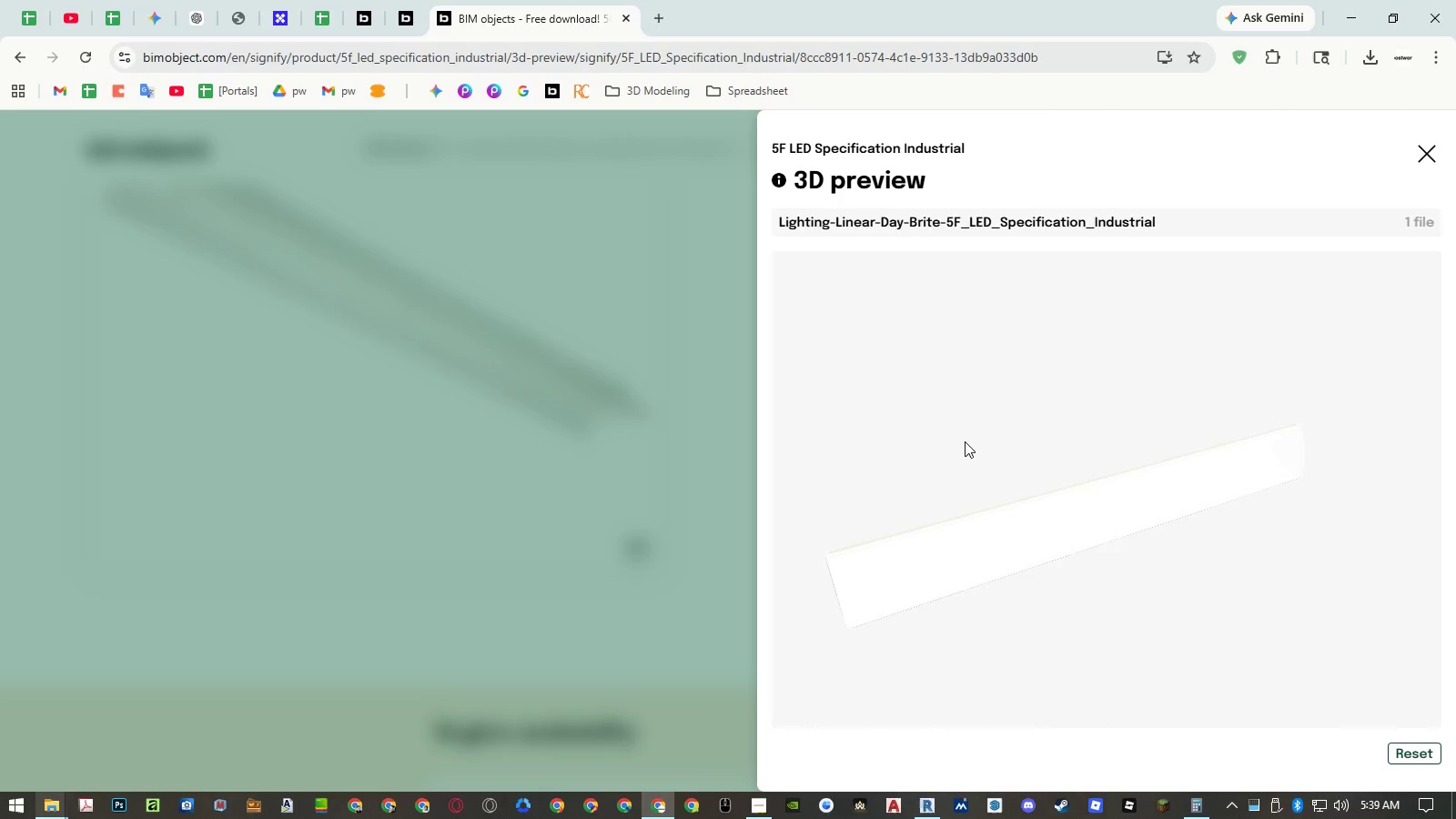 
left_click_drag(start_coordinate=[1035, 515], to_coordinate=[1061, 486])
 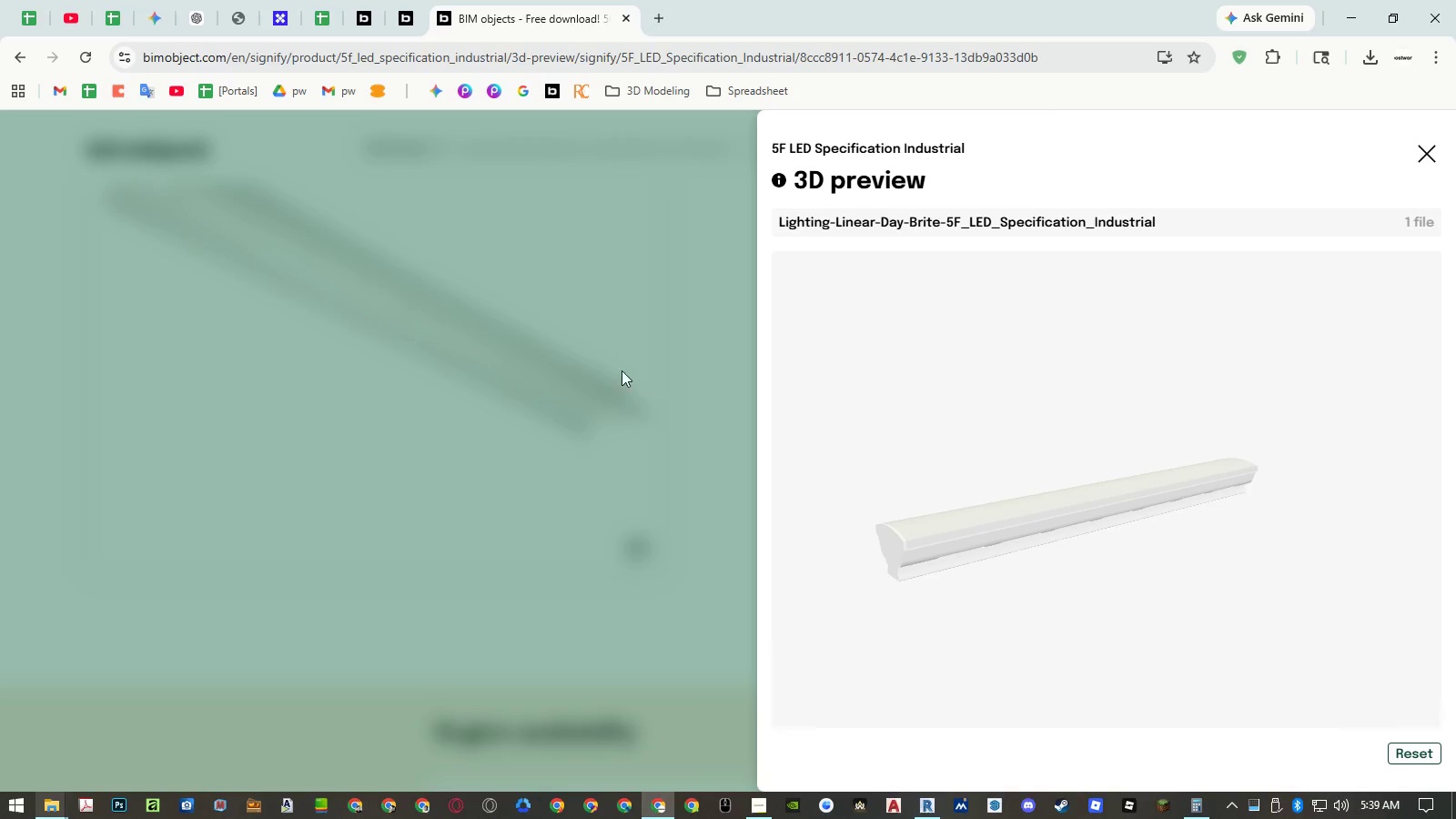 
left_click([921, 804])
 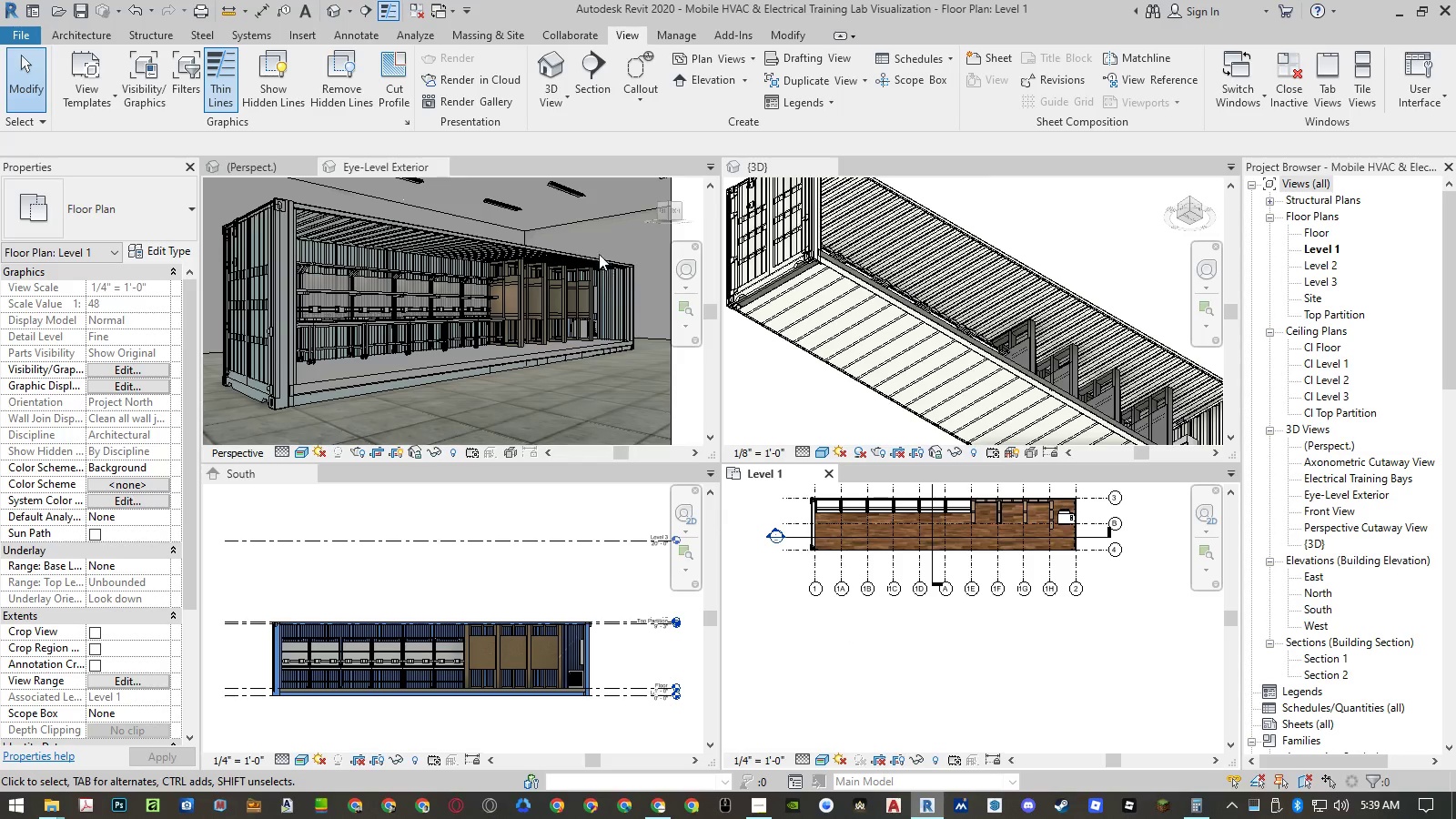 
left_click([576, 196])
 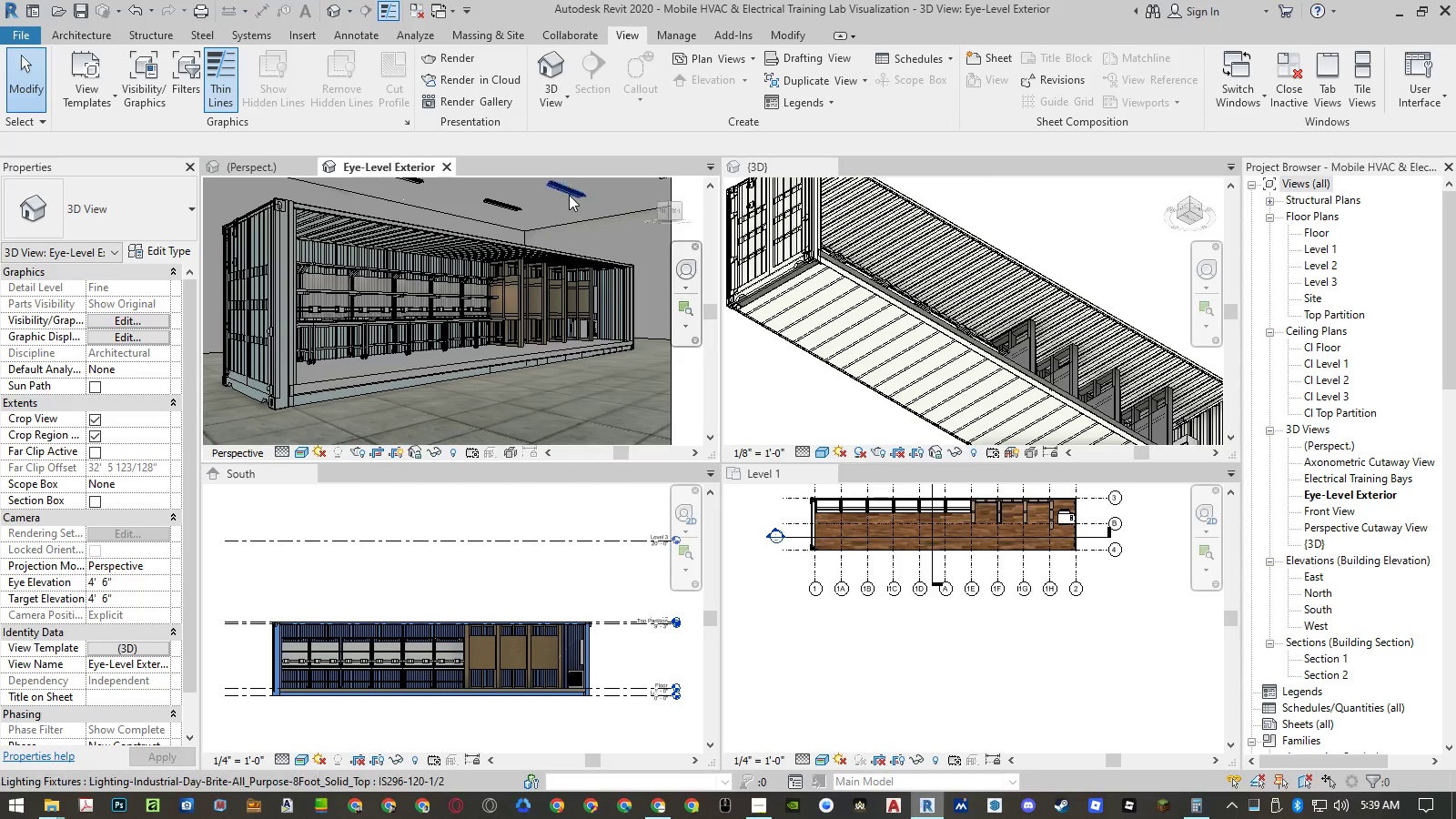 
left_click([569, 195])
 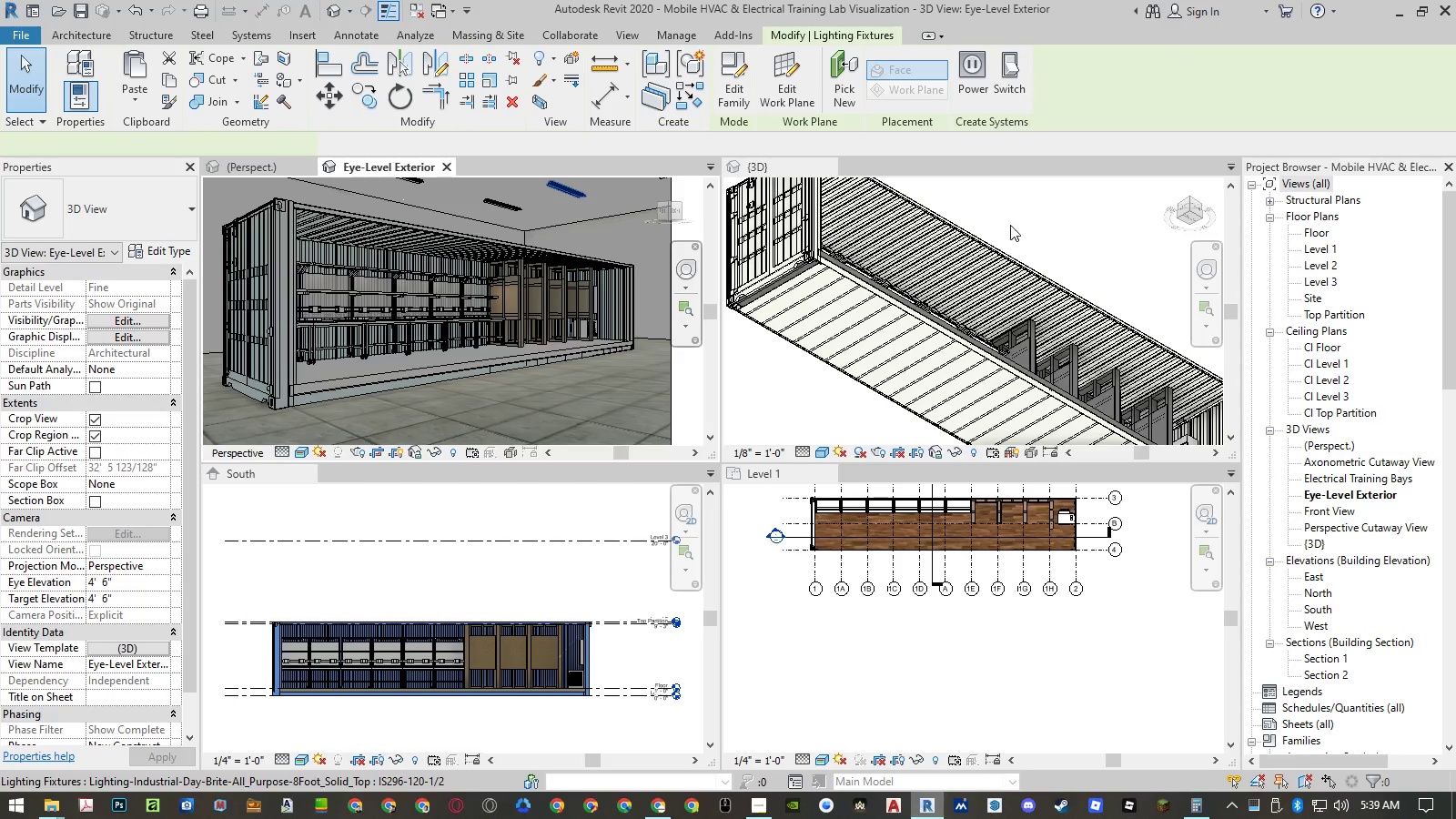 
left_click([1018, 213])
 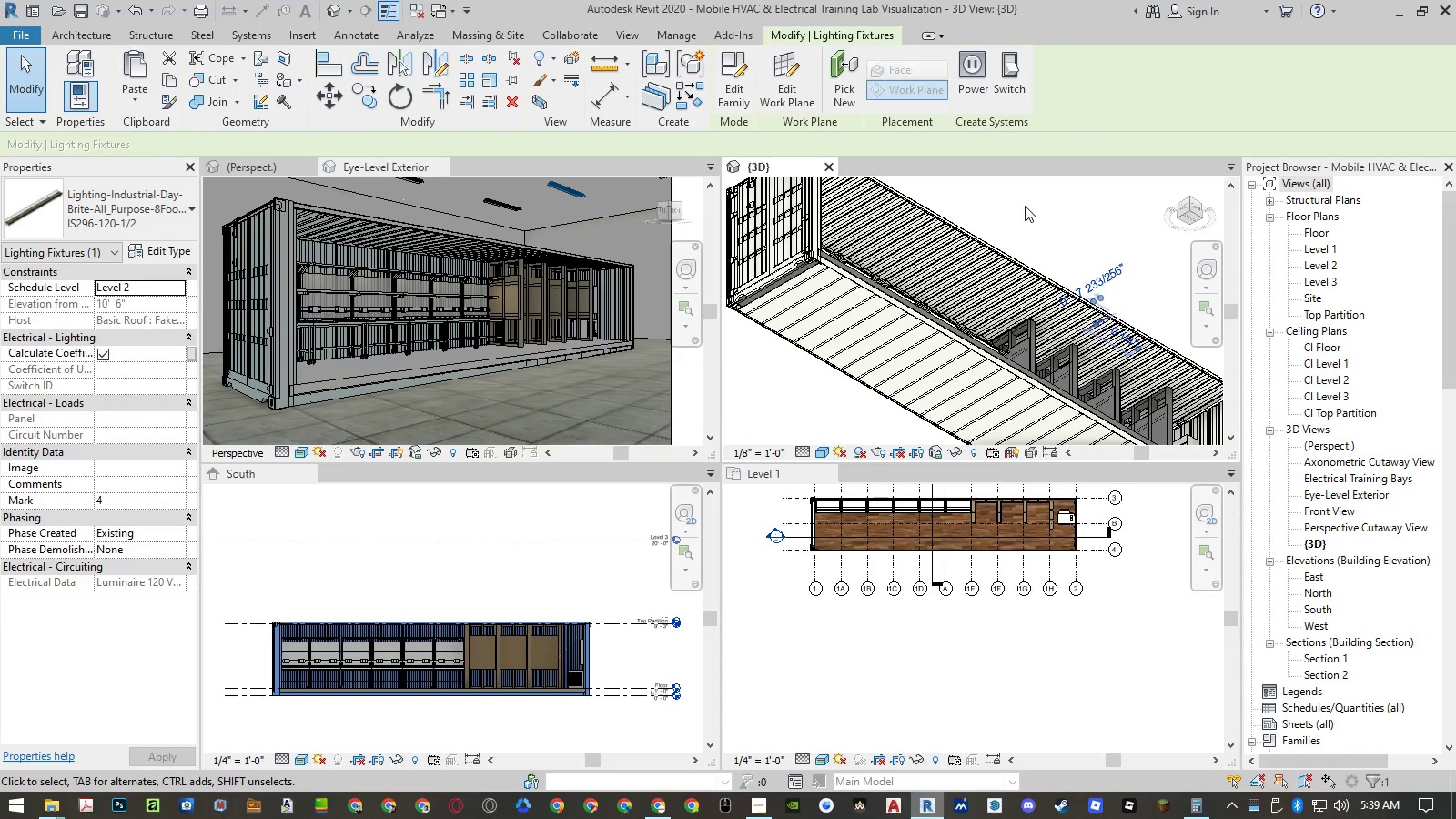 
type(cs)
 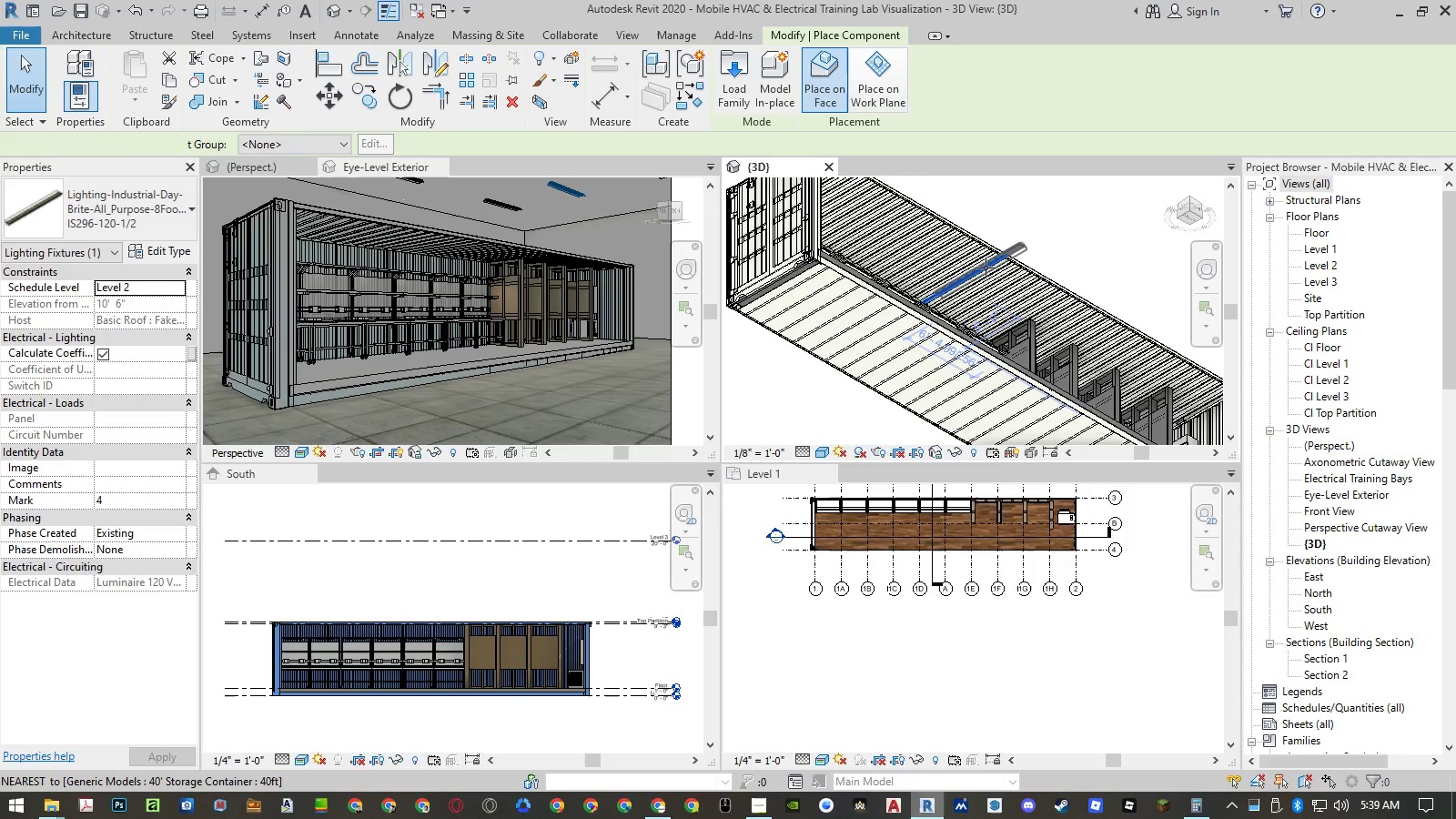 
scroll: coordinate [1111, 305], scroll_direction: up, amount: 15.0
 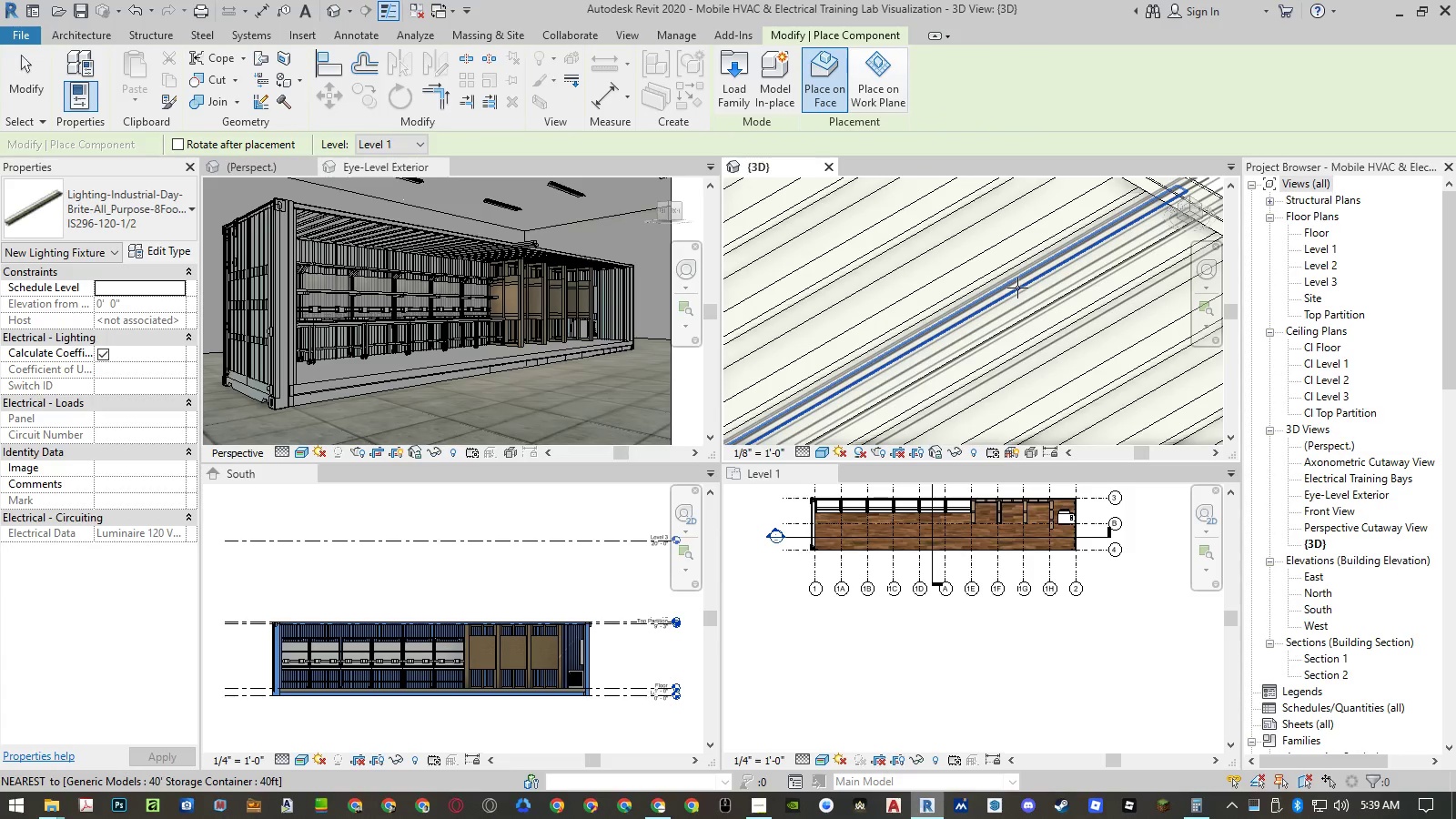 
key(Space)
 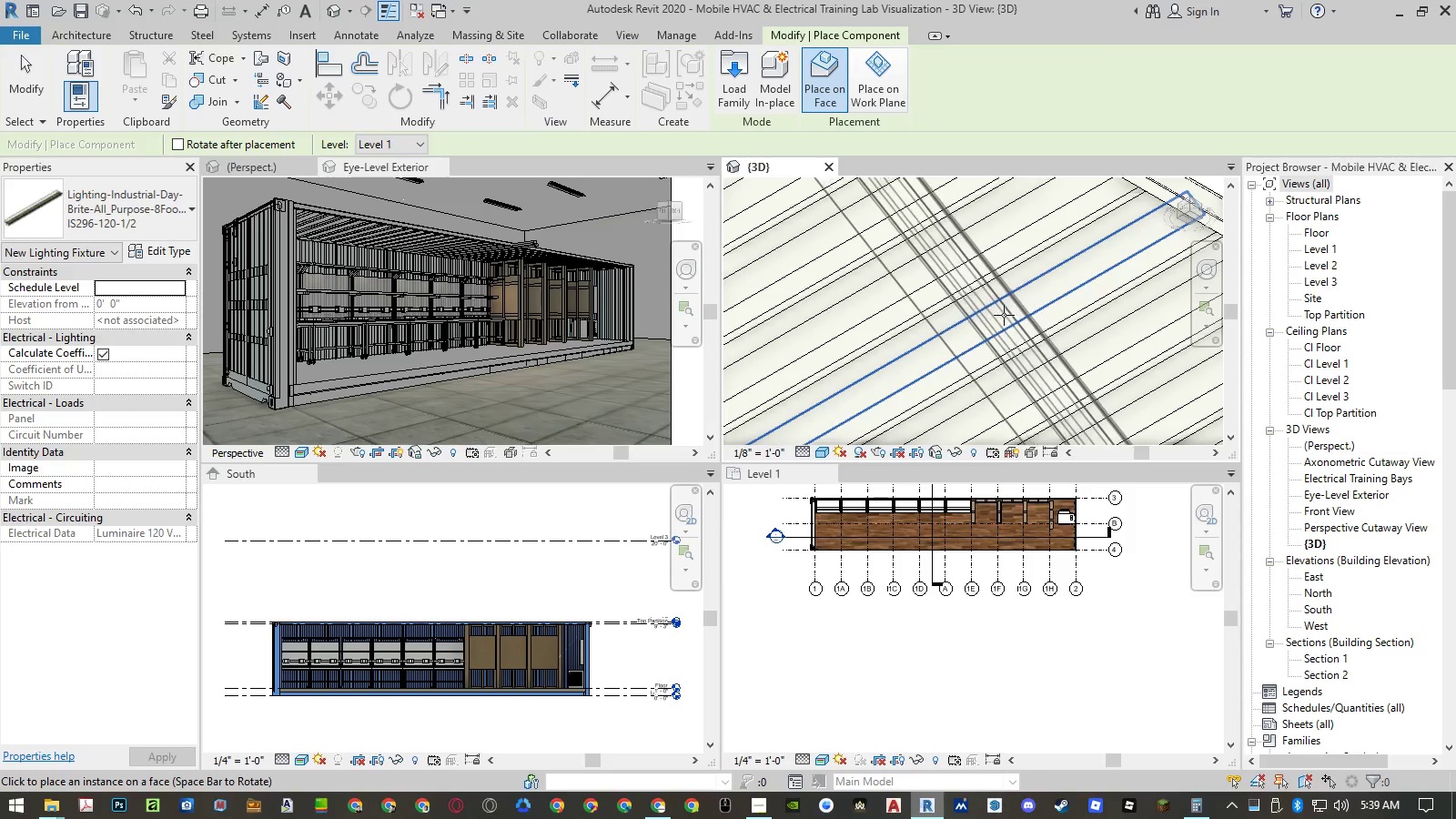 
scroll: coordinate [986, 313], scroll_direction: down, amount: 9.0
 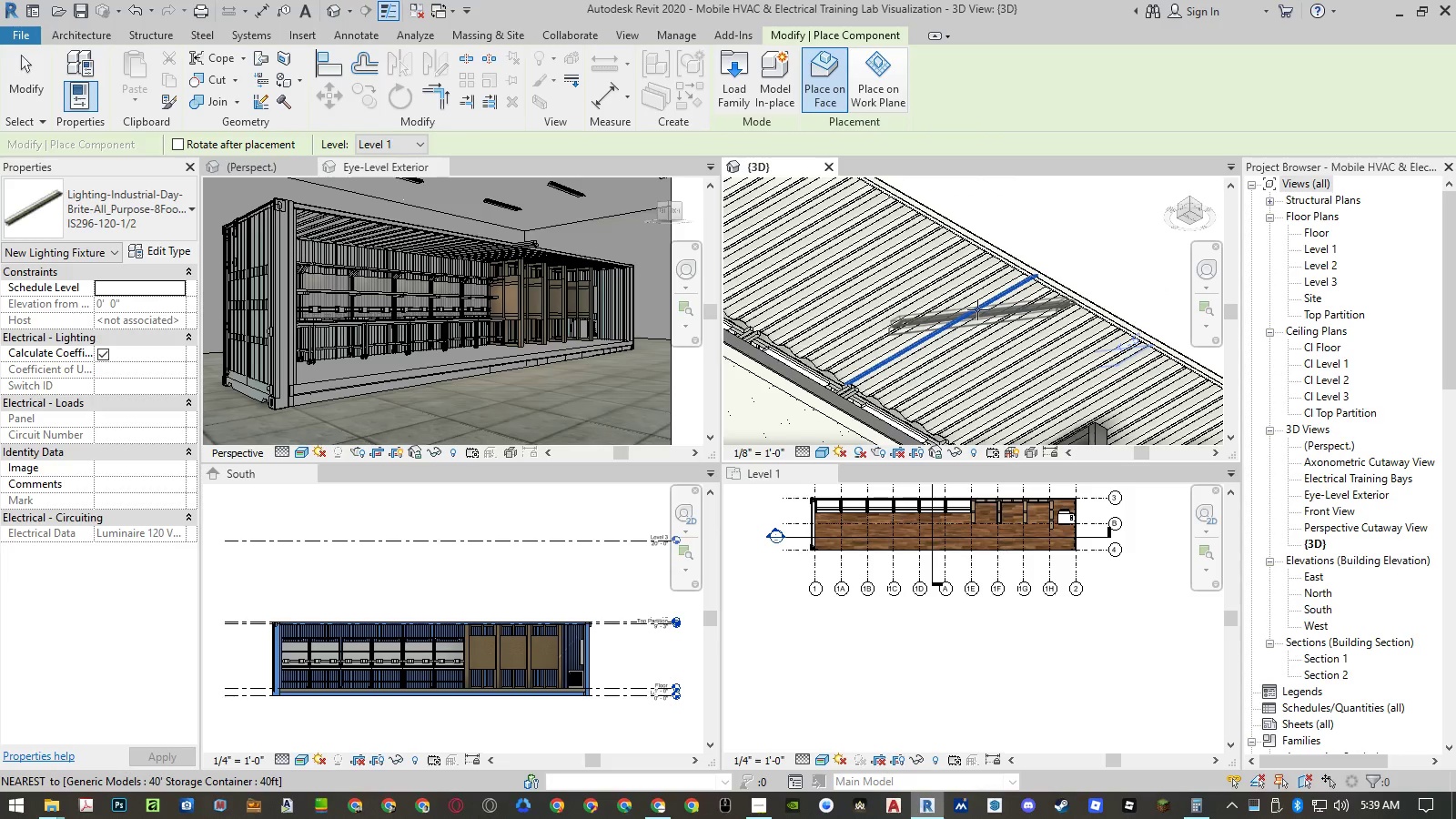 
scroll: coordinate [984, 311], scroll_direction: up, amount: 3.0
 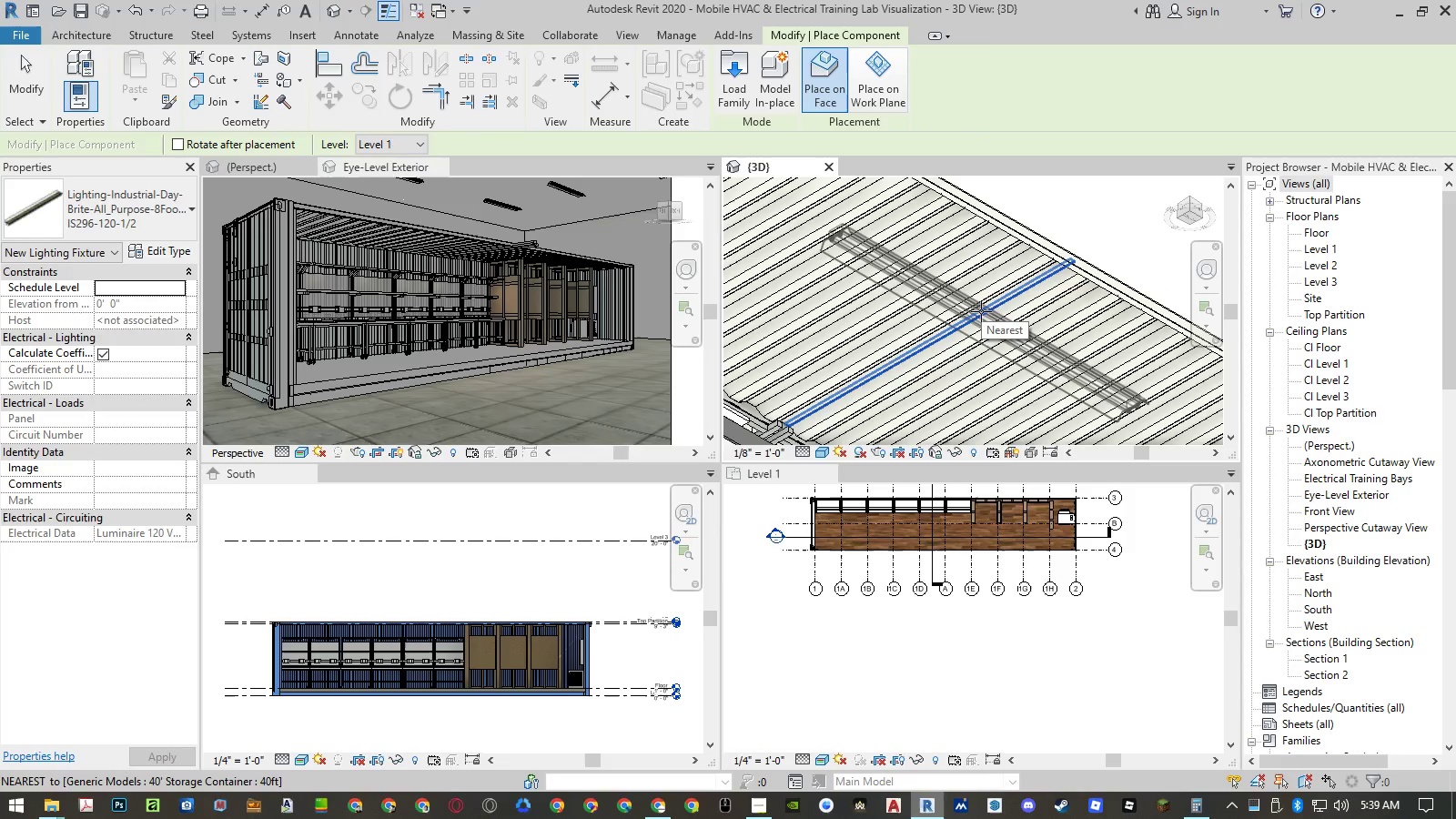 
left_click([981, 311])
 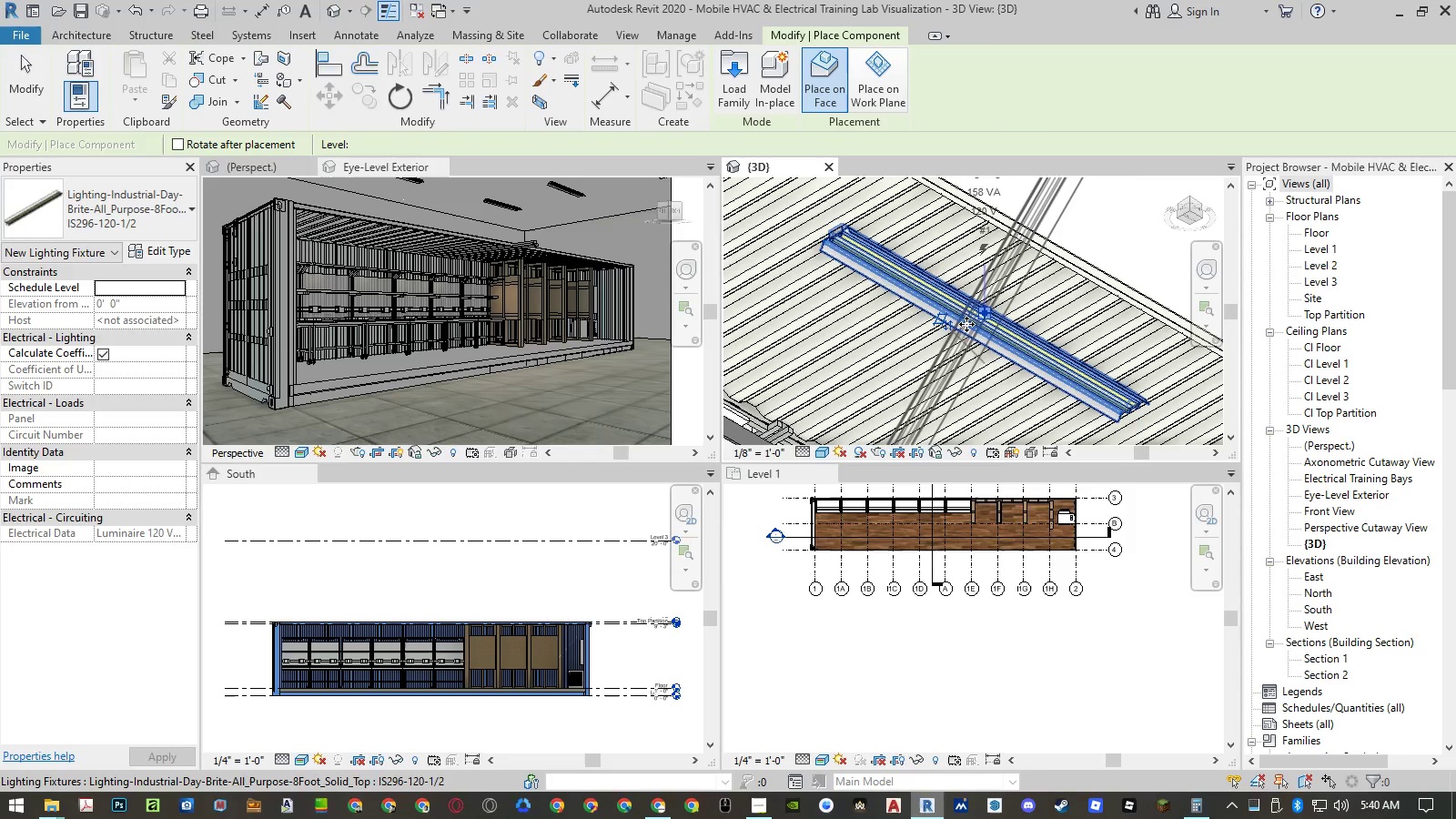 
key(Escape)
 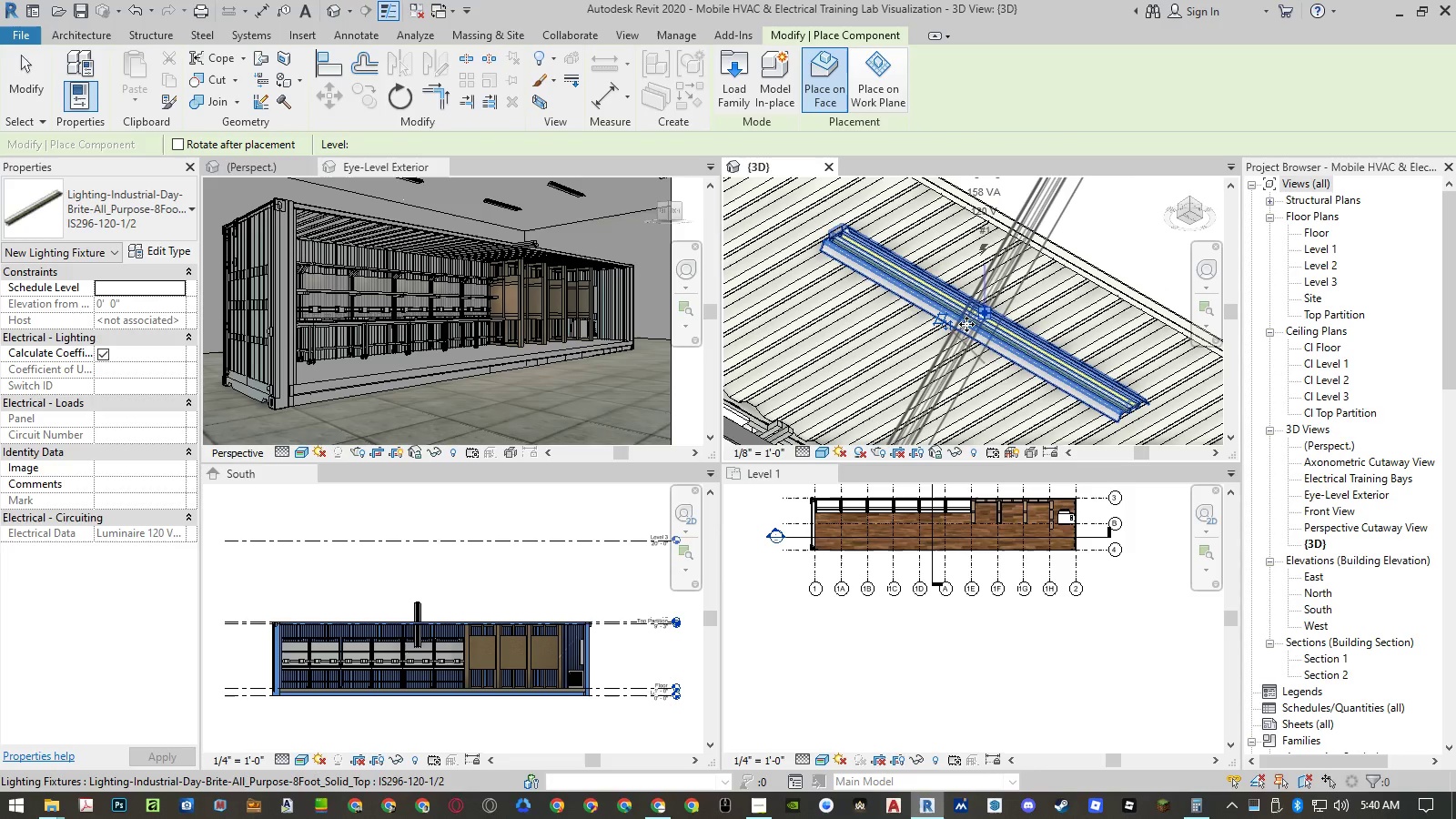 
key(Escape)
 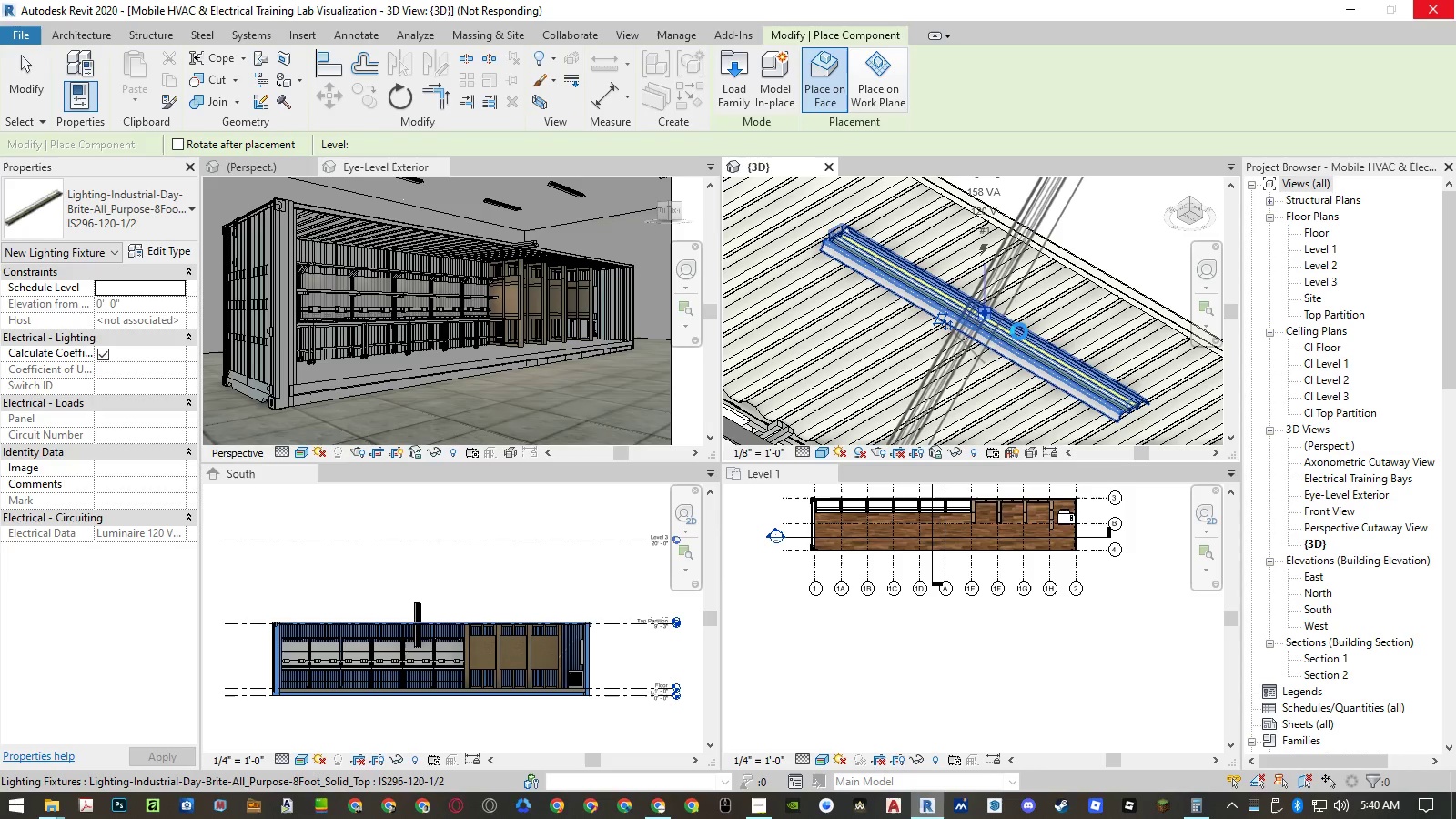 
wait(17.0)
 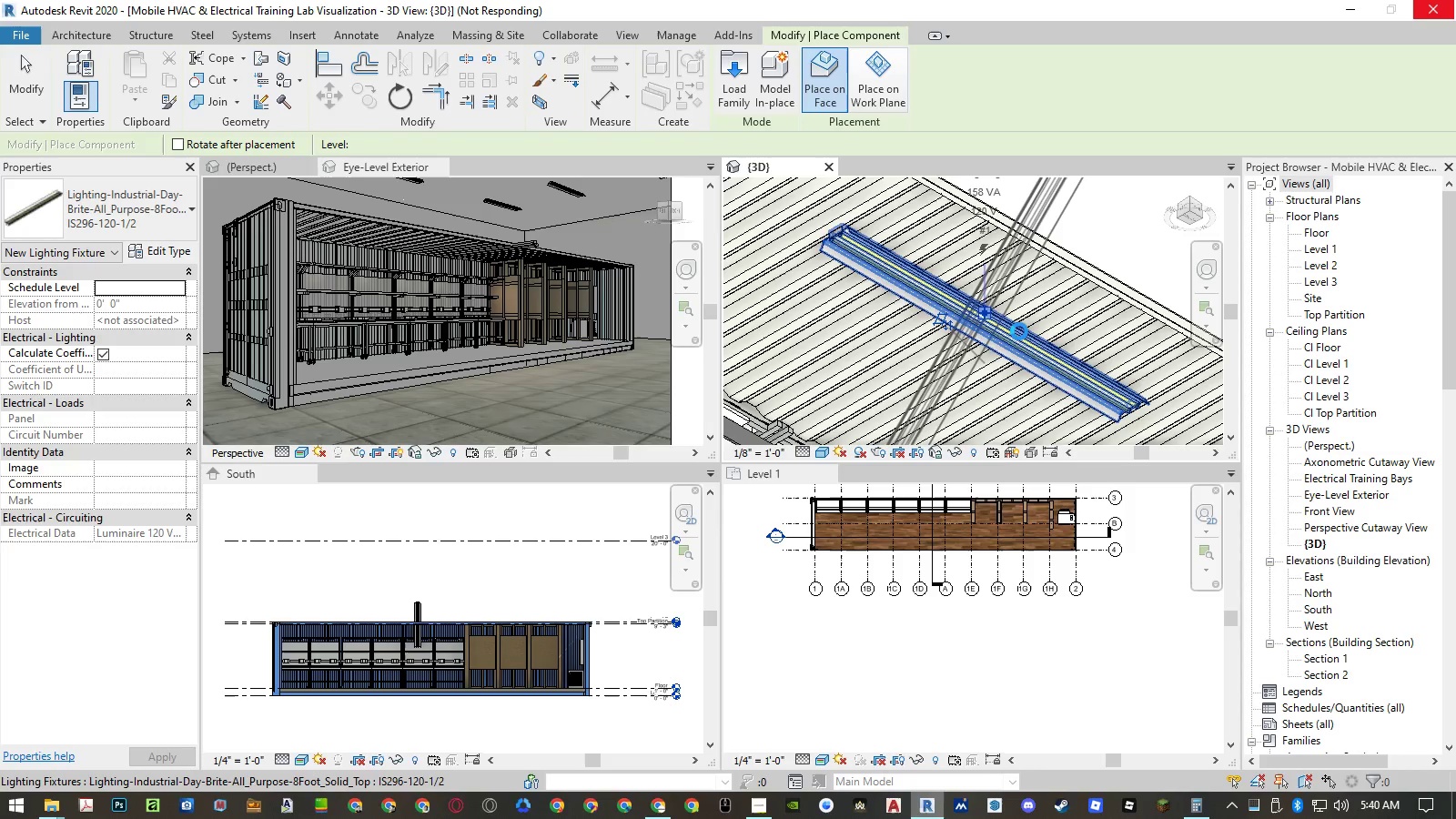 
left_click([1019, 331])
 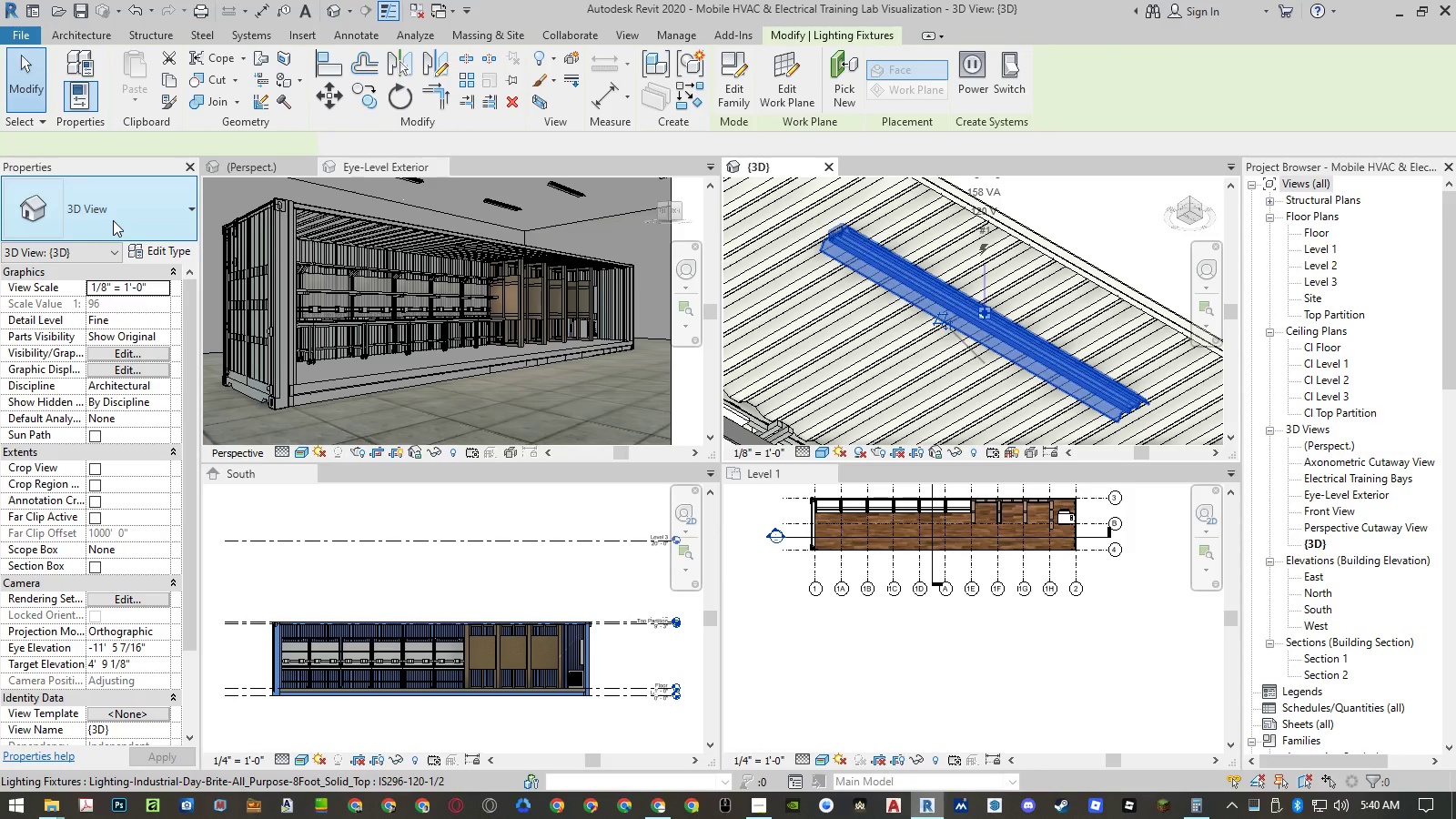 
left_click_drag(start_coordinate=[114, 220], to_coordinate=[1107, 219])
 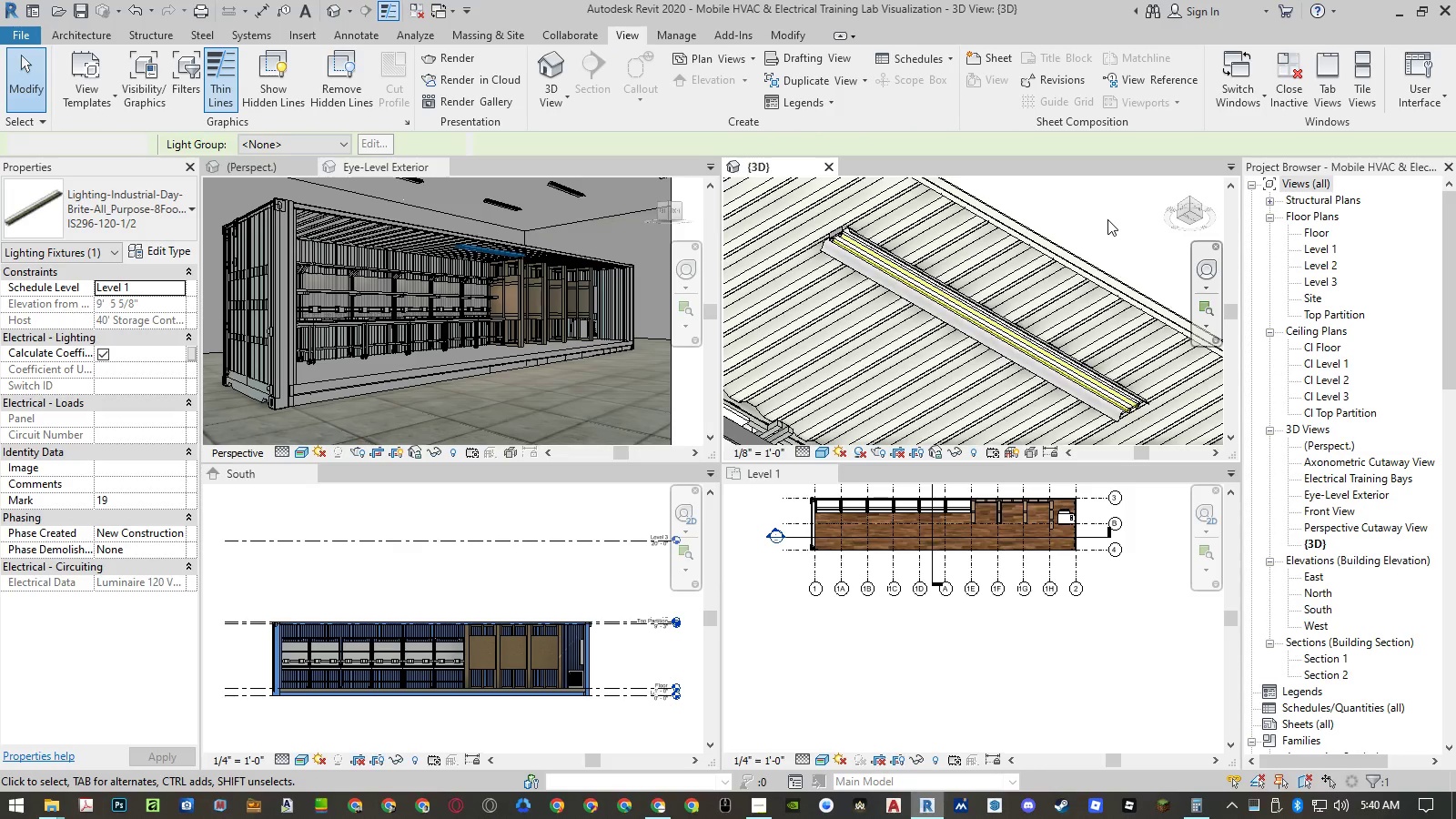 
scroll: coordinate [192, 374], scroll_direction: down, amount: 2.0
 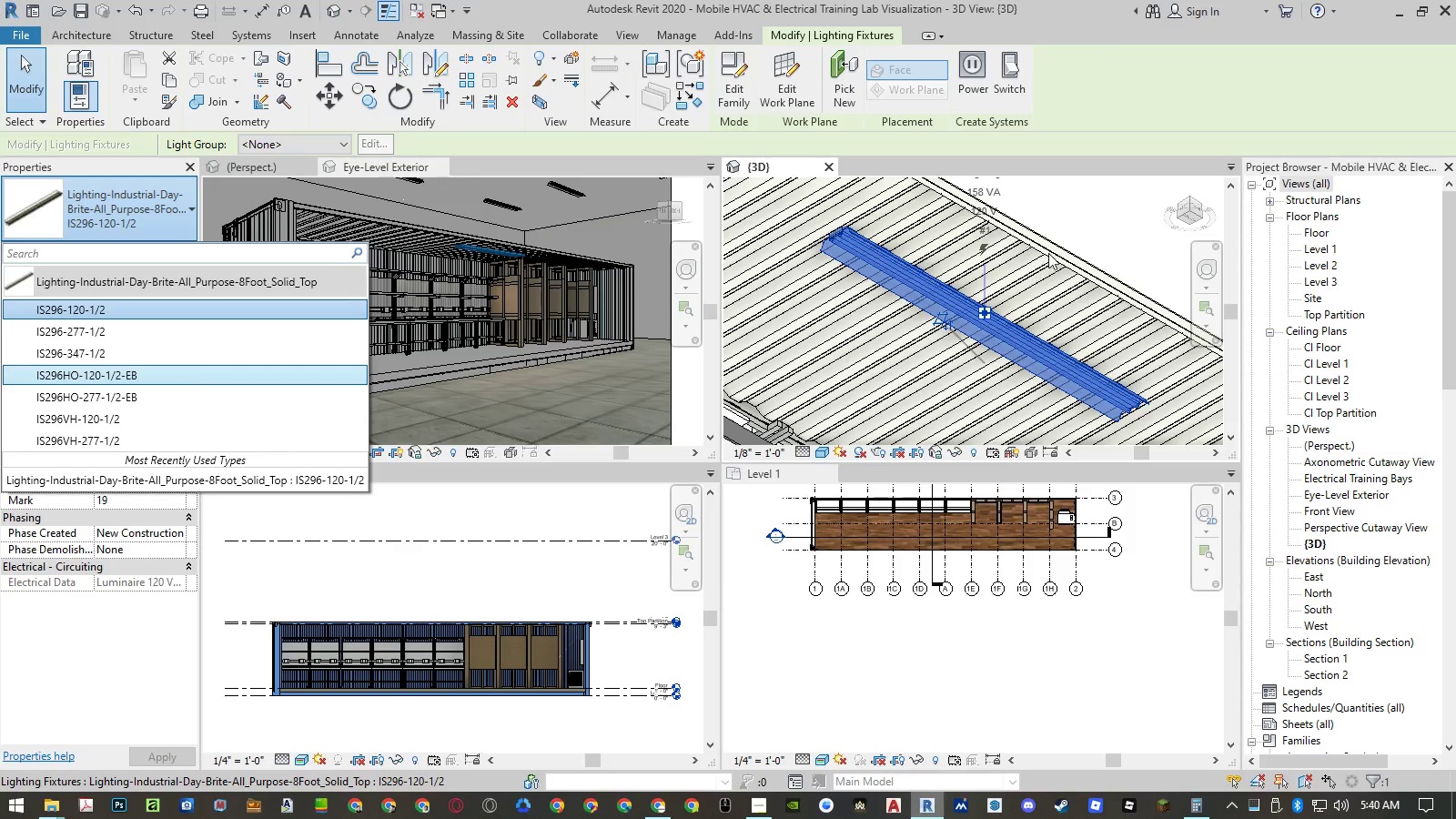 
left_click([1107, 219])
 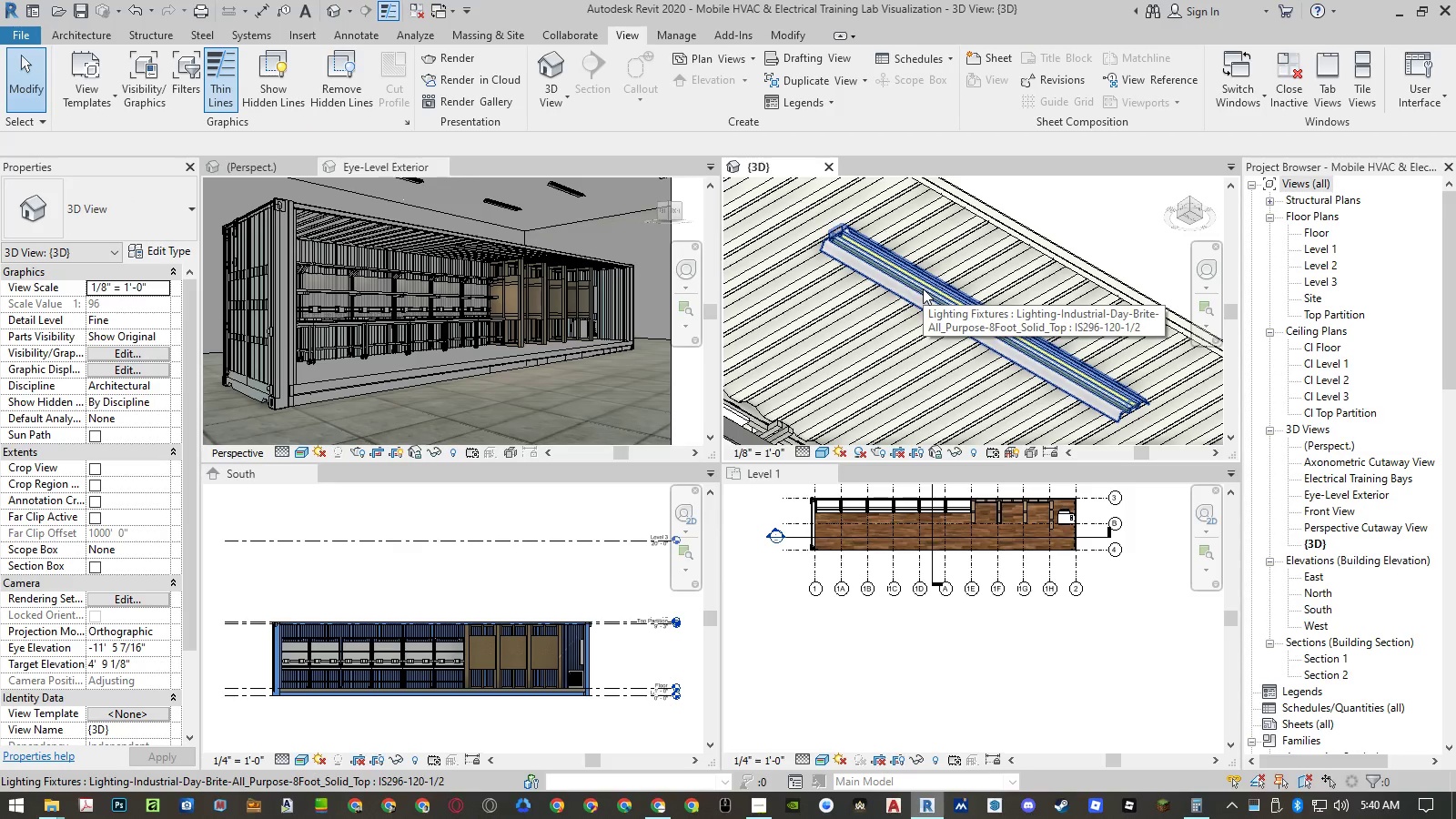 
left_click([923, 288])
 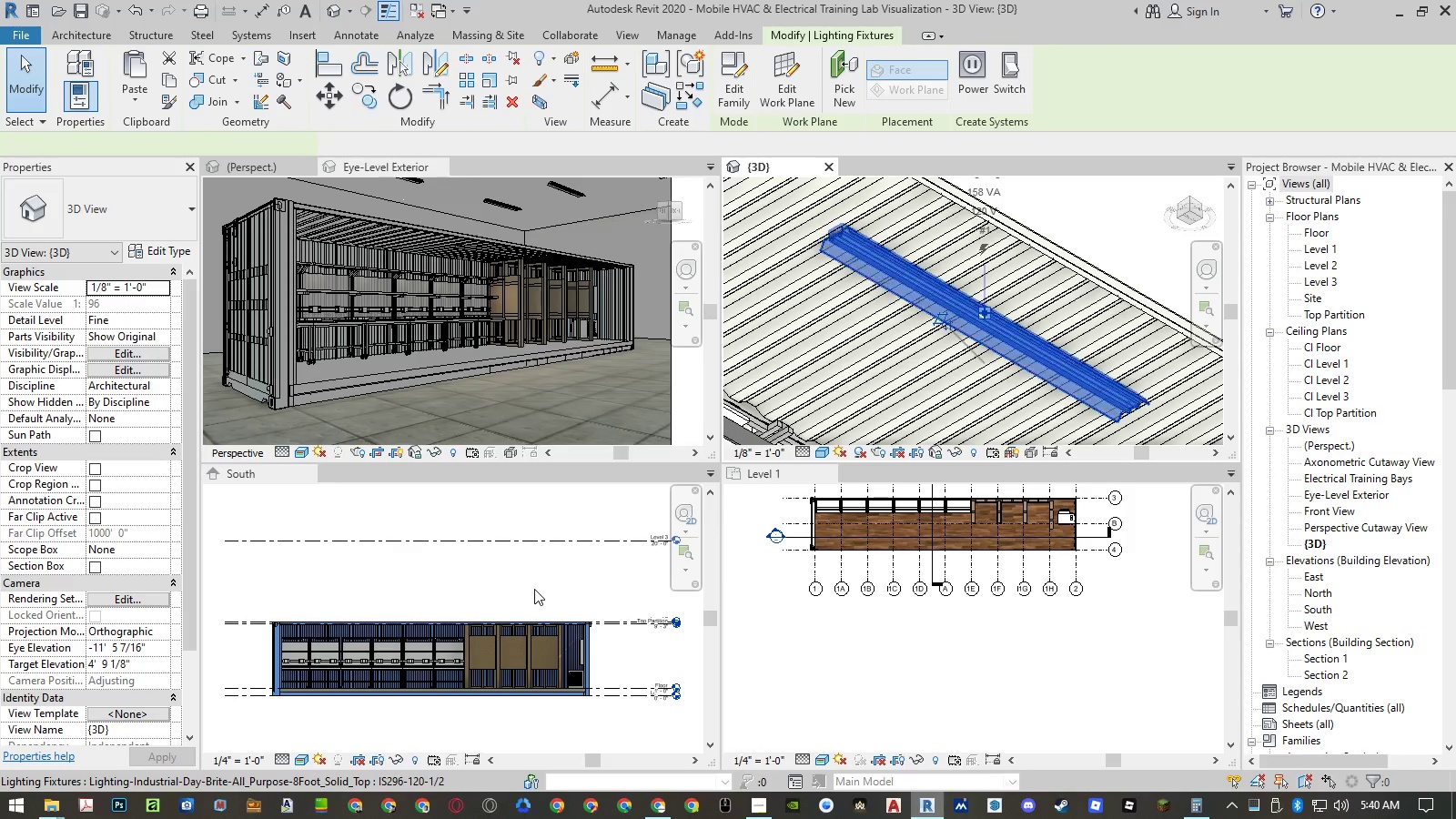 
left_click([532, 588])
 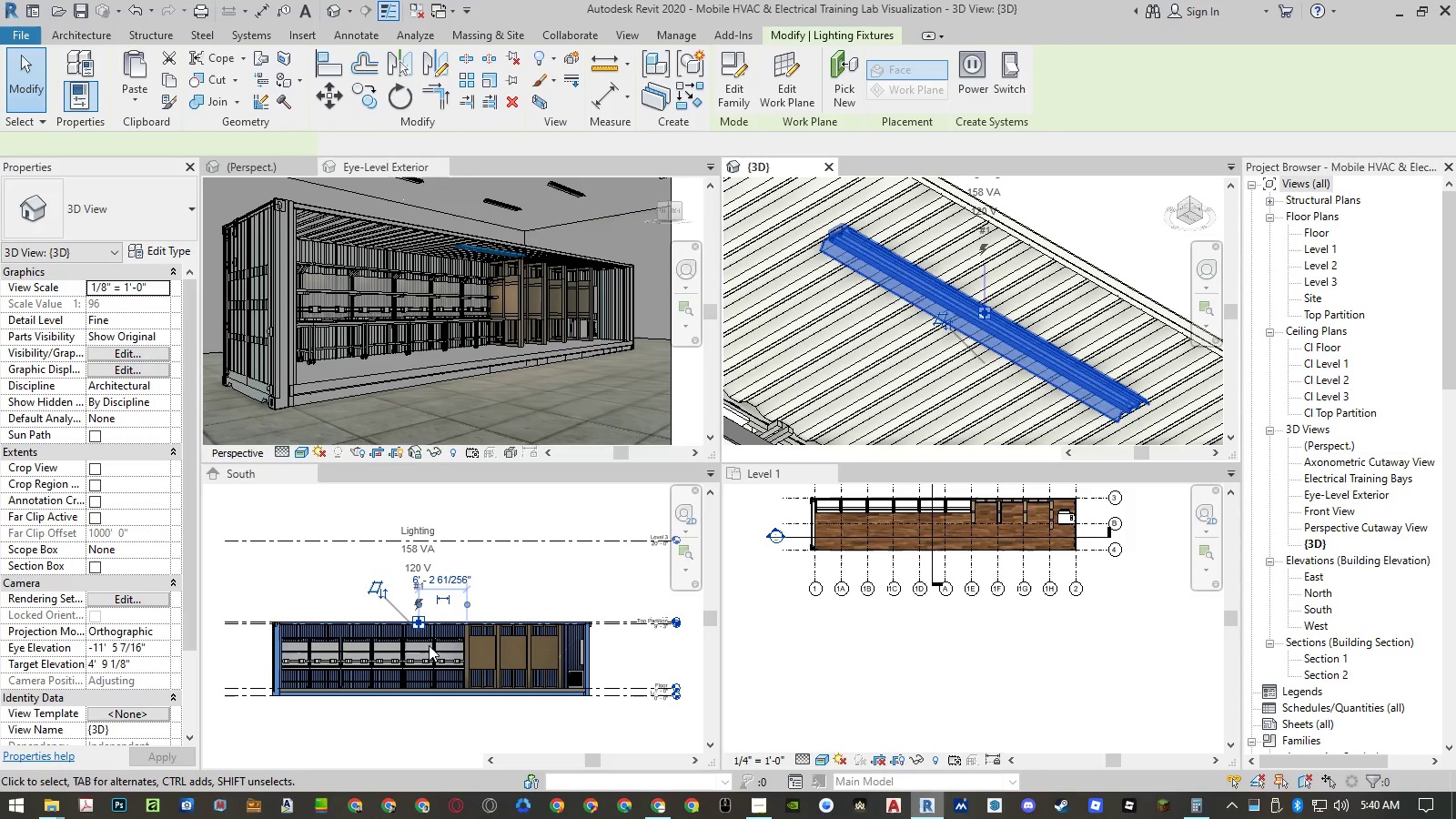 
scroll: coordinate [427, 647], scroll_direction: up, amount: 5.0
 